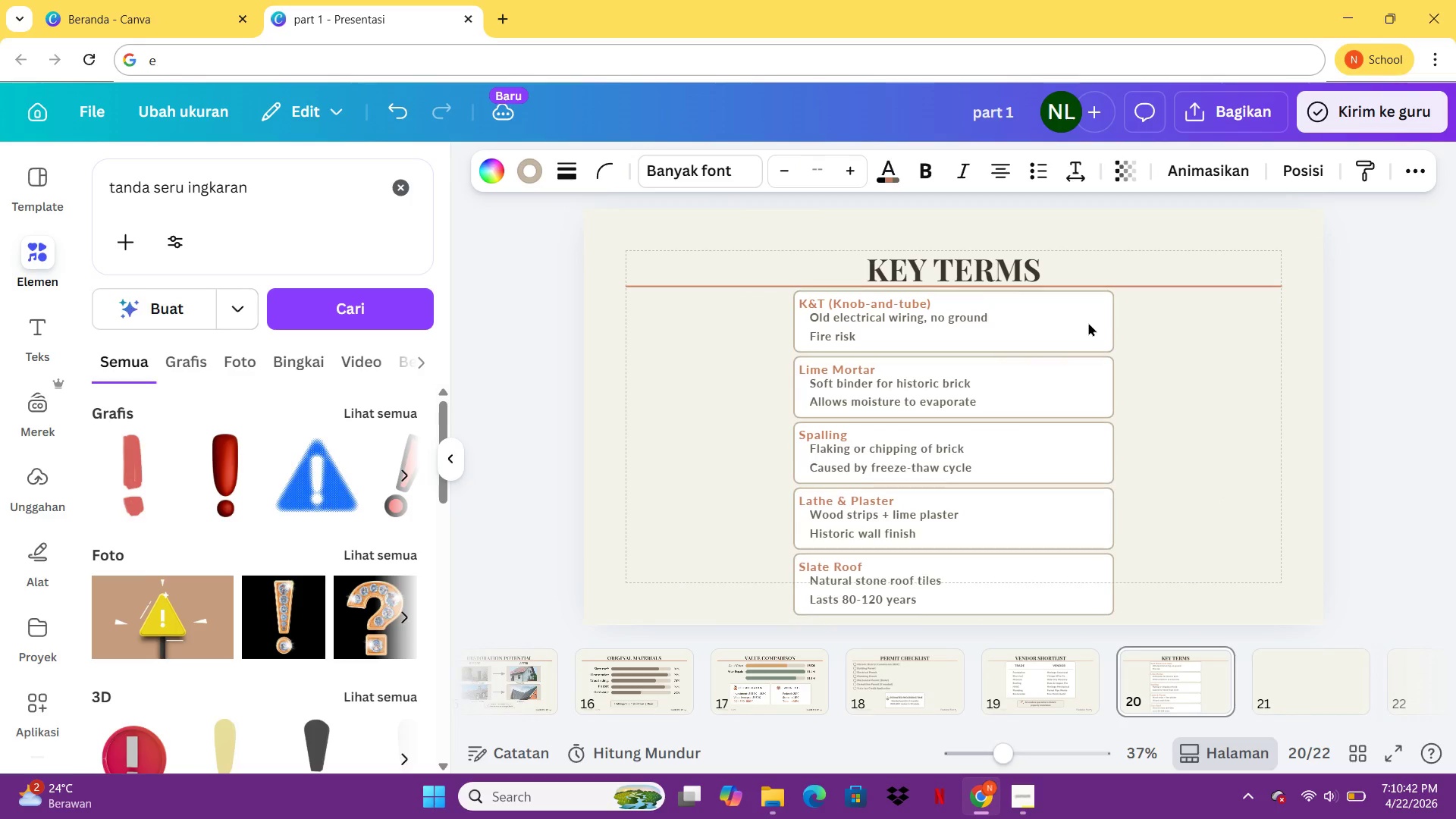 
key(ArrowDown)
 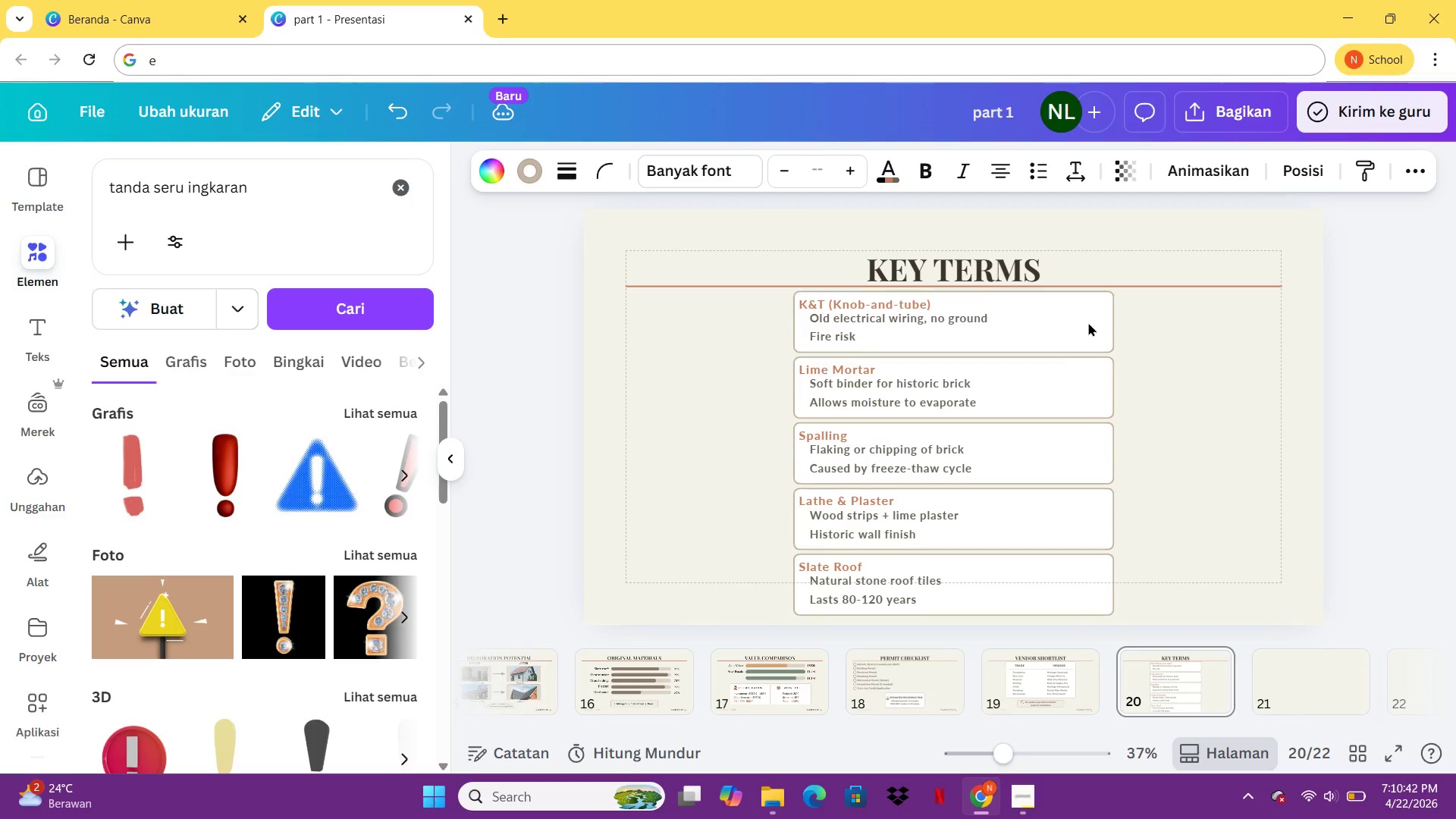 
key(ArrowDown)
 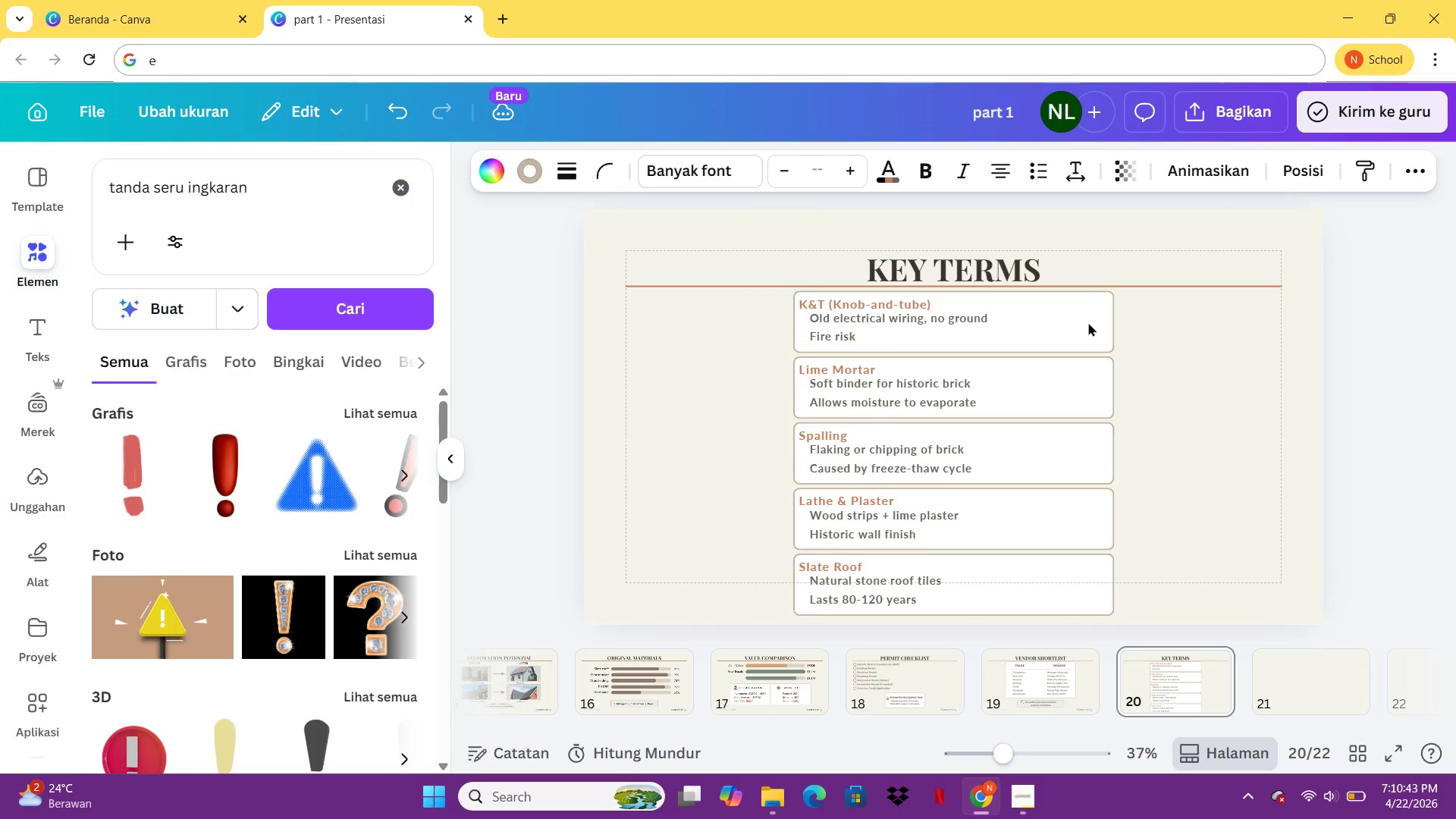 
key(ArrowDown)
 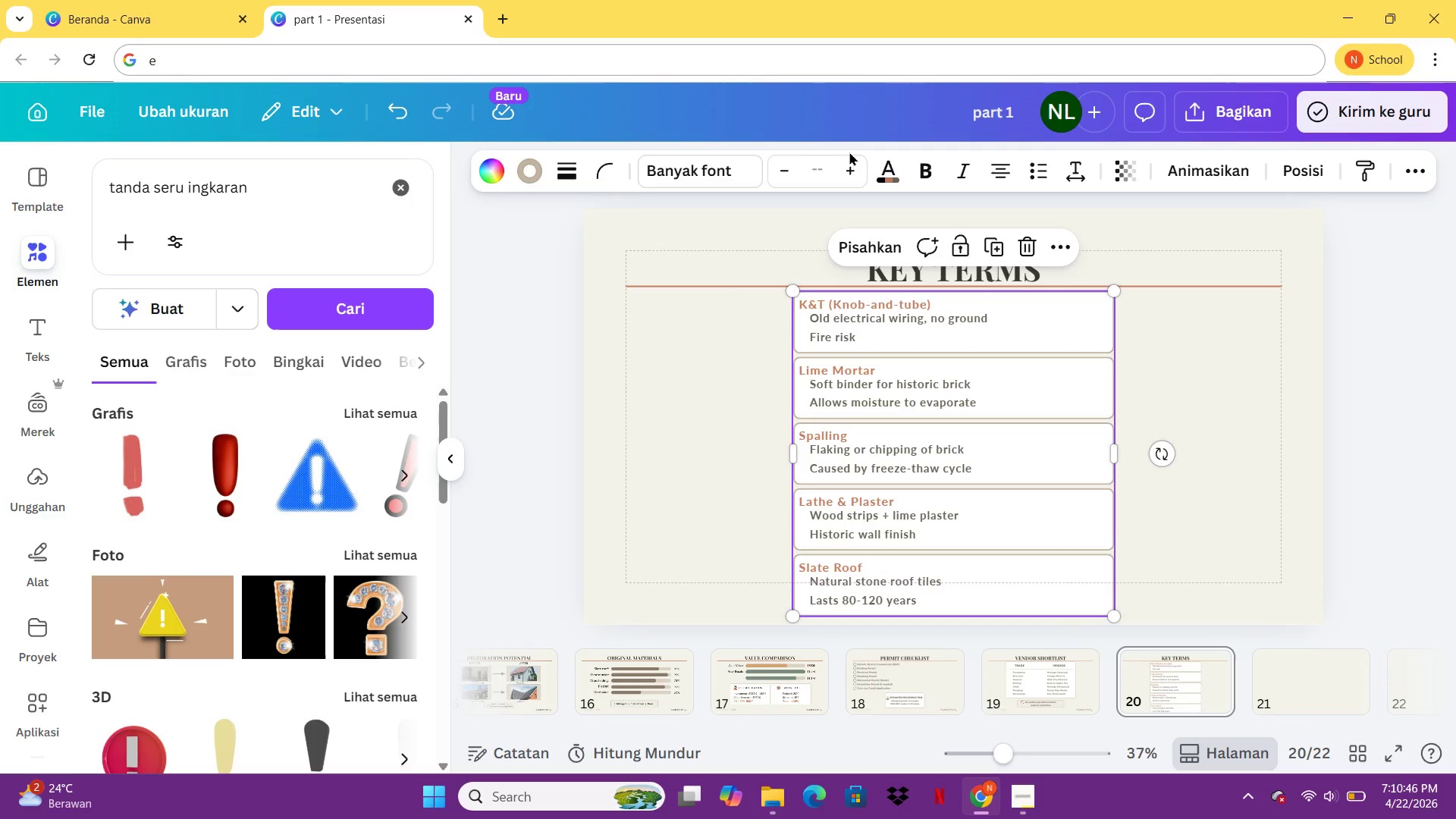 
double_click([849, 165])
 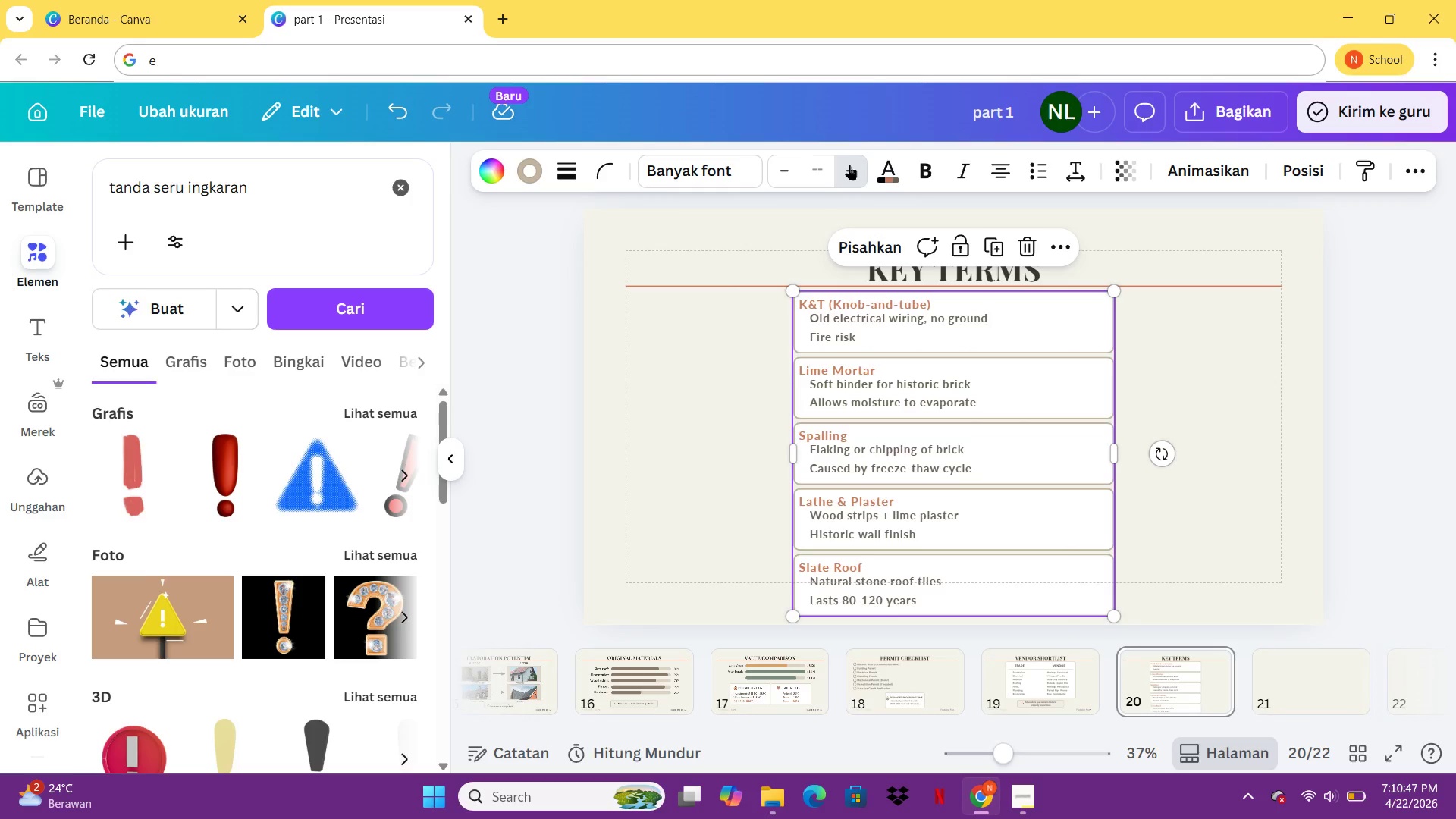 
triple_click([849, 165])
 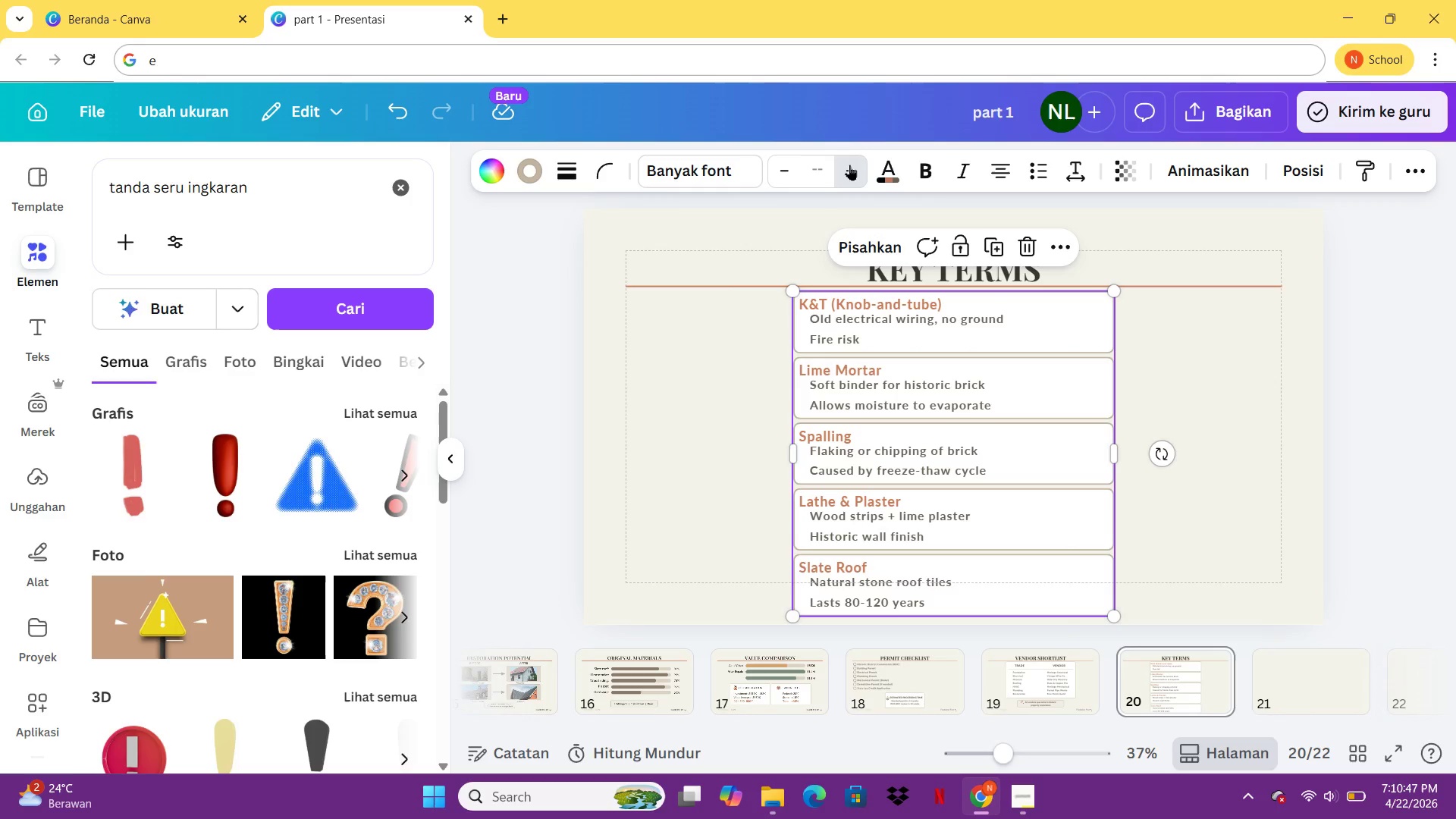 
triple_click([849, 165])
 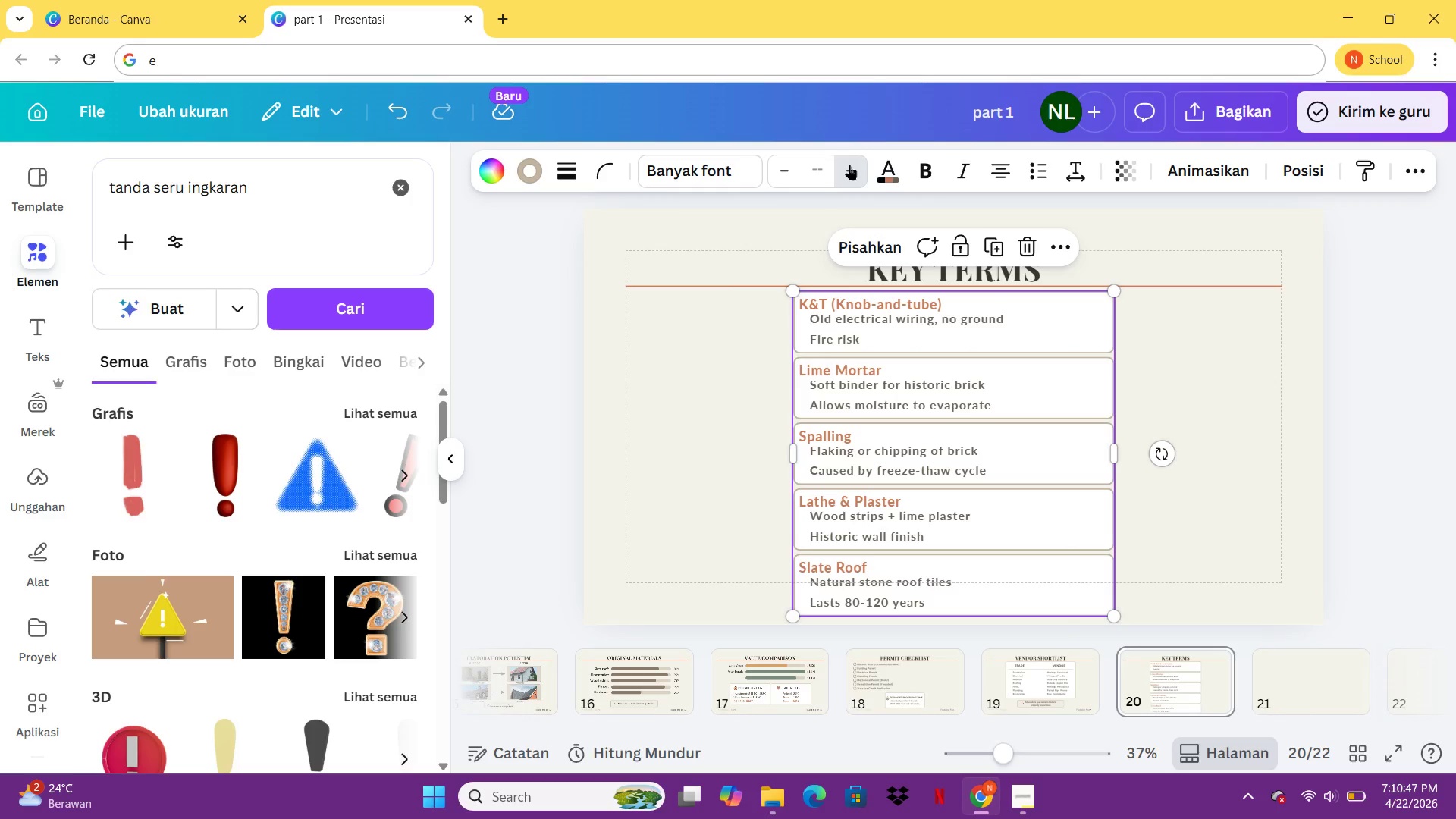 
triple_click([849, 165])
 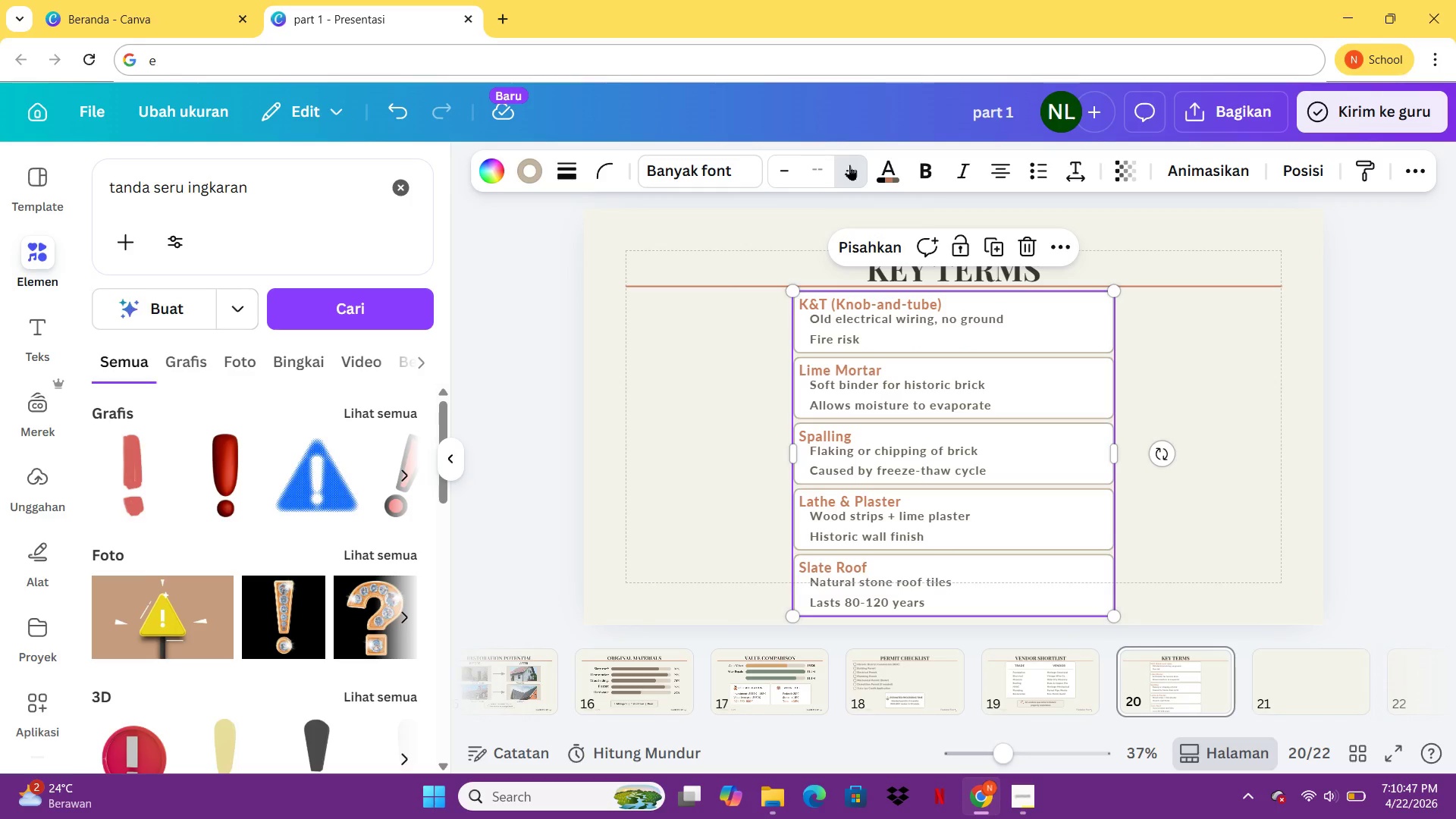 
triple_click([849, 165])
 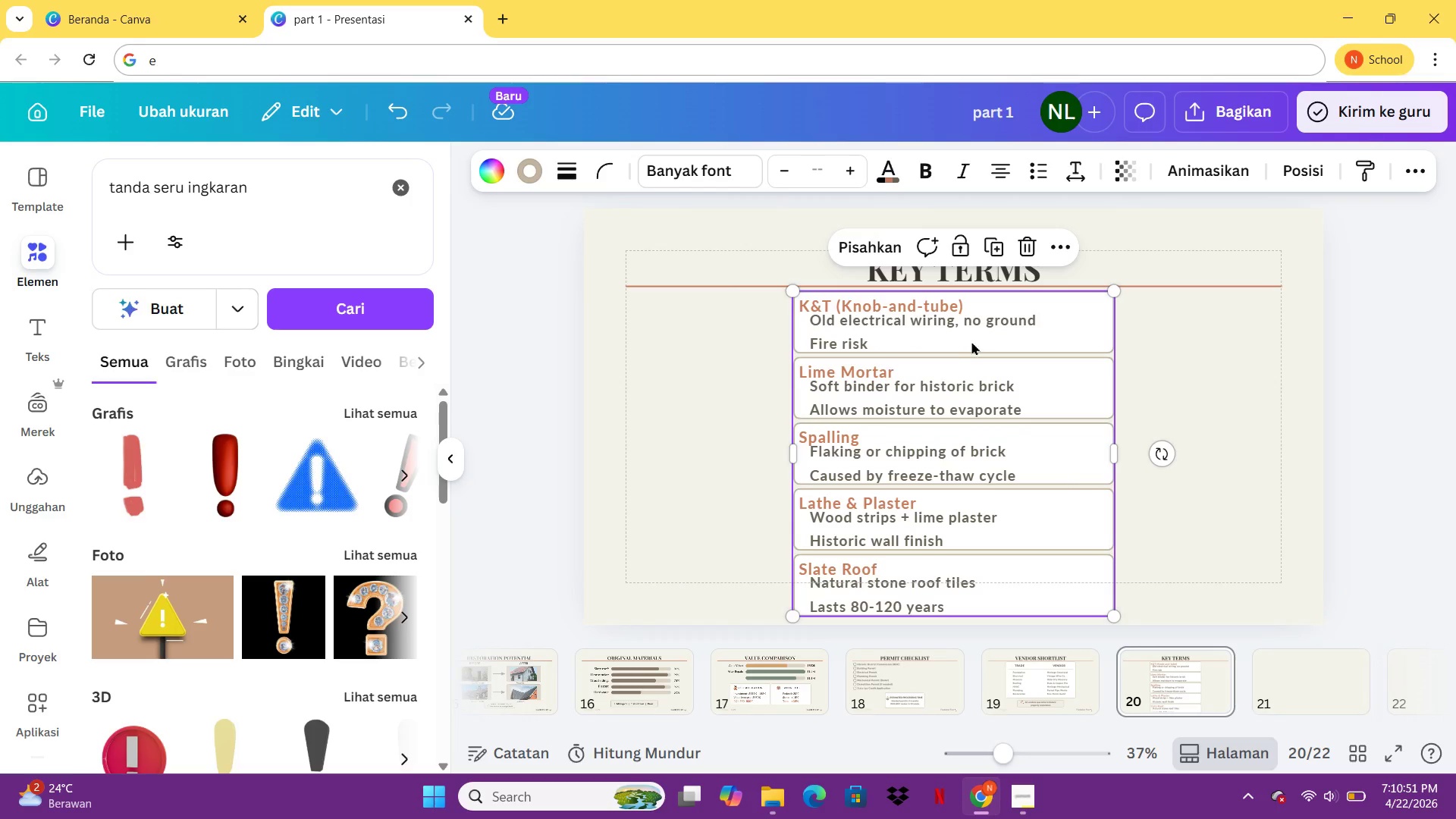 
wait(5.5)
 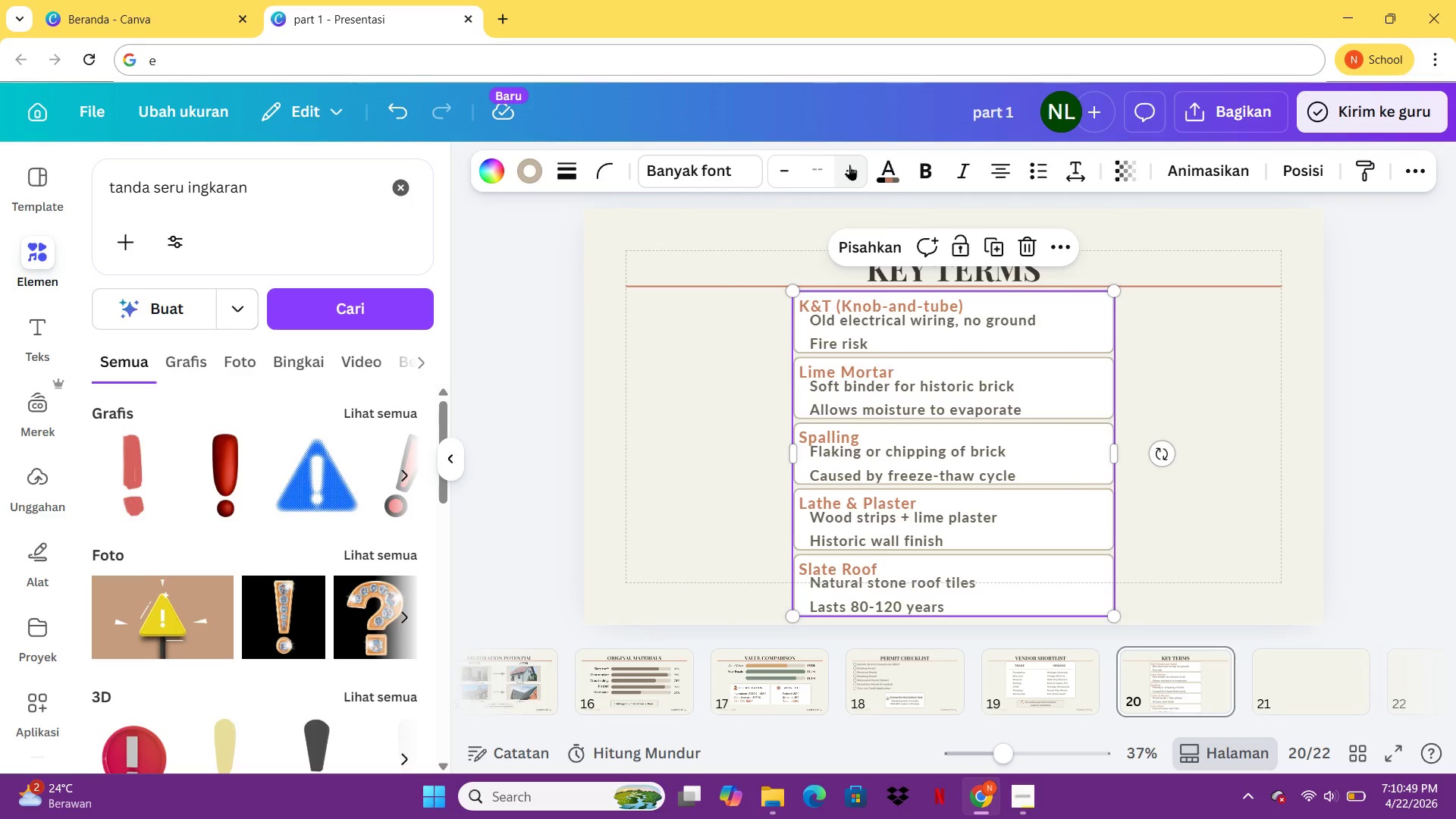 
left_click([1274, 378])
 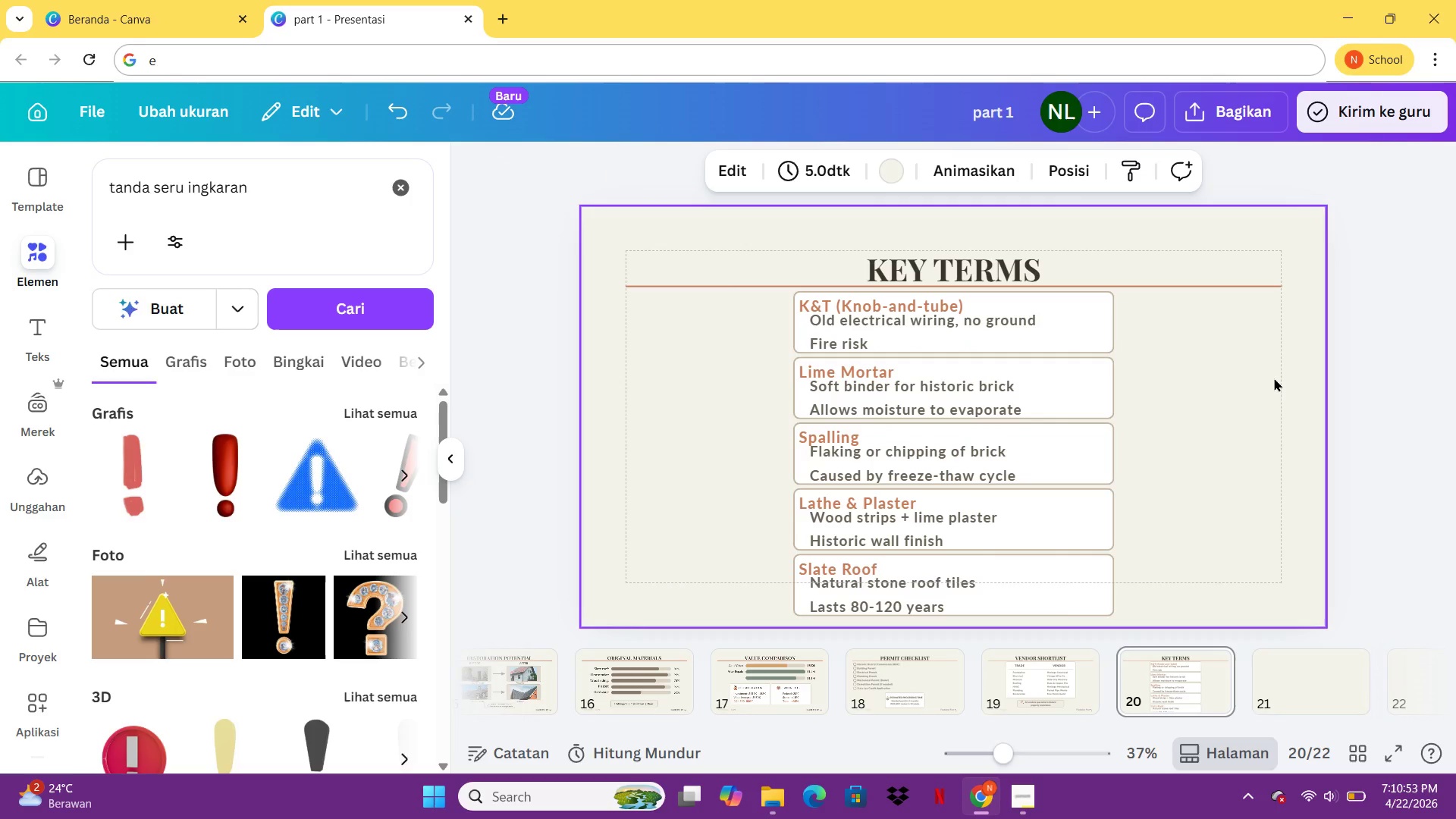 
left_click([1274, 378])
 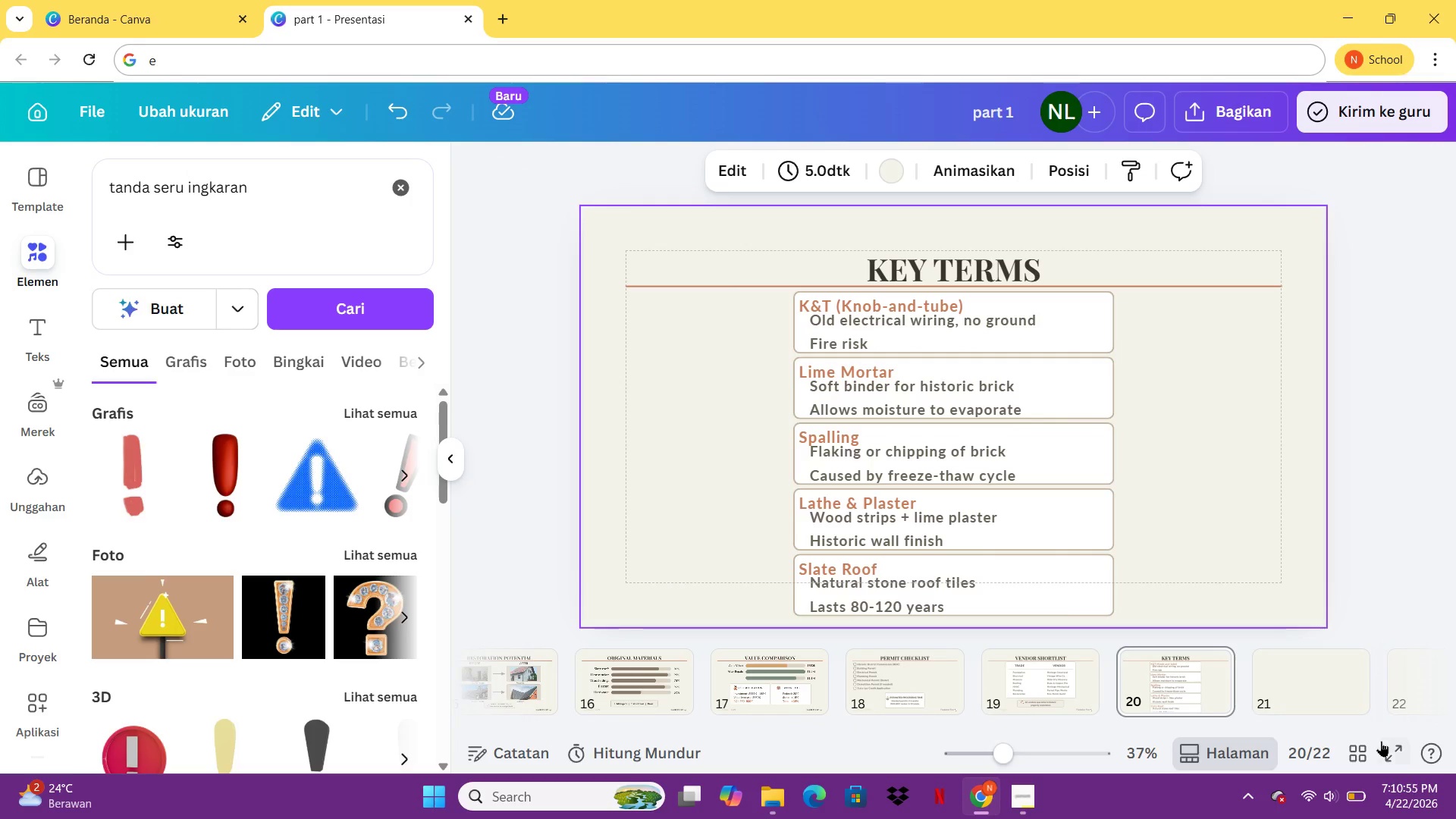 
left_click([1382, 742])
 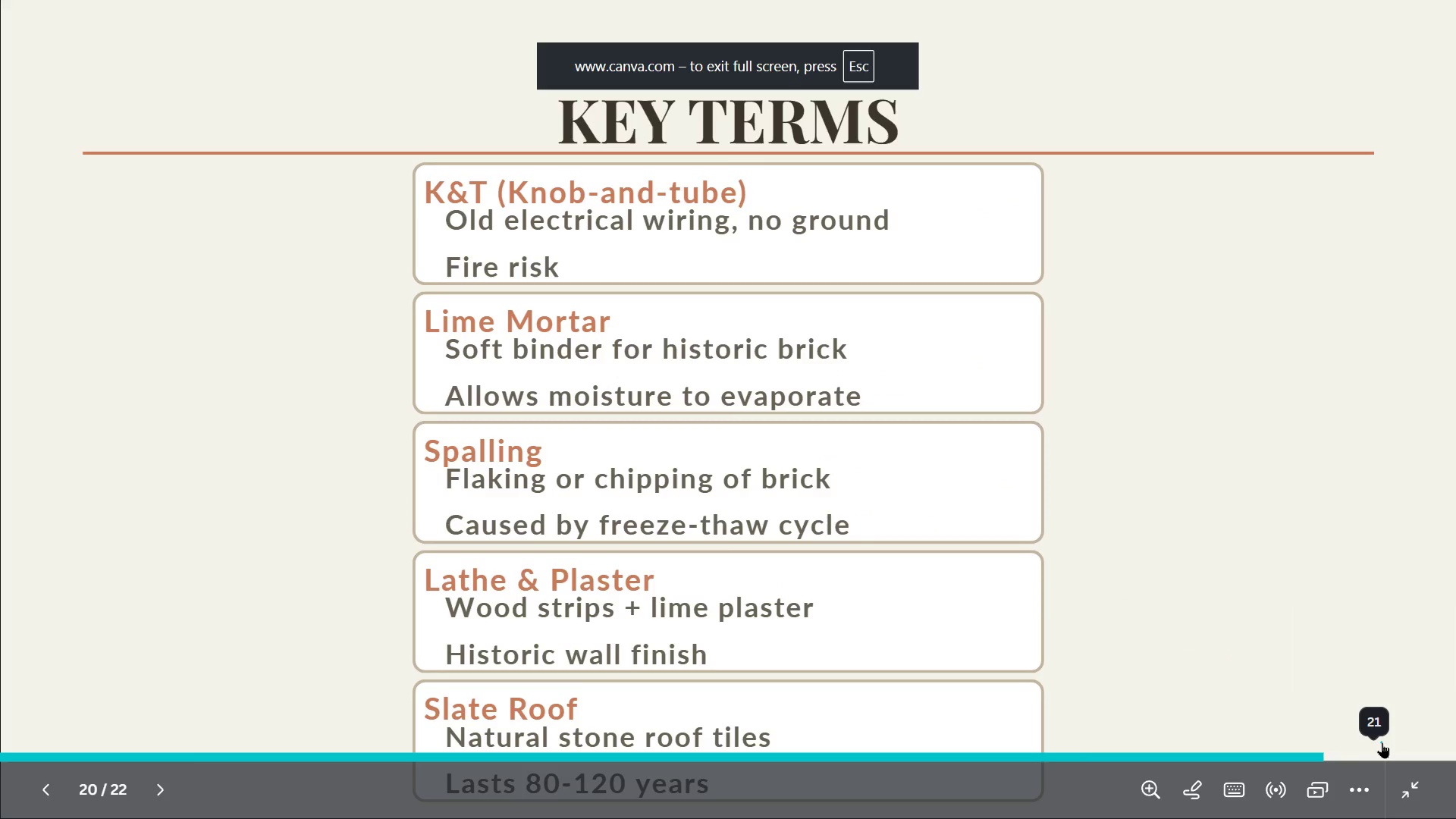 
key(Escape)
 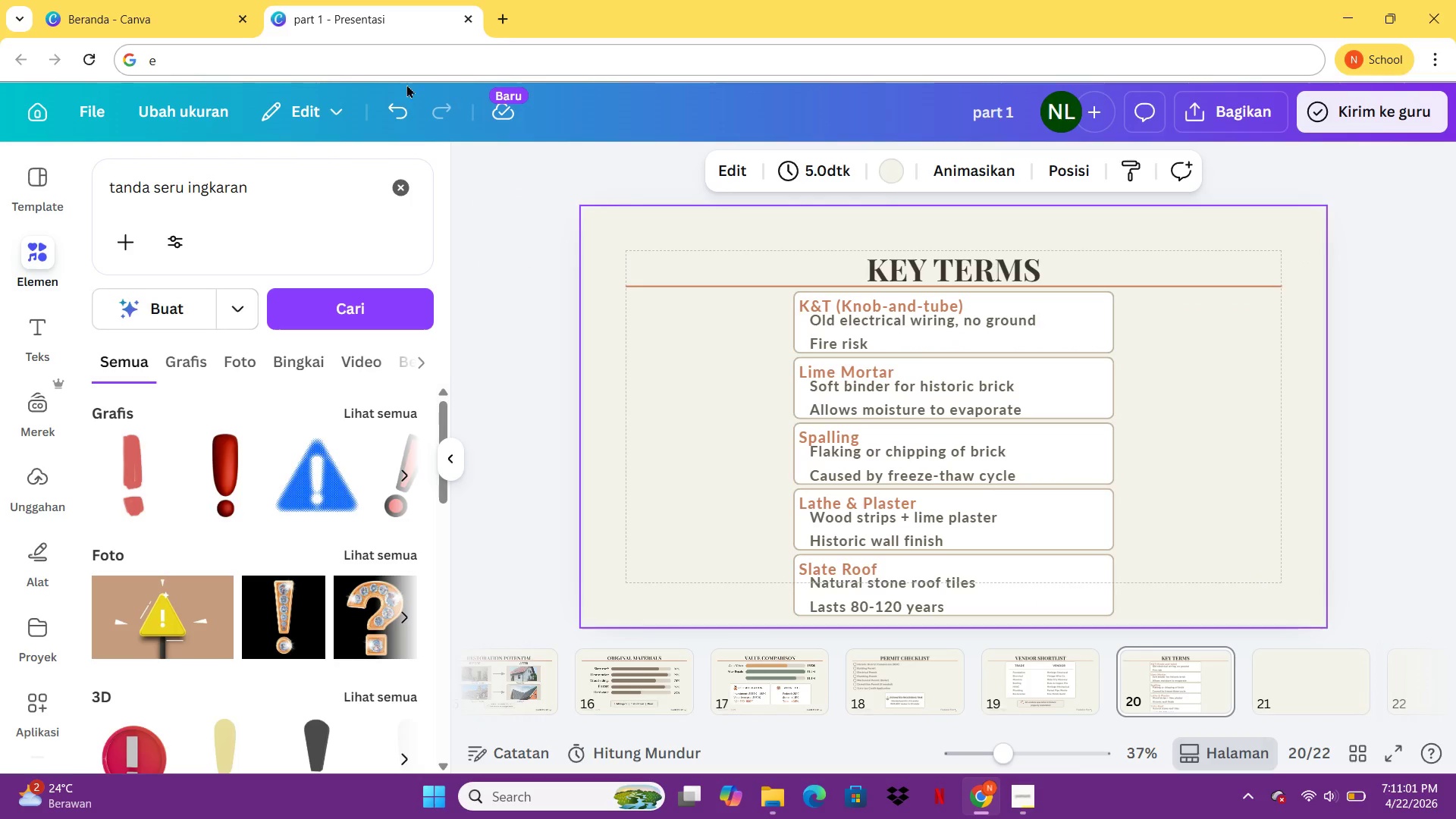 
left_click([385, 108])
 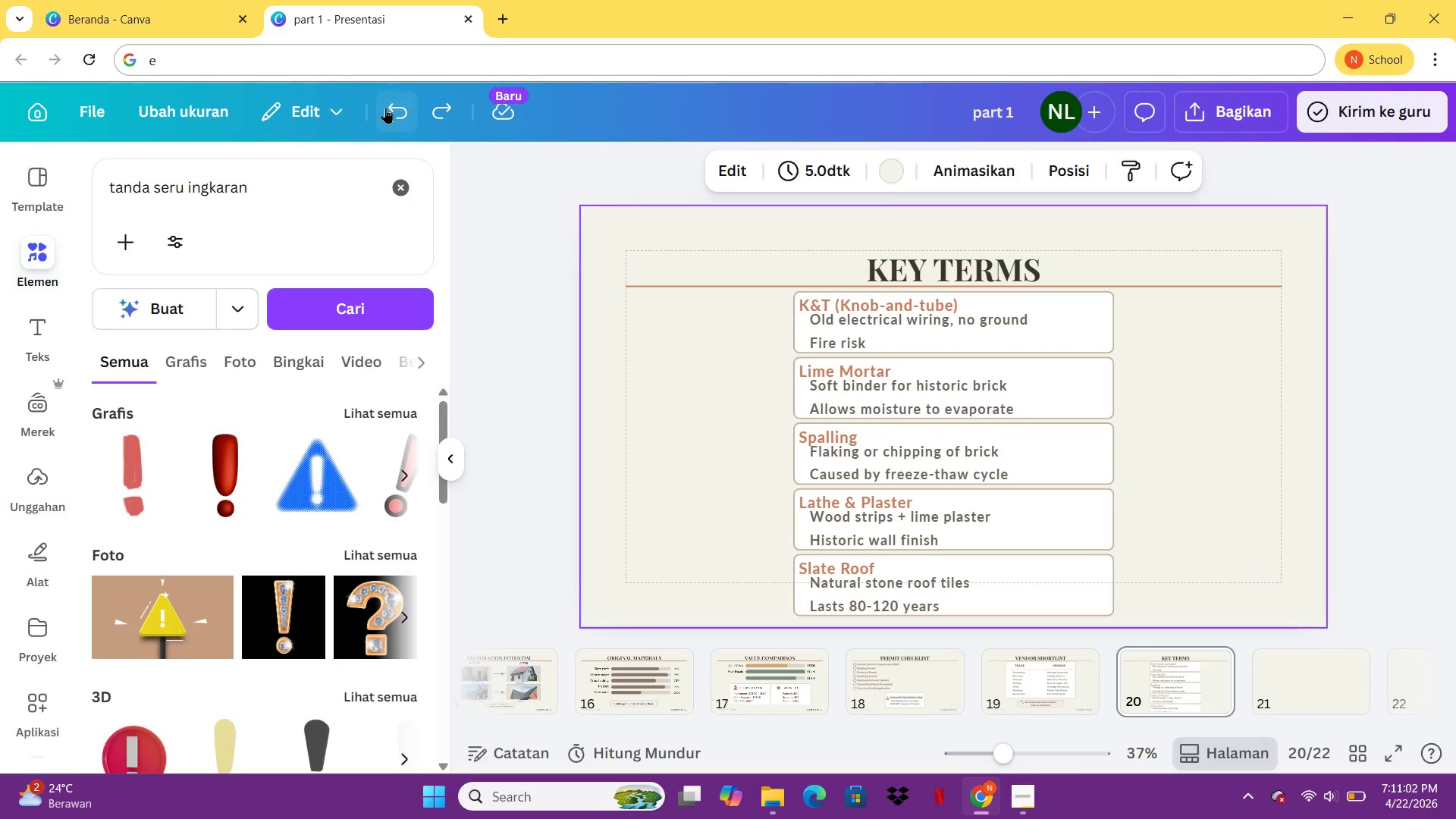 
left_click([385, 108])
 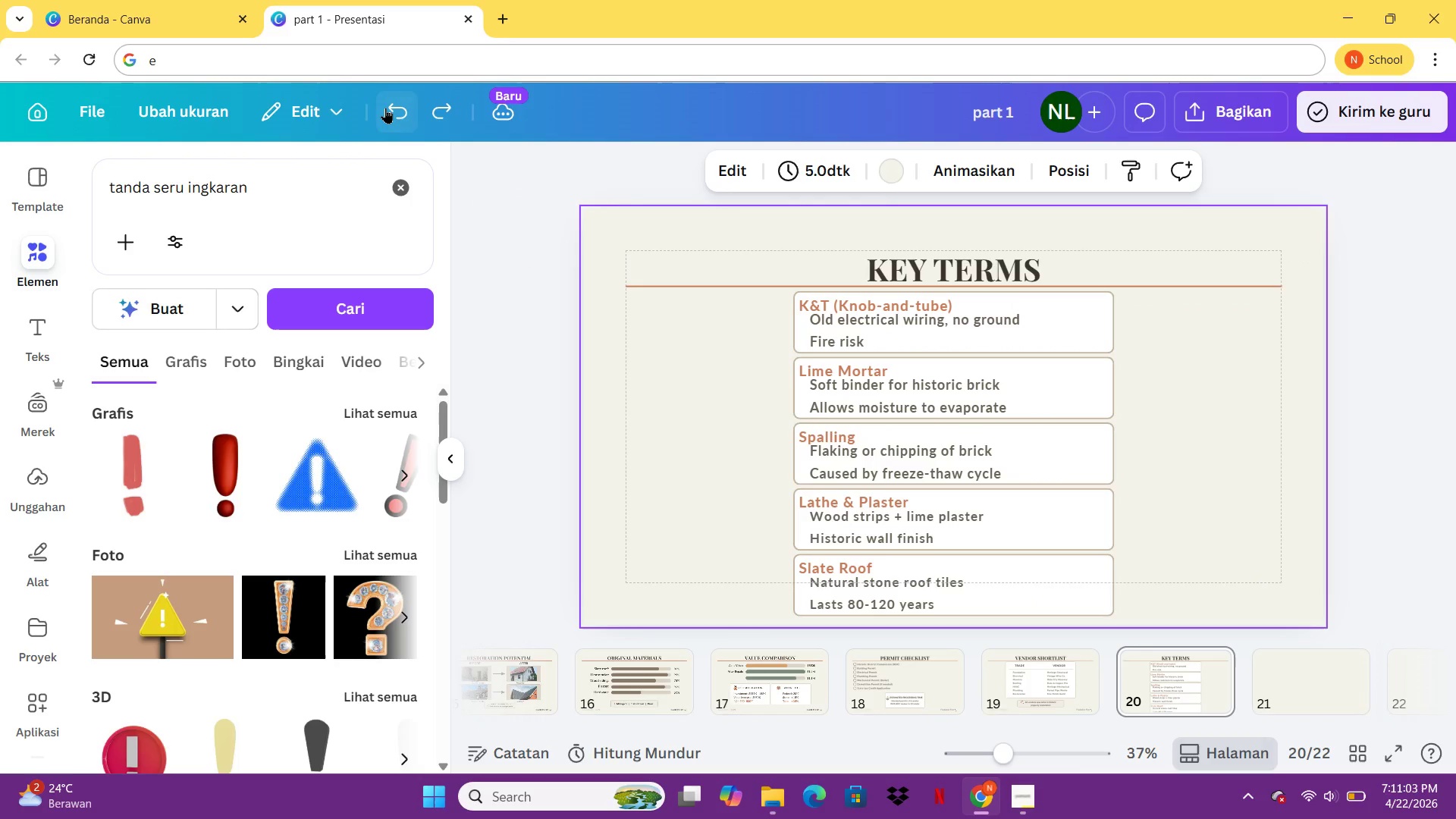 
left_click([385, 108])
 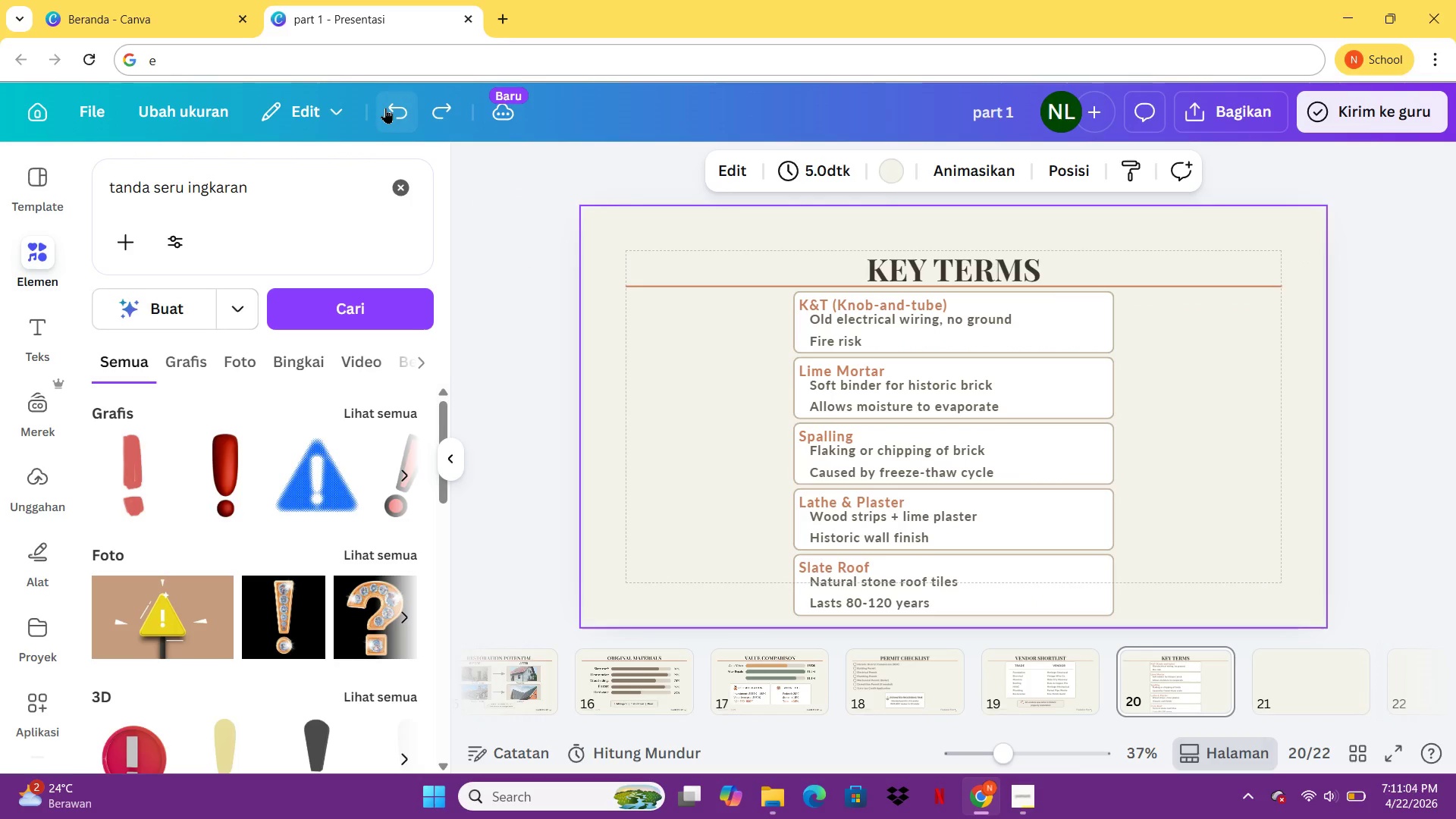 
left_click([385, 108])
 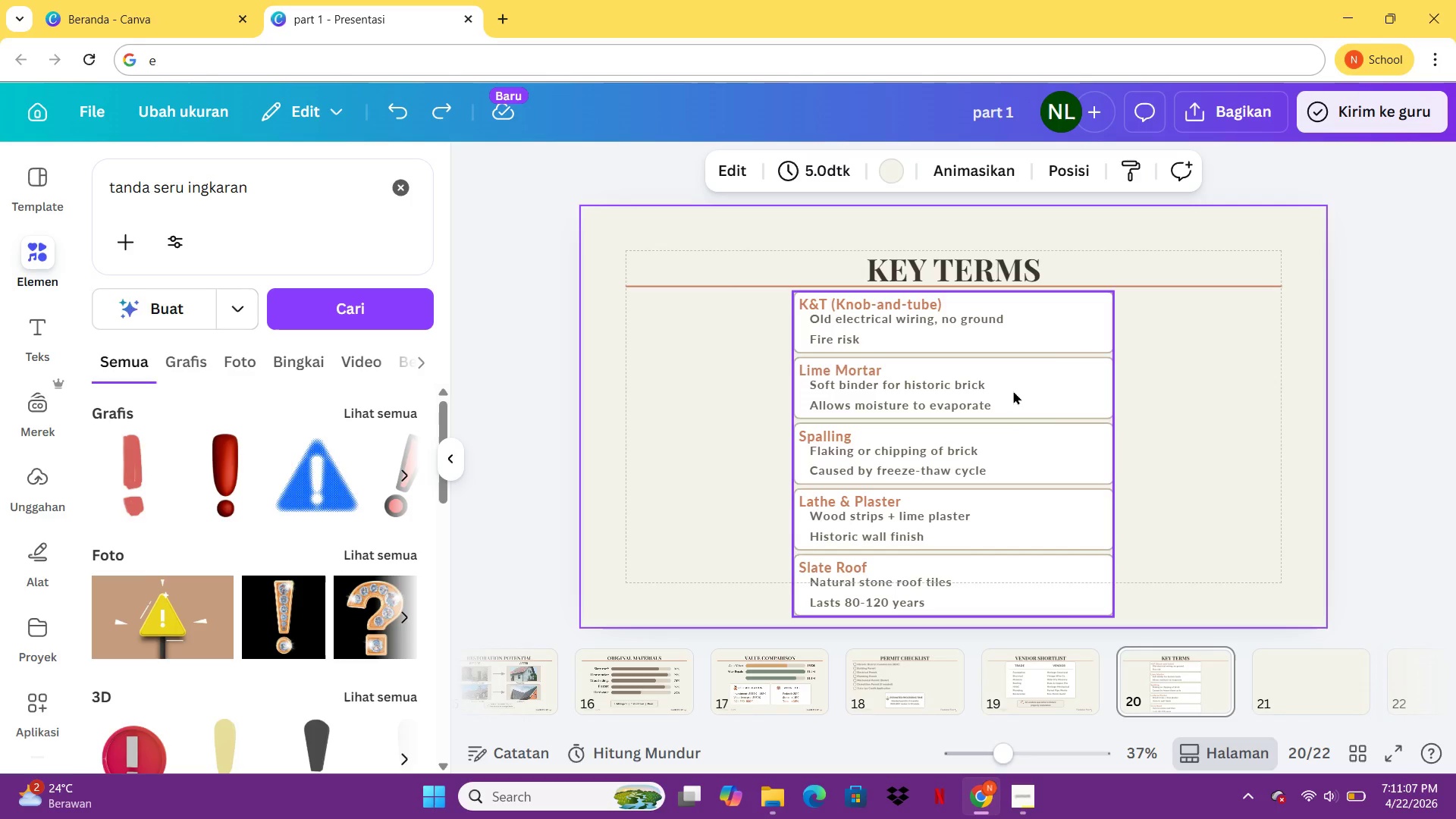 
left_click([1226, 381])
 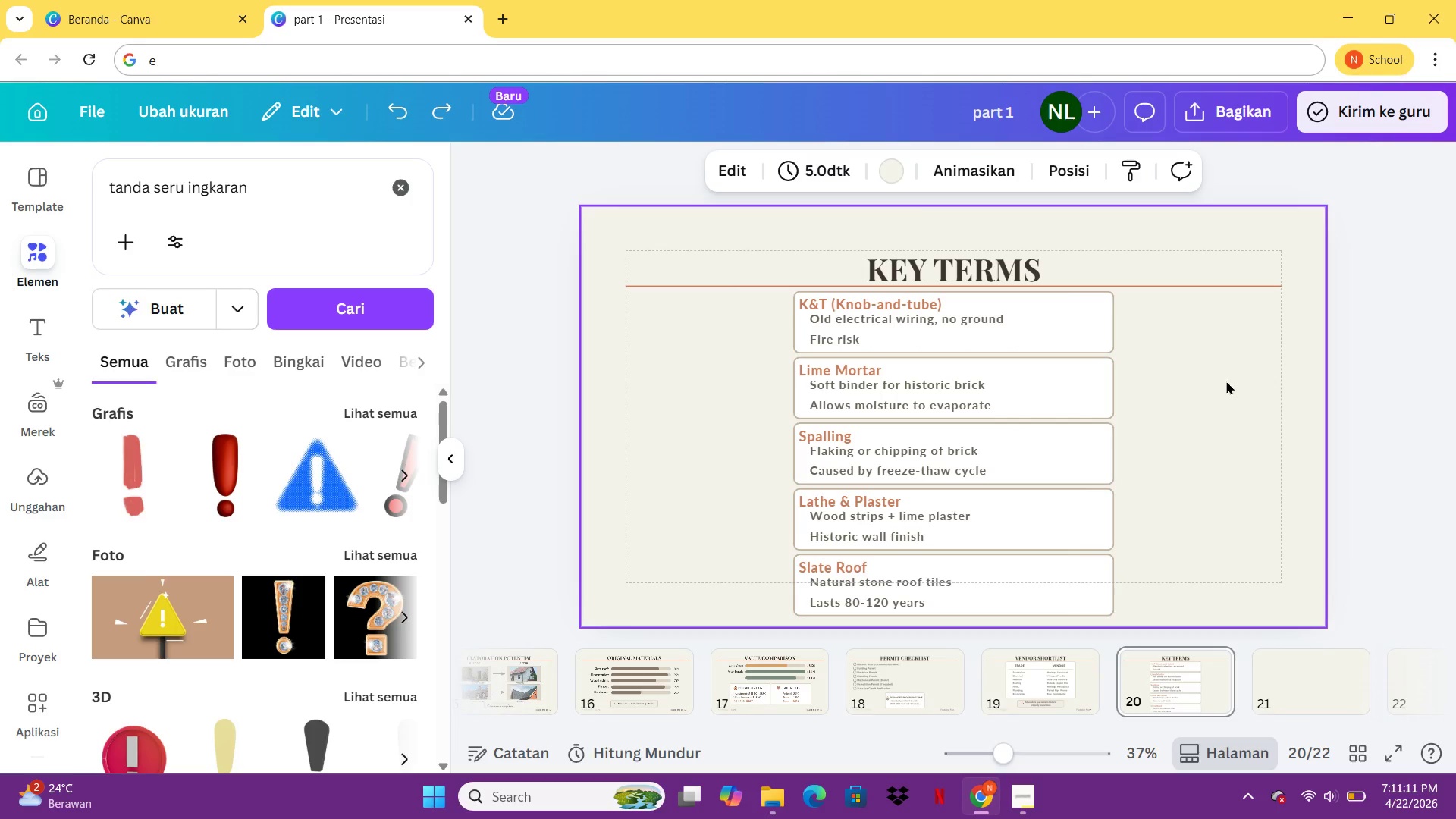 
left_click([1098, 344])
 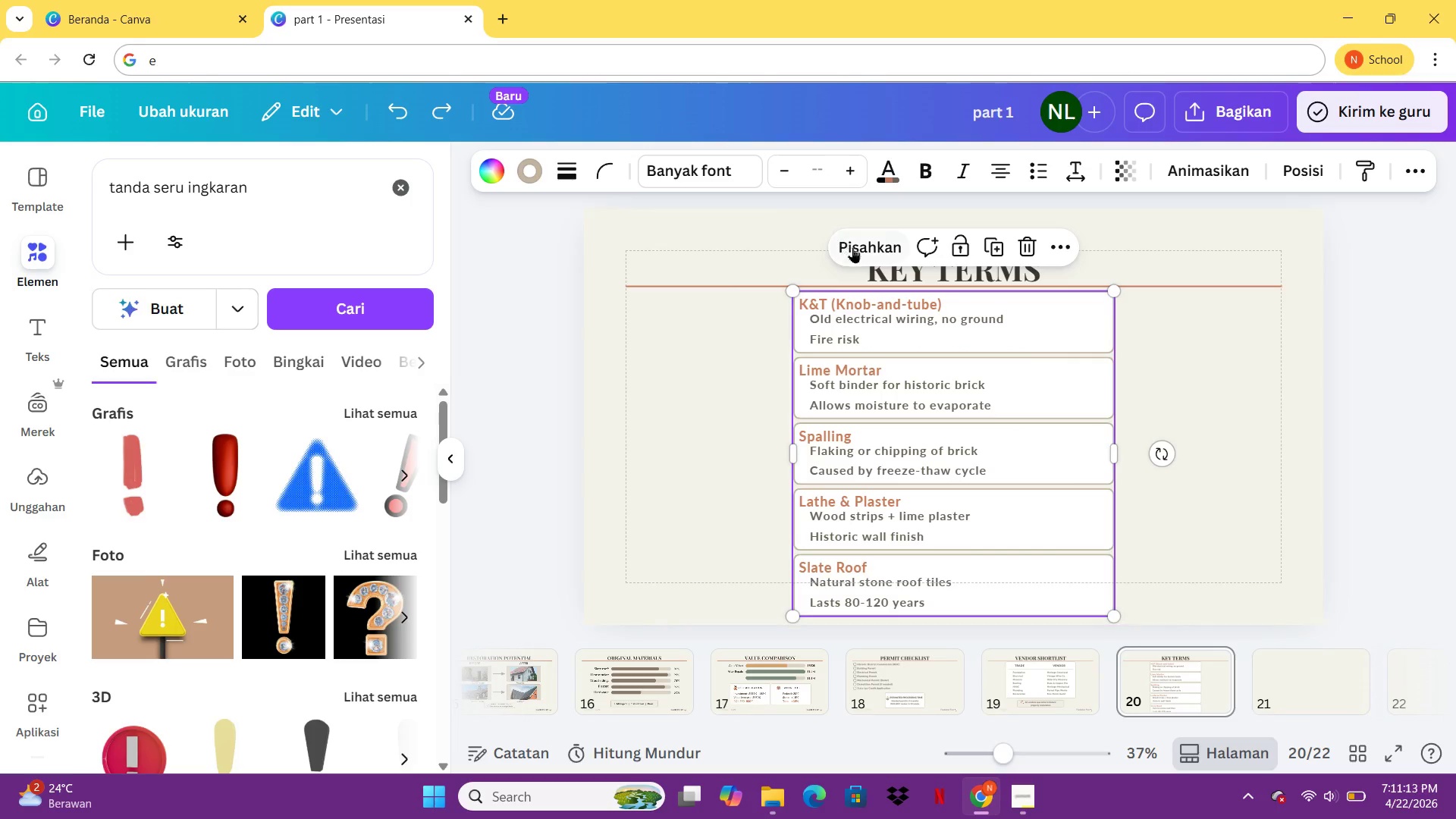 
left_click([855, 249])
 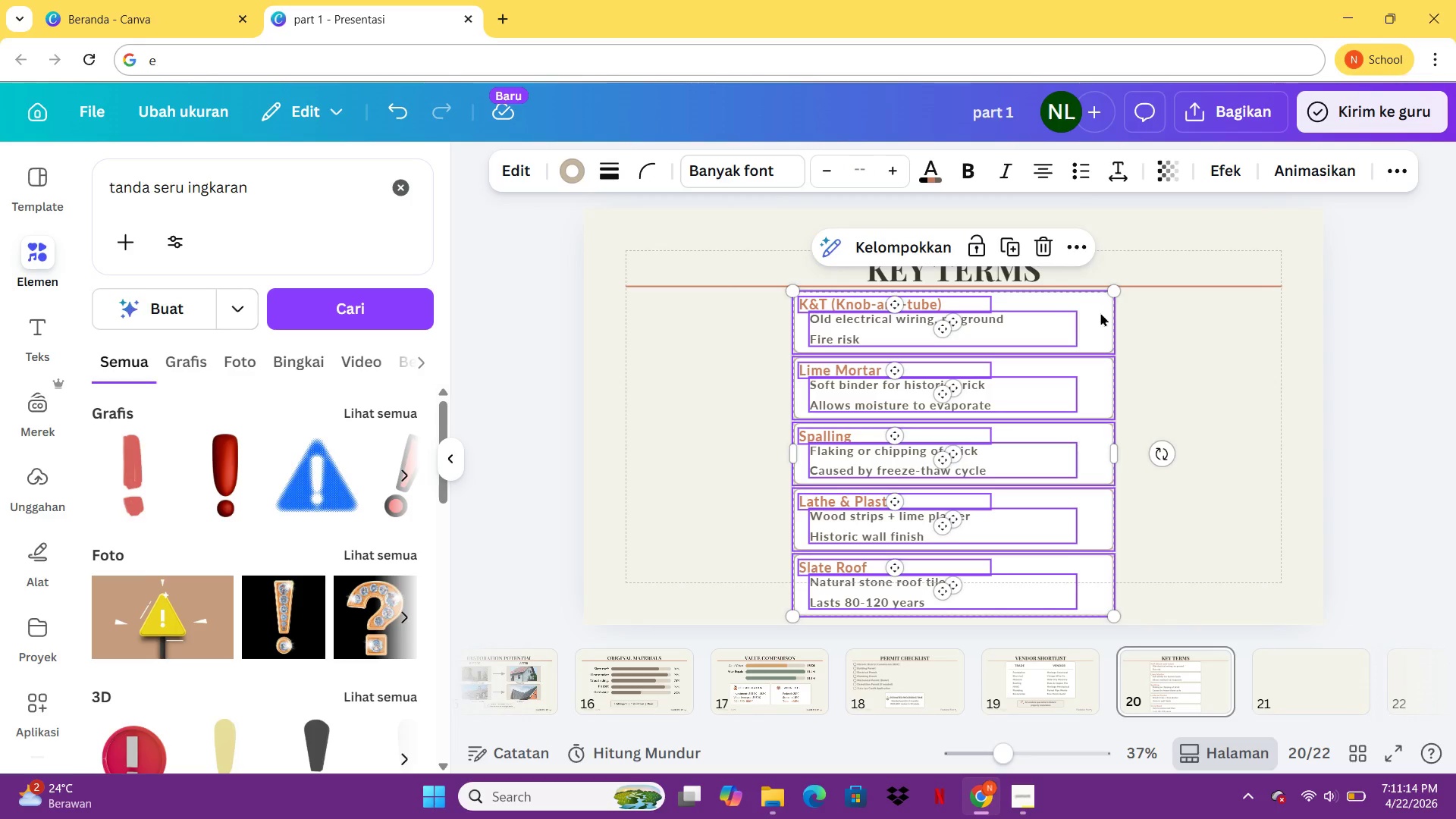 
left_click([1107, 312])
 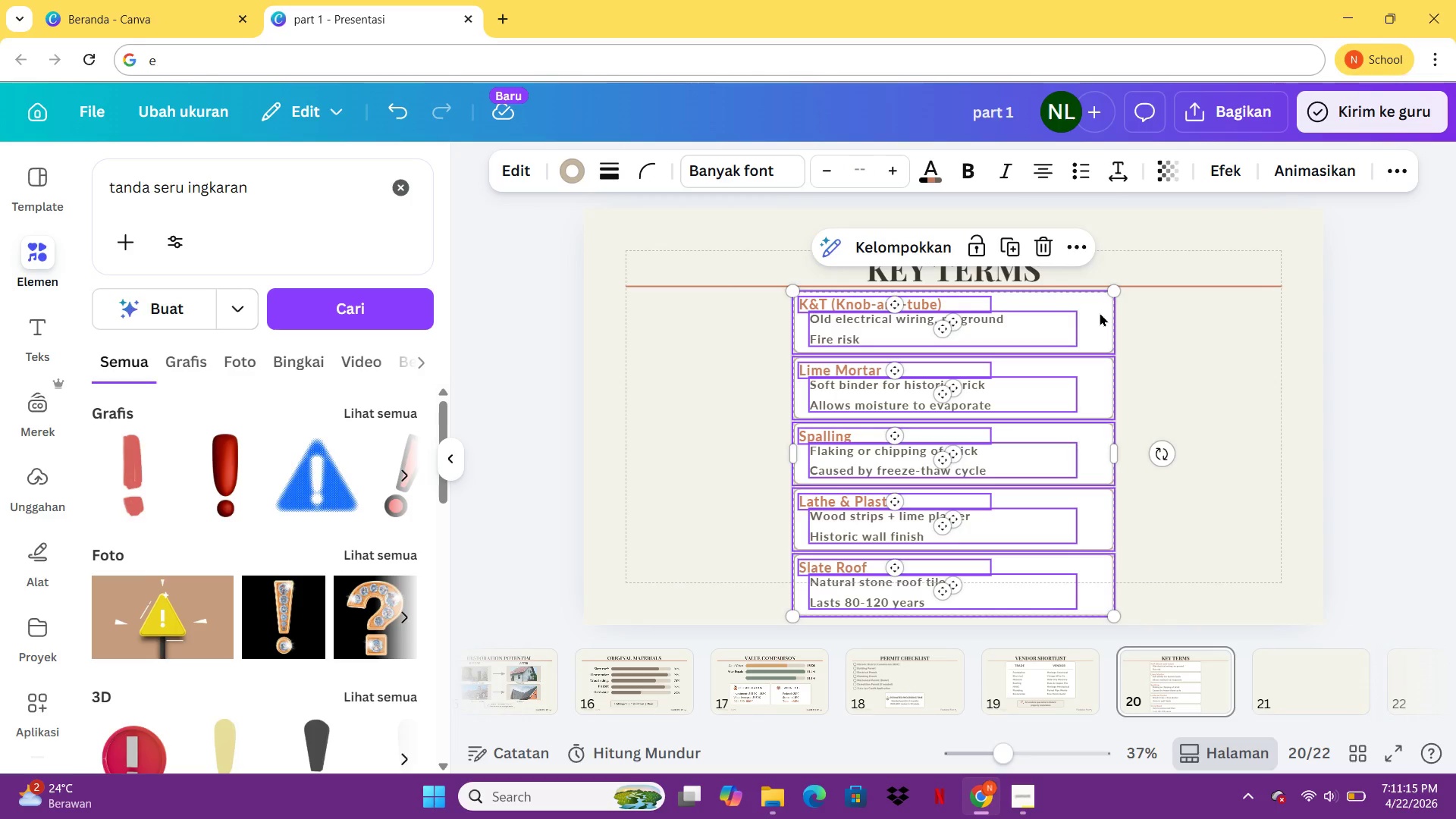 
left_click([1100, 312])
 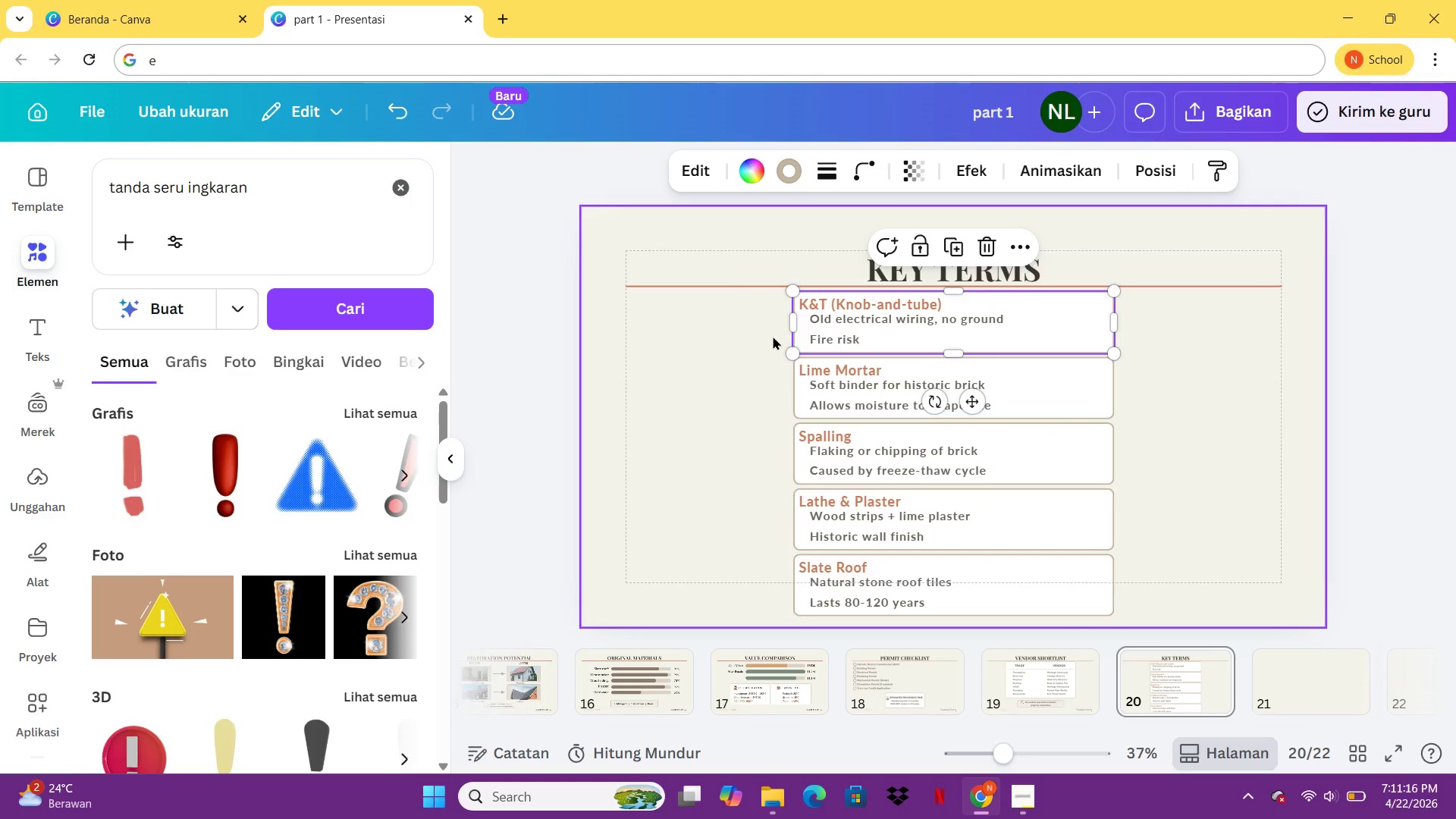 
left_click_drag(start_coordinate=[767, 343], to_coordinate=[913, 297])
 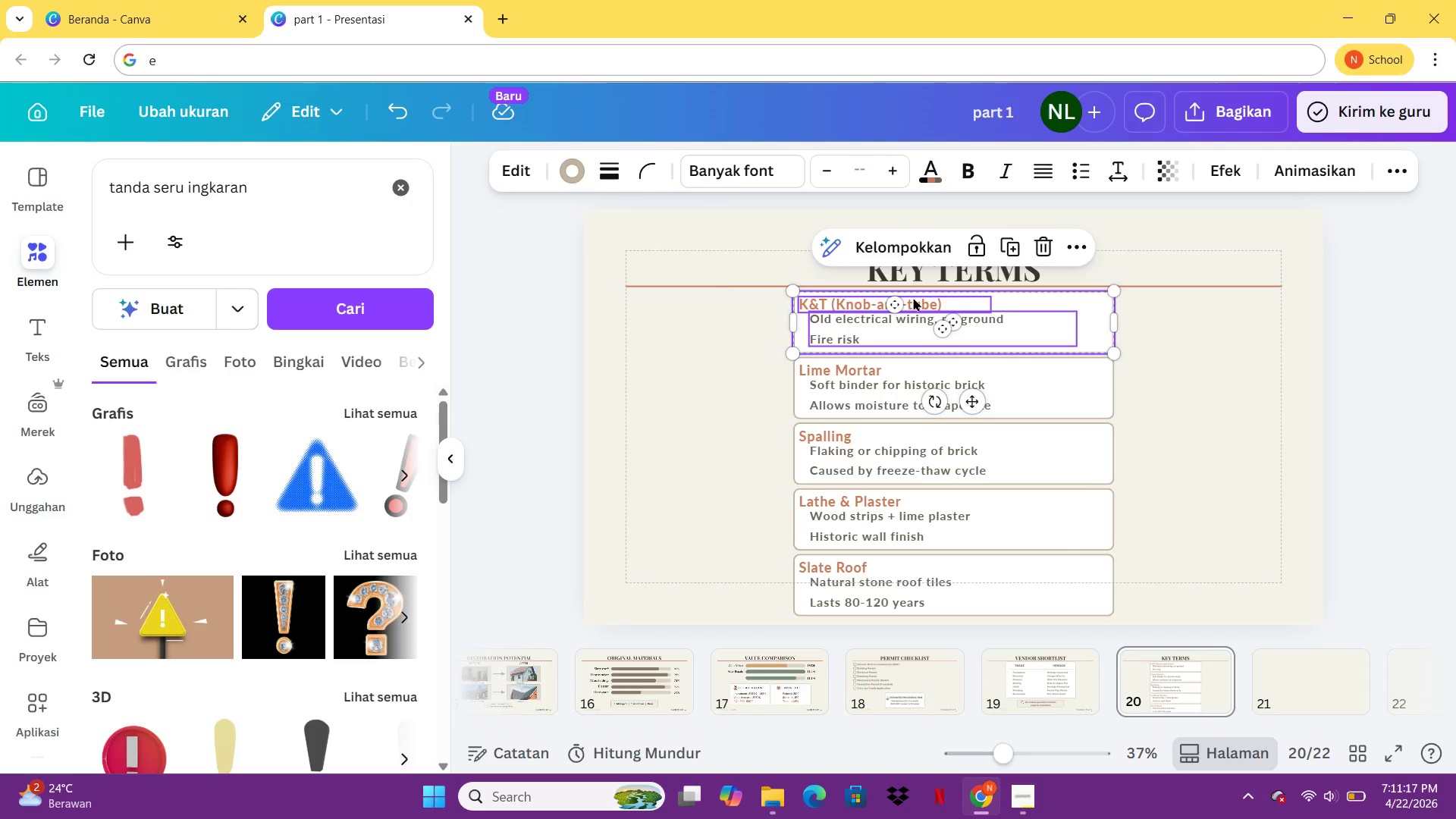 
key(Control+G)
 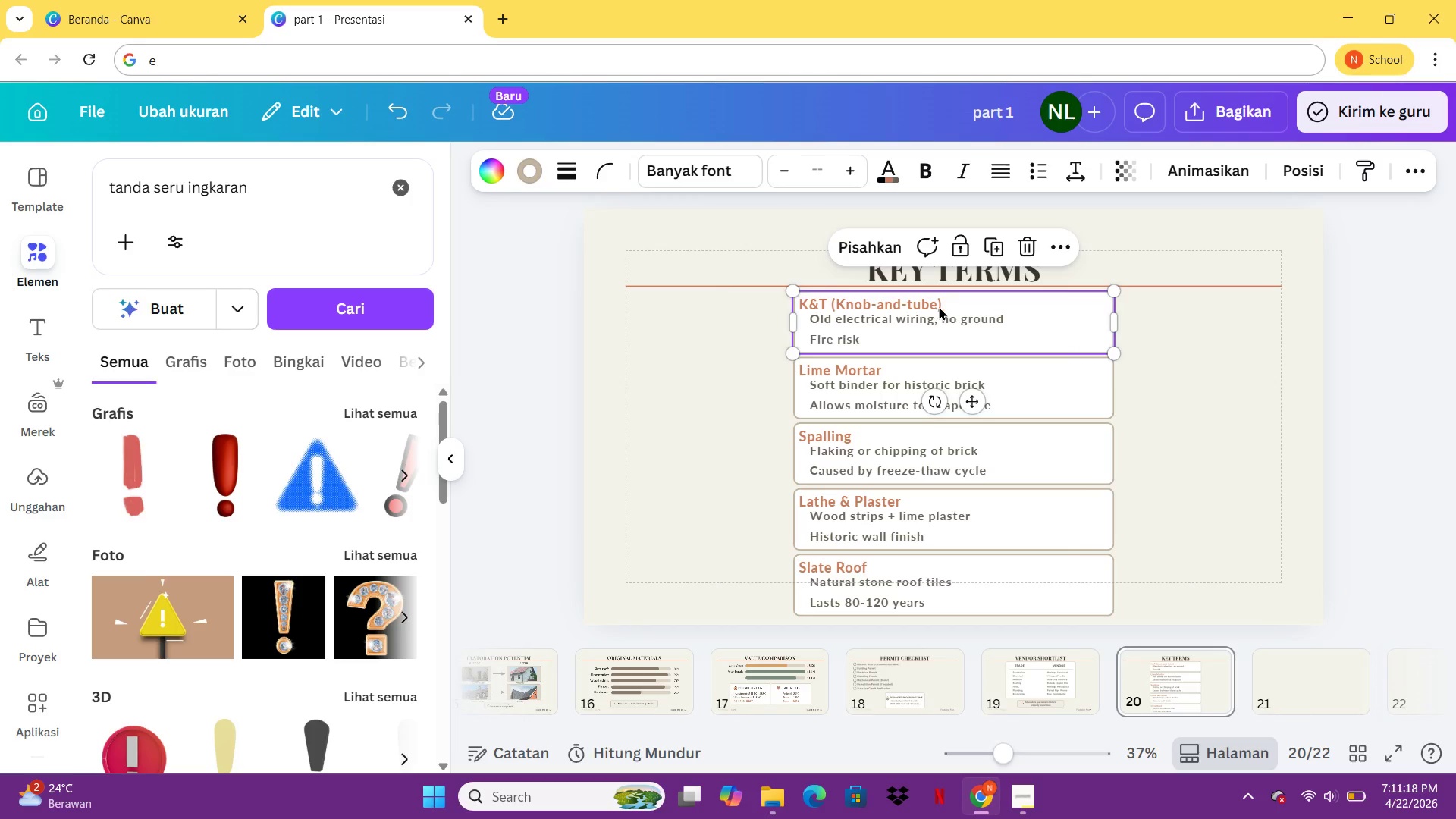 
left_click_drag(start_coordinate=[939, 306], to_coordinate=[772, 309])
 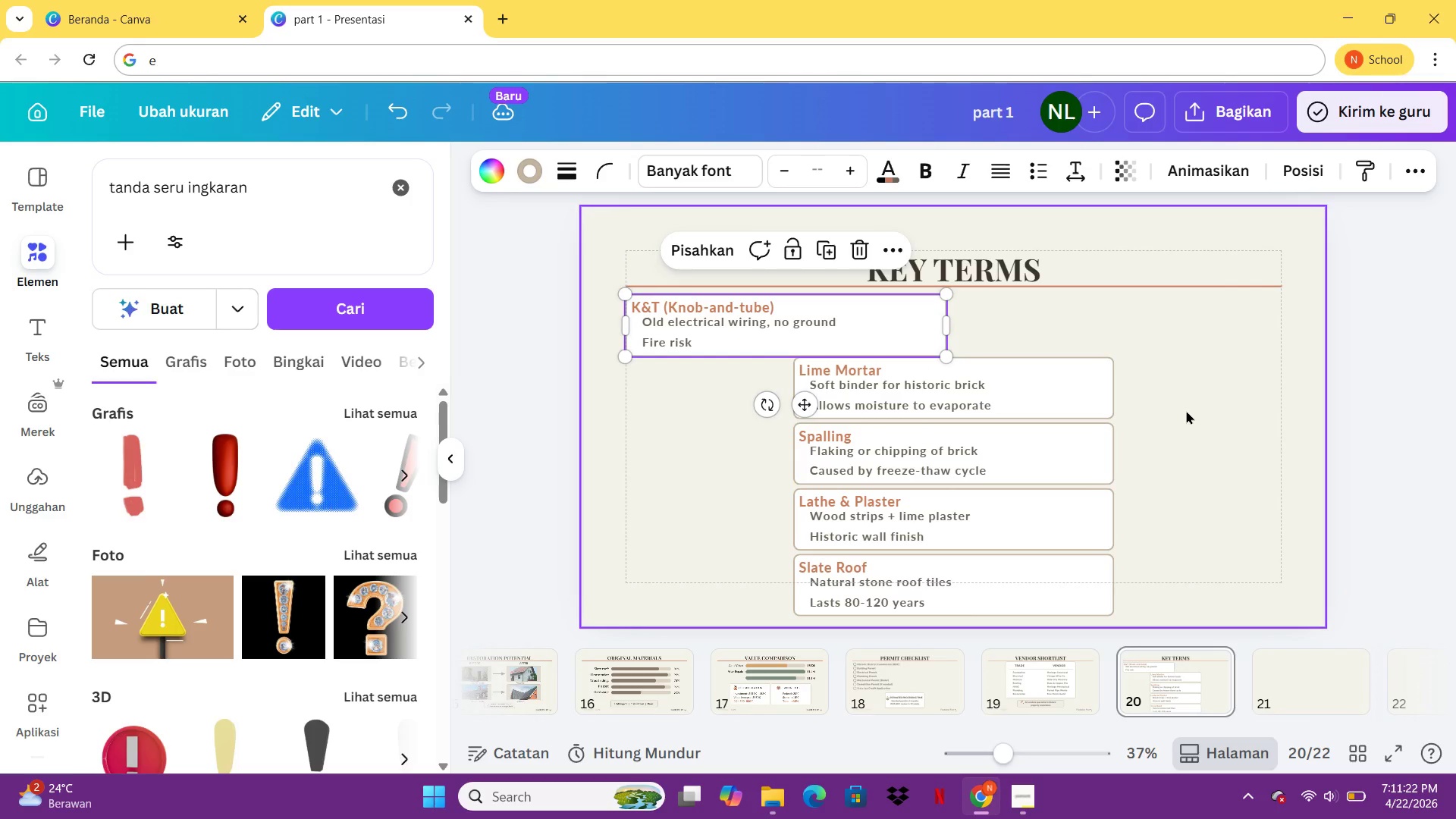 
left_click_drag(start_coordinate=[1188, 410], to_coordinate=[930, 372])
 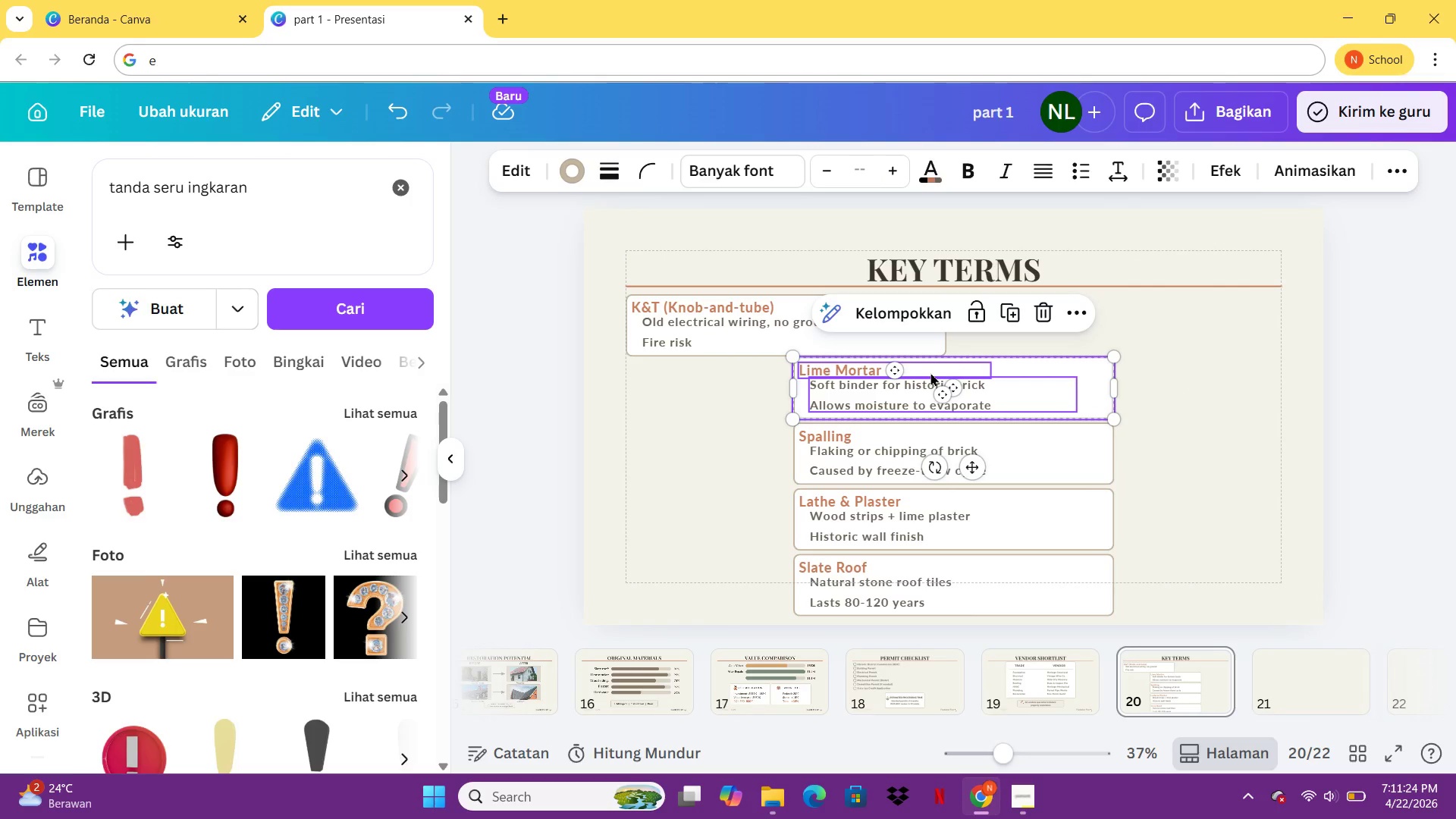 
key(Control+G)
 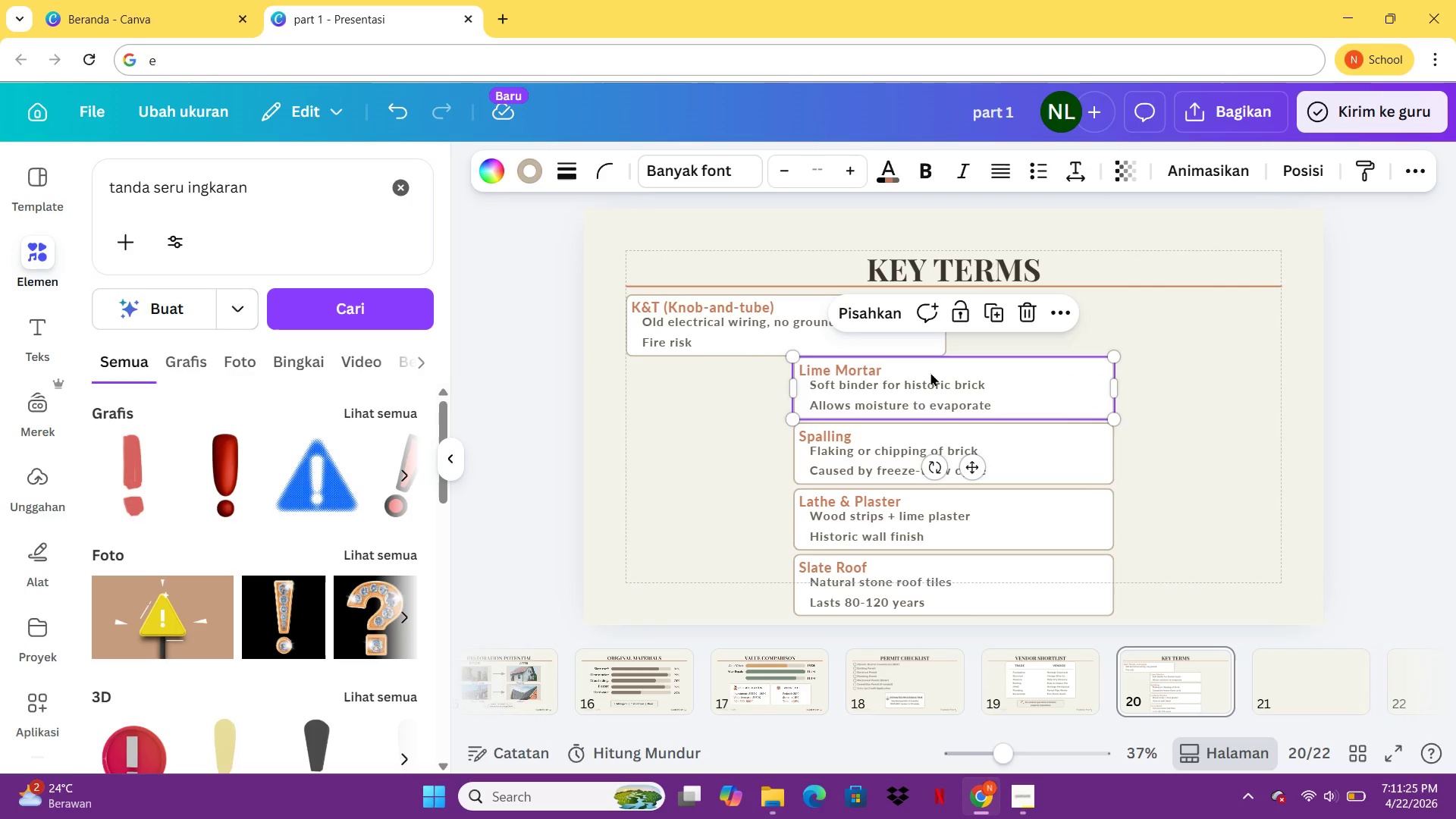 
left_click_drag(start_coordinate=[930, 372], to_coordinate=[1083, 350])
 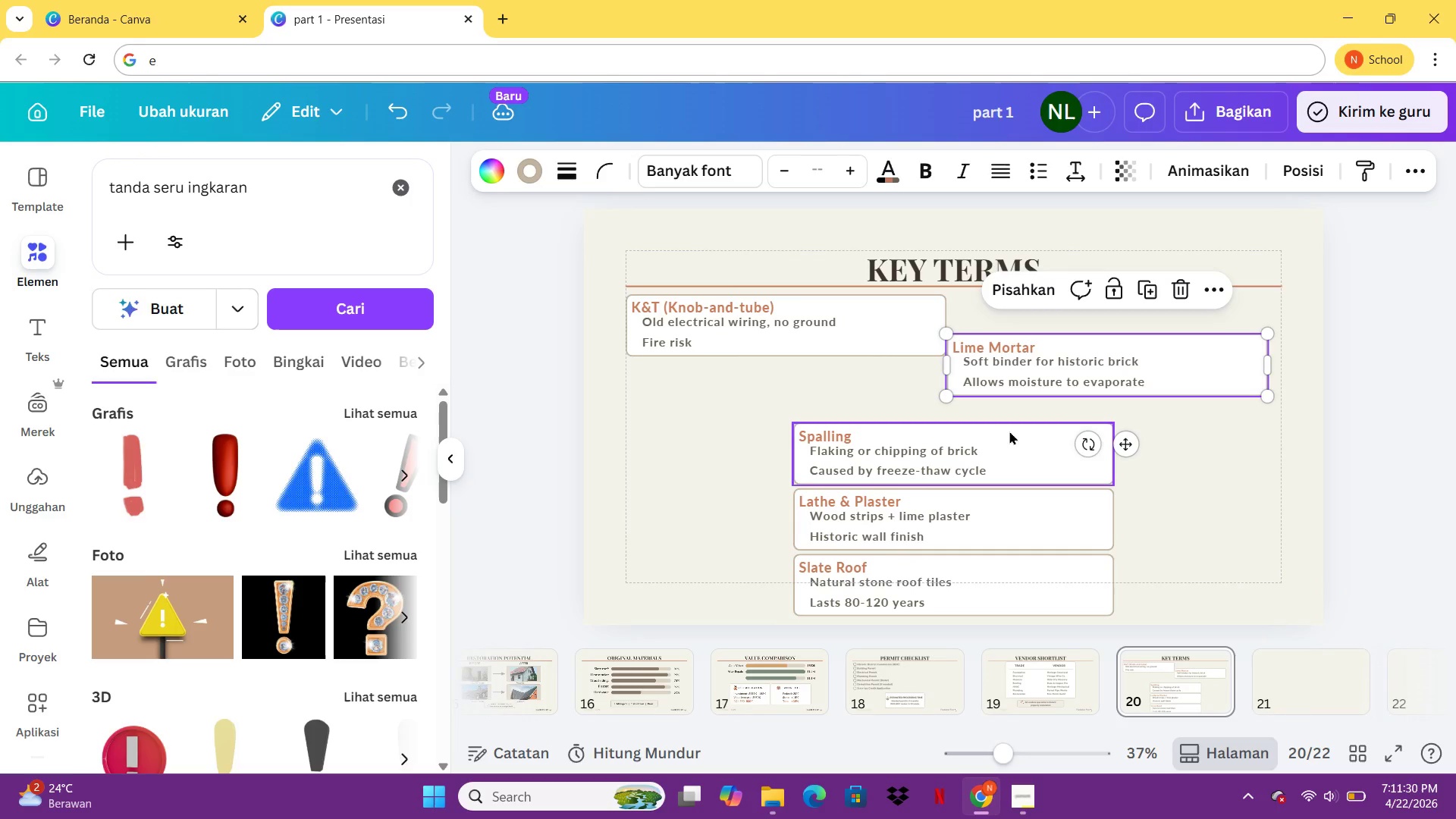 
left_click_drag(start_coordinate=[1010, 431], to_coordinate=[858, 408])
 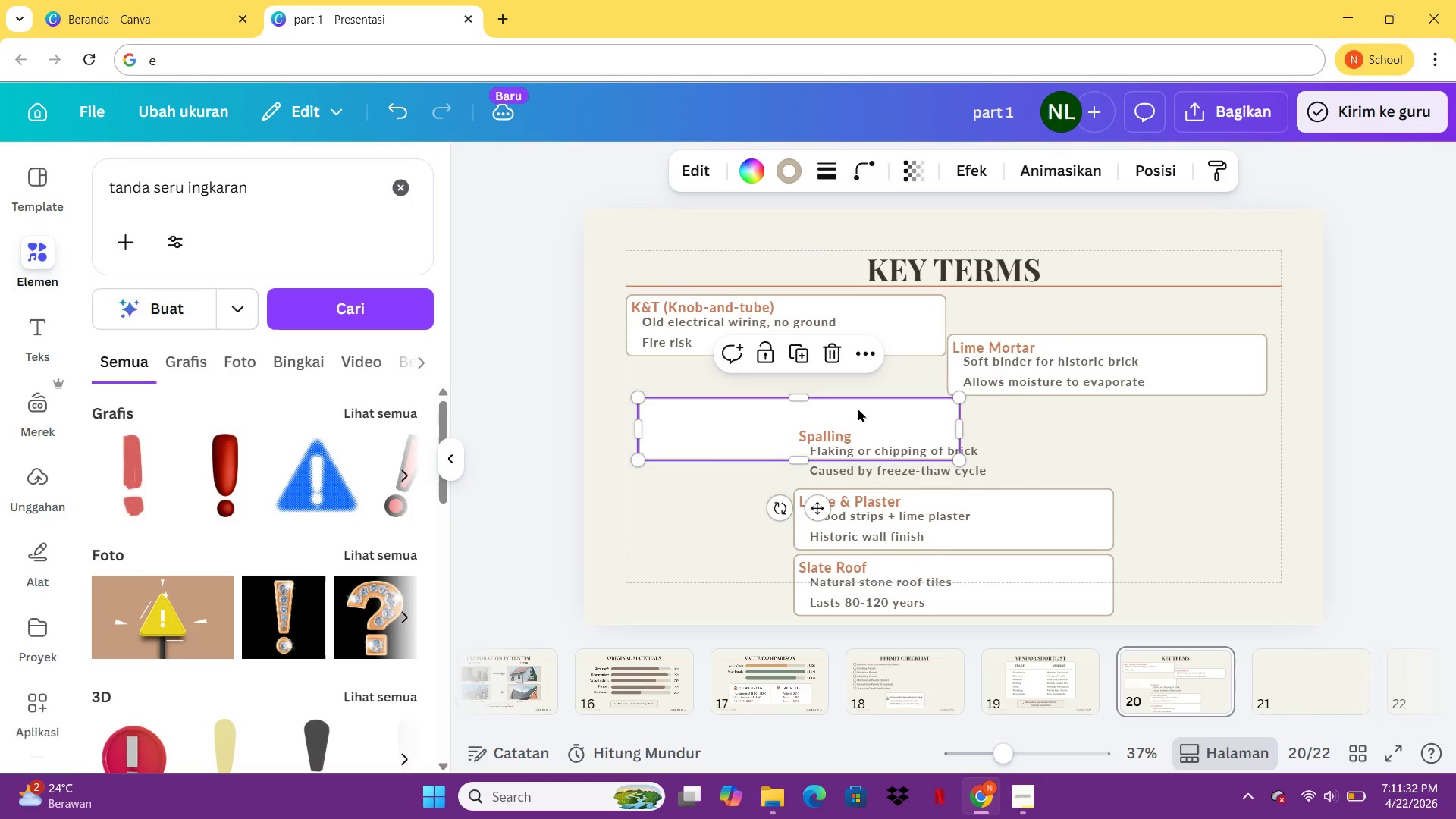 
key(Control+ControlLeft)
 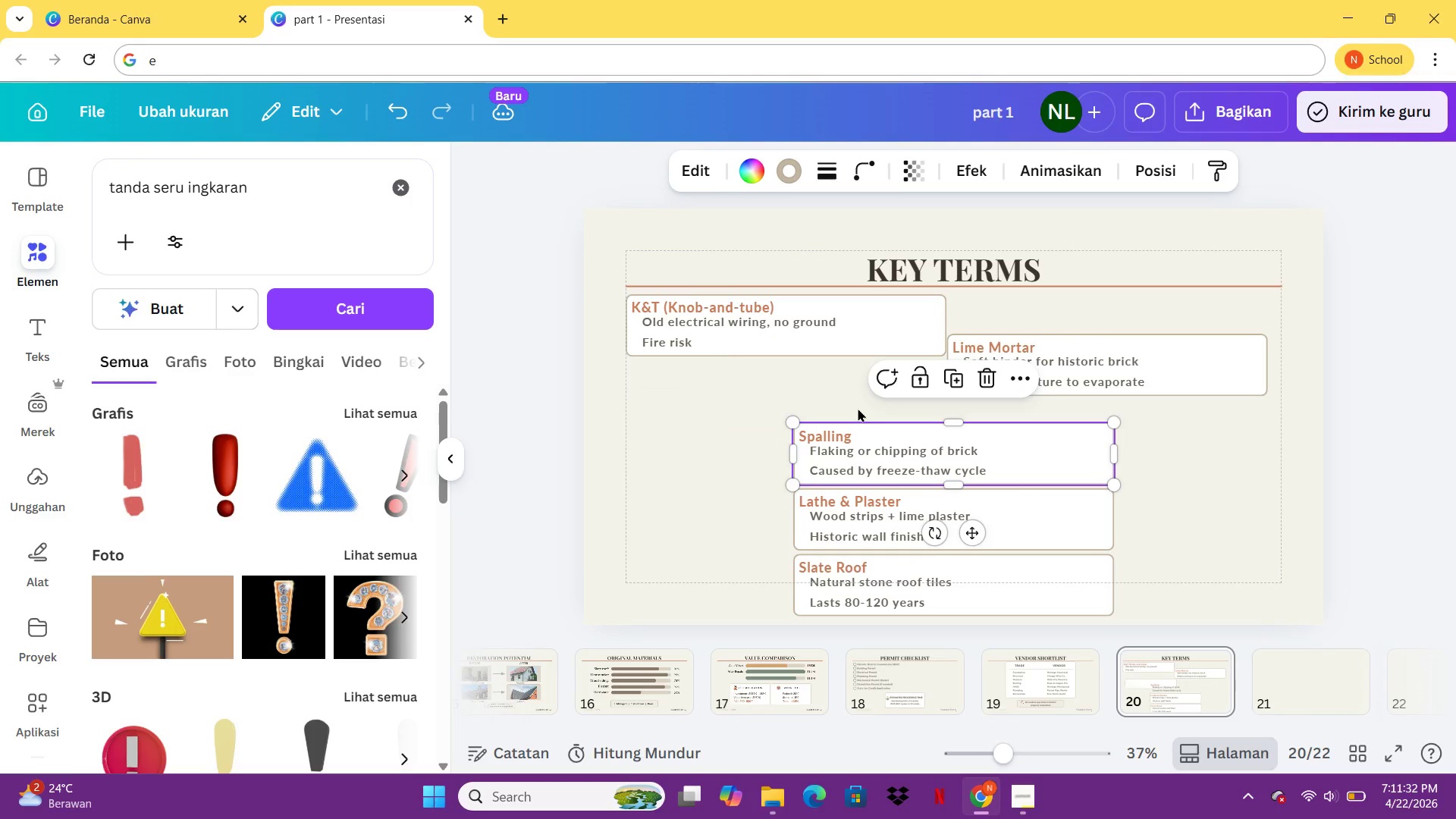 
key(Control+Z)
 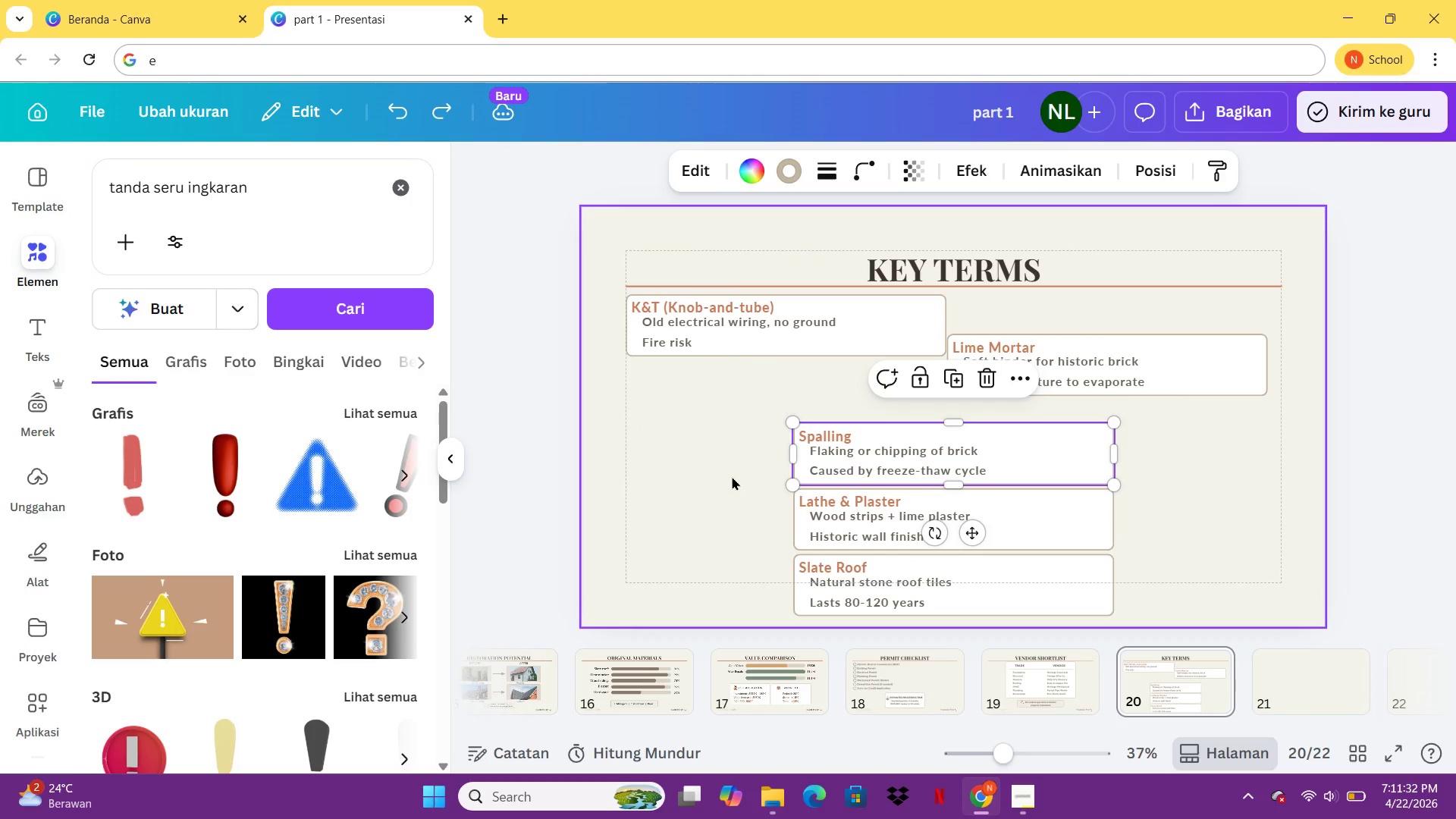 
left_click_drag(start_coordinate=[732, 476], to_coordinate=[905, 438])
 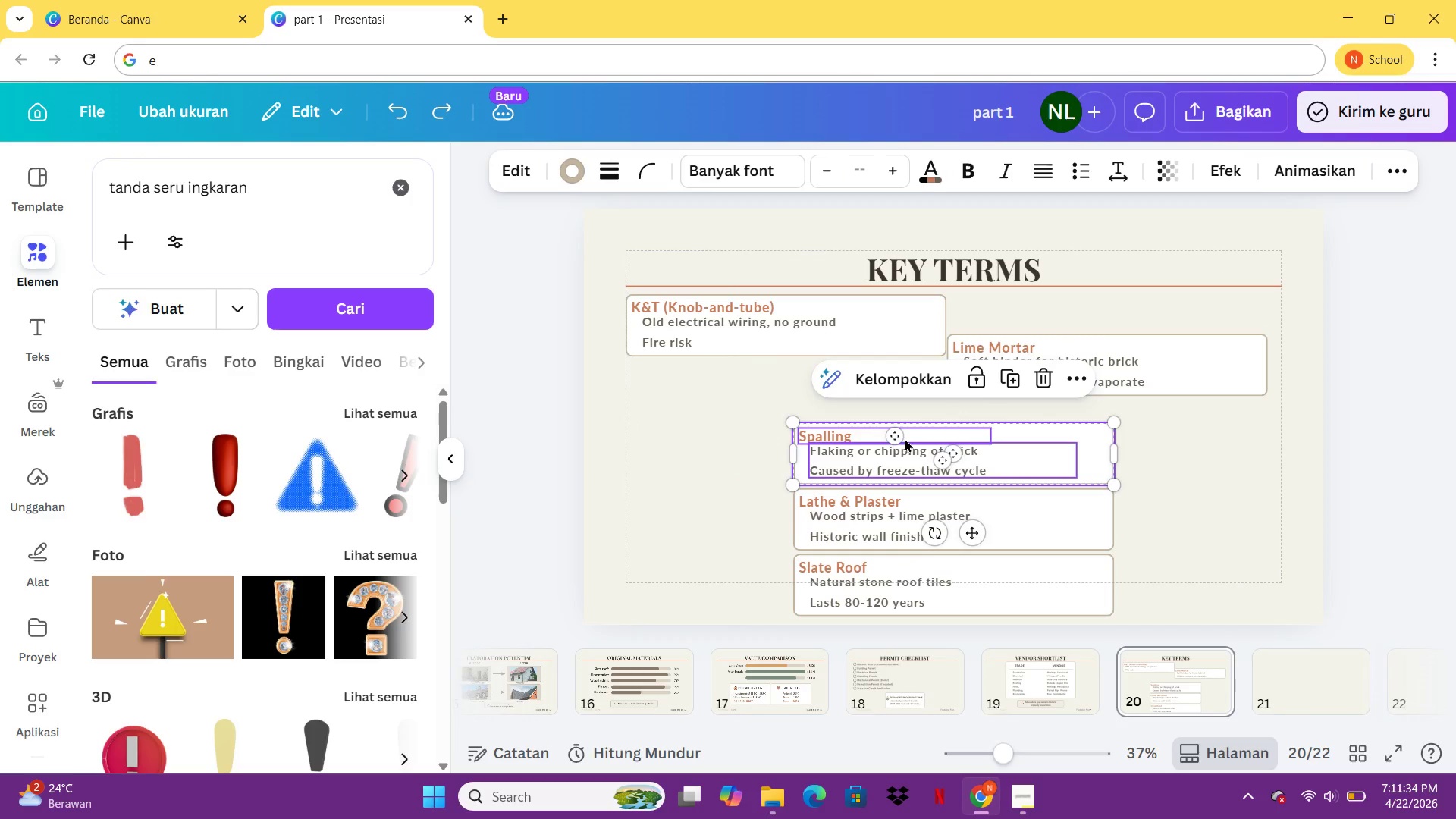 
key(Control+G)
 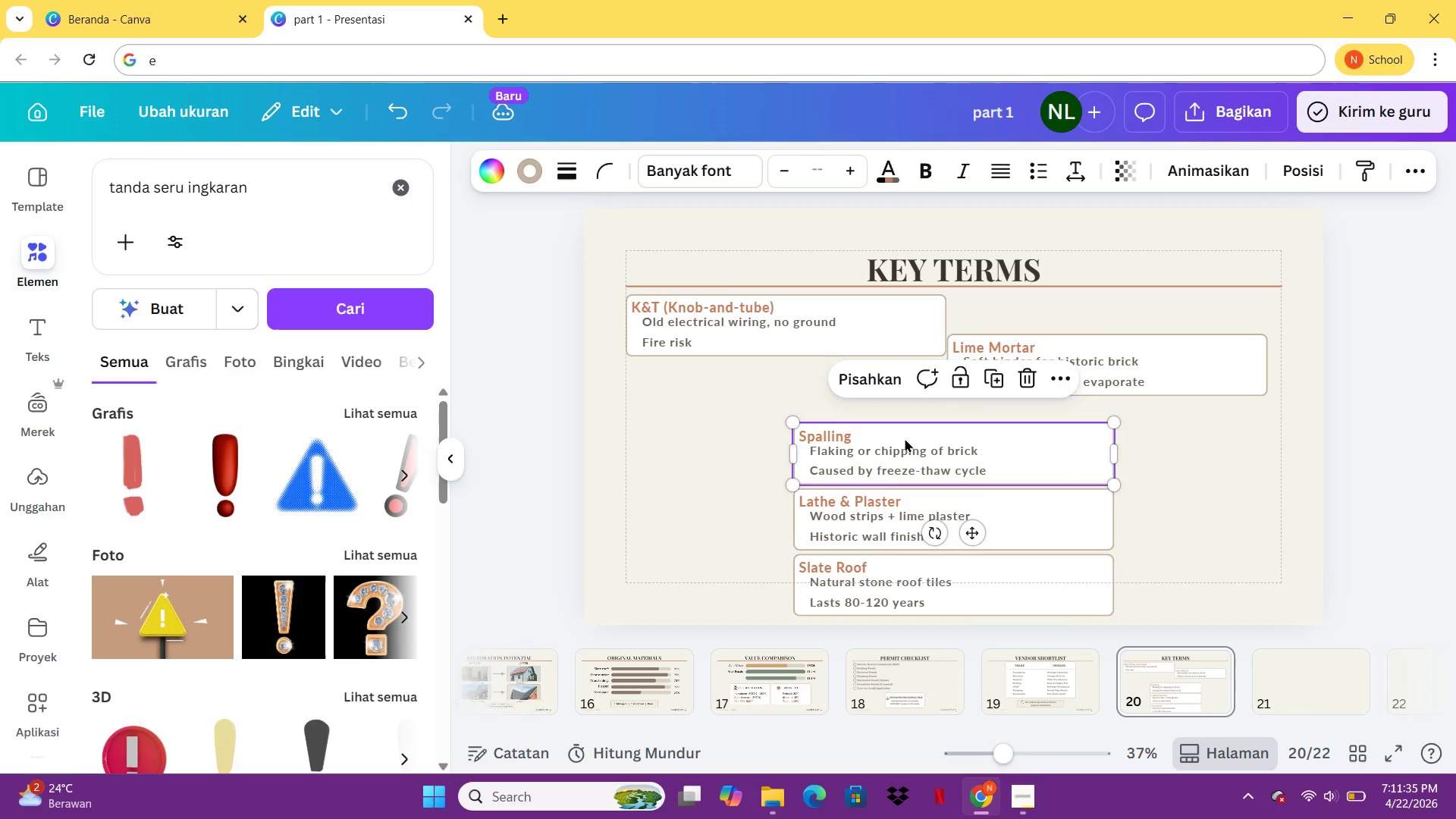 
left_click_drag(start_coordinate=[905, 438], to_coordinate=[737, 400])
 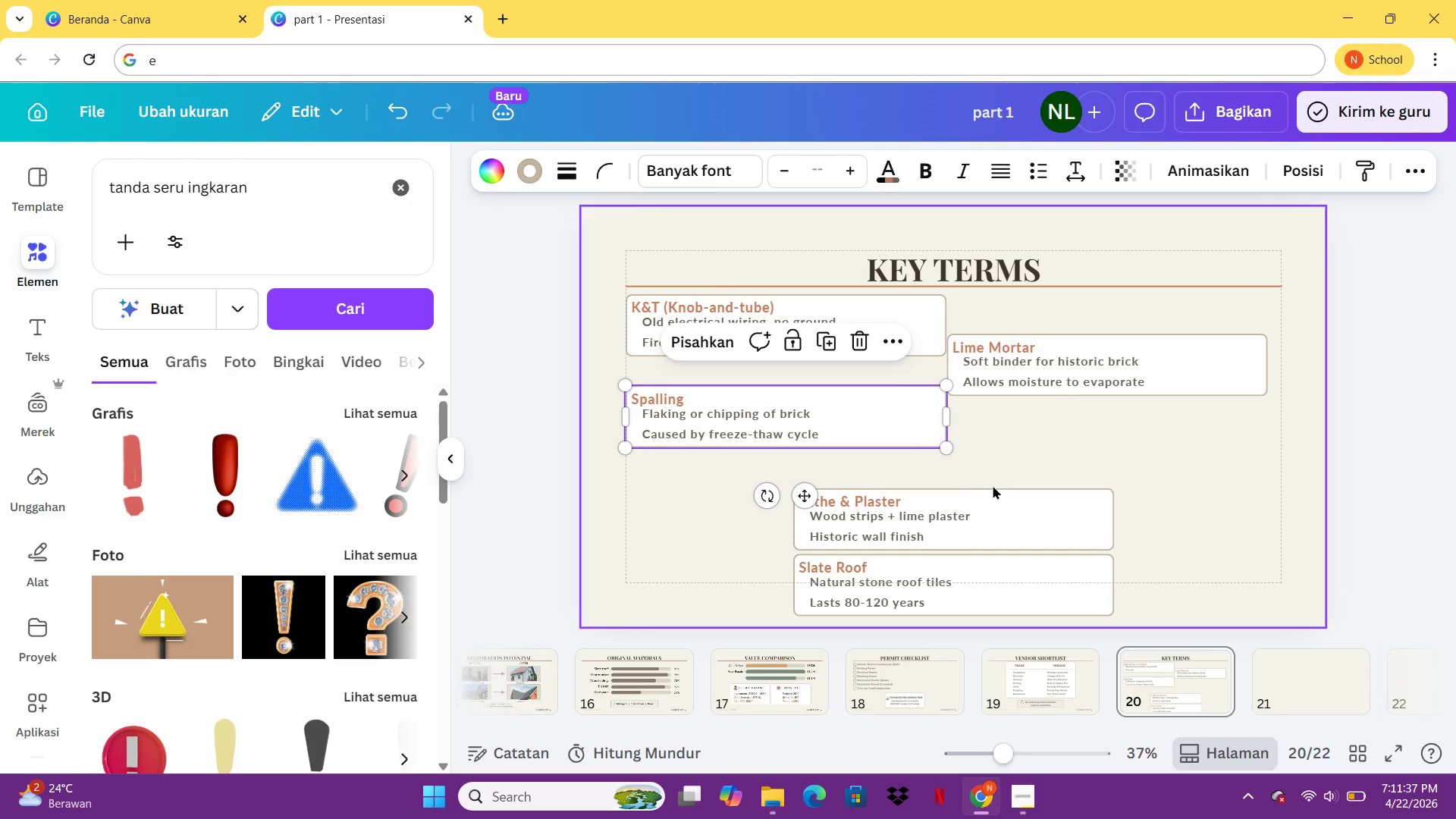 
left_click([994, 485])
 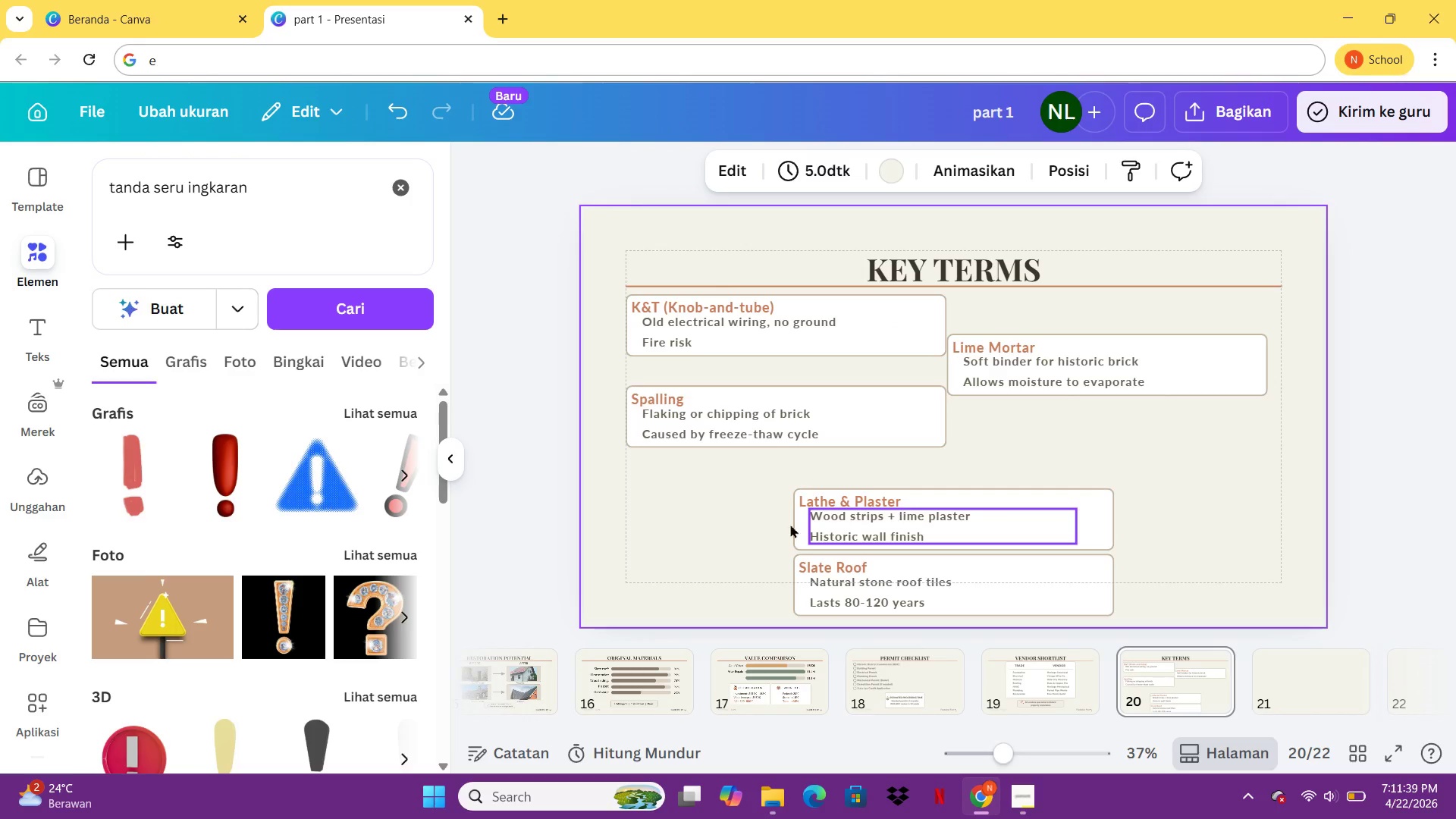 
left_click_drag(start_coordinate=[758, 528], to_coordinate=[921, 504])
 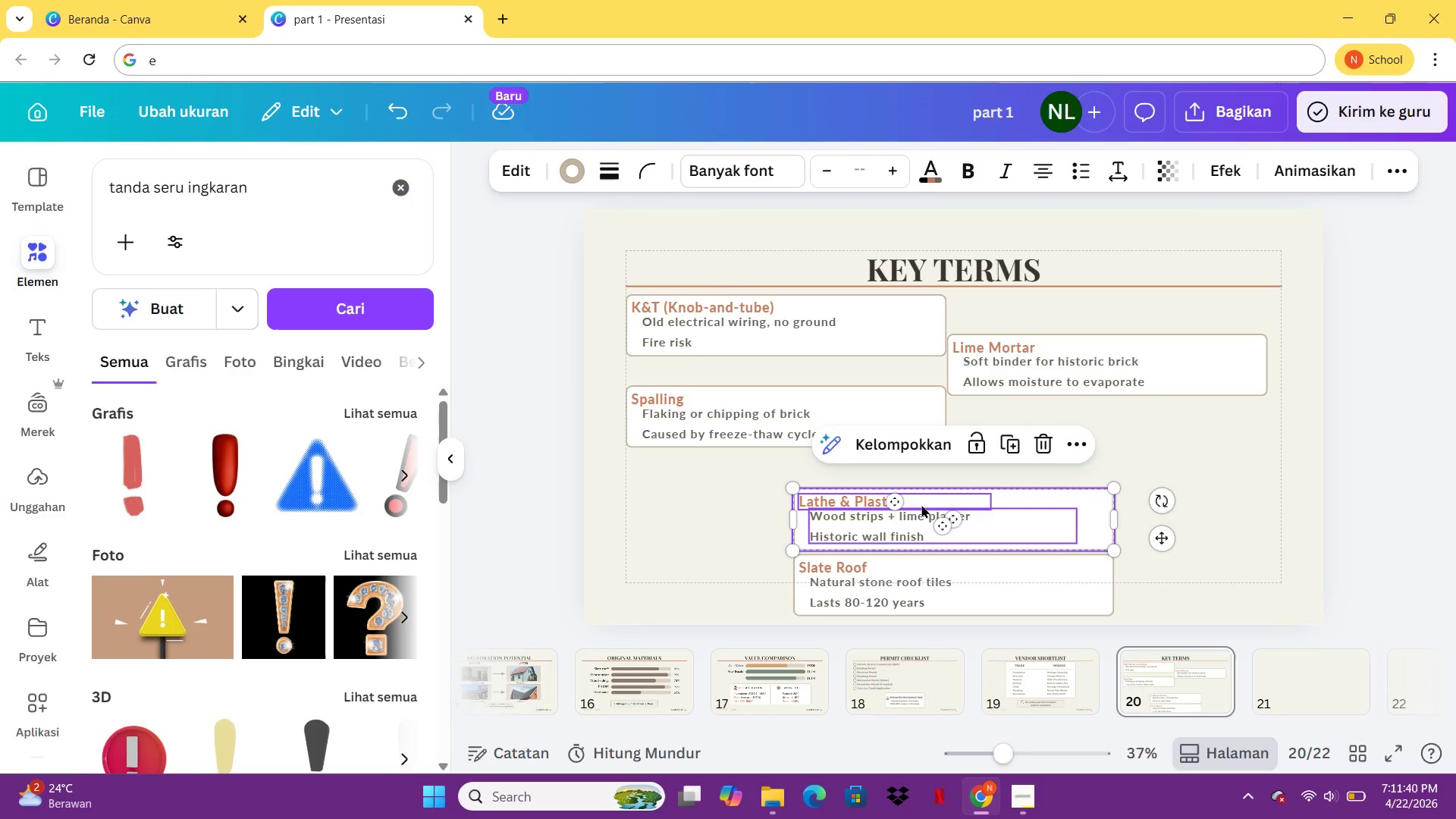 
key(Control+G)
 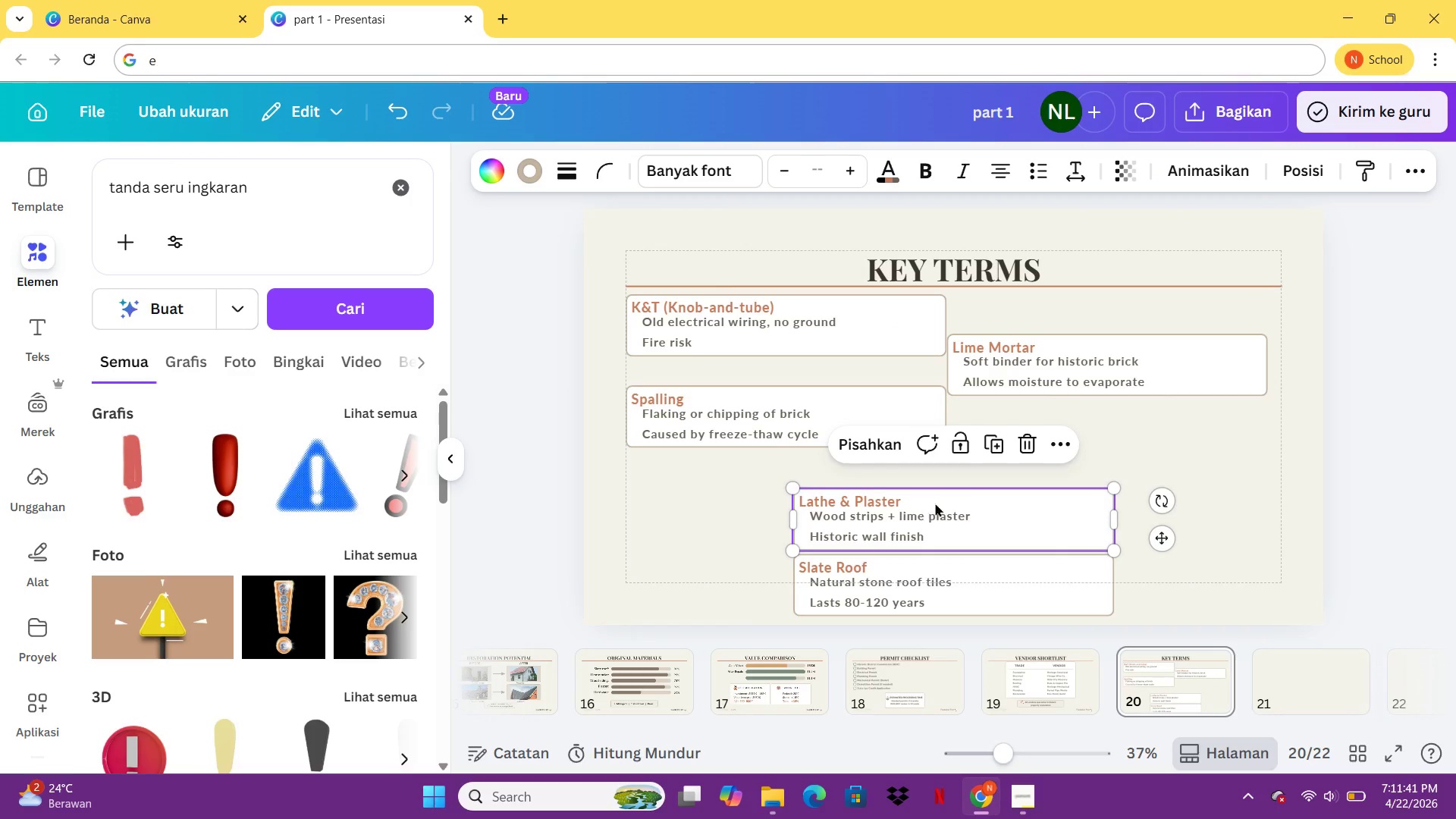 
left_click_drag(start_coordinate=[921, 504], to_coordinate=[1074, 456])
 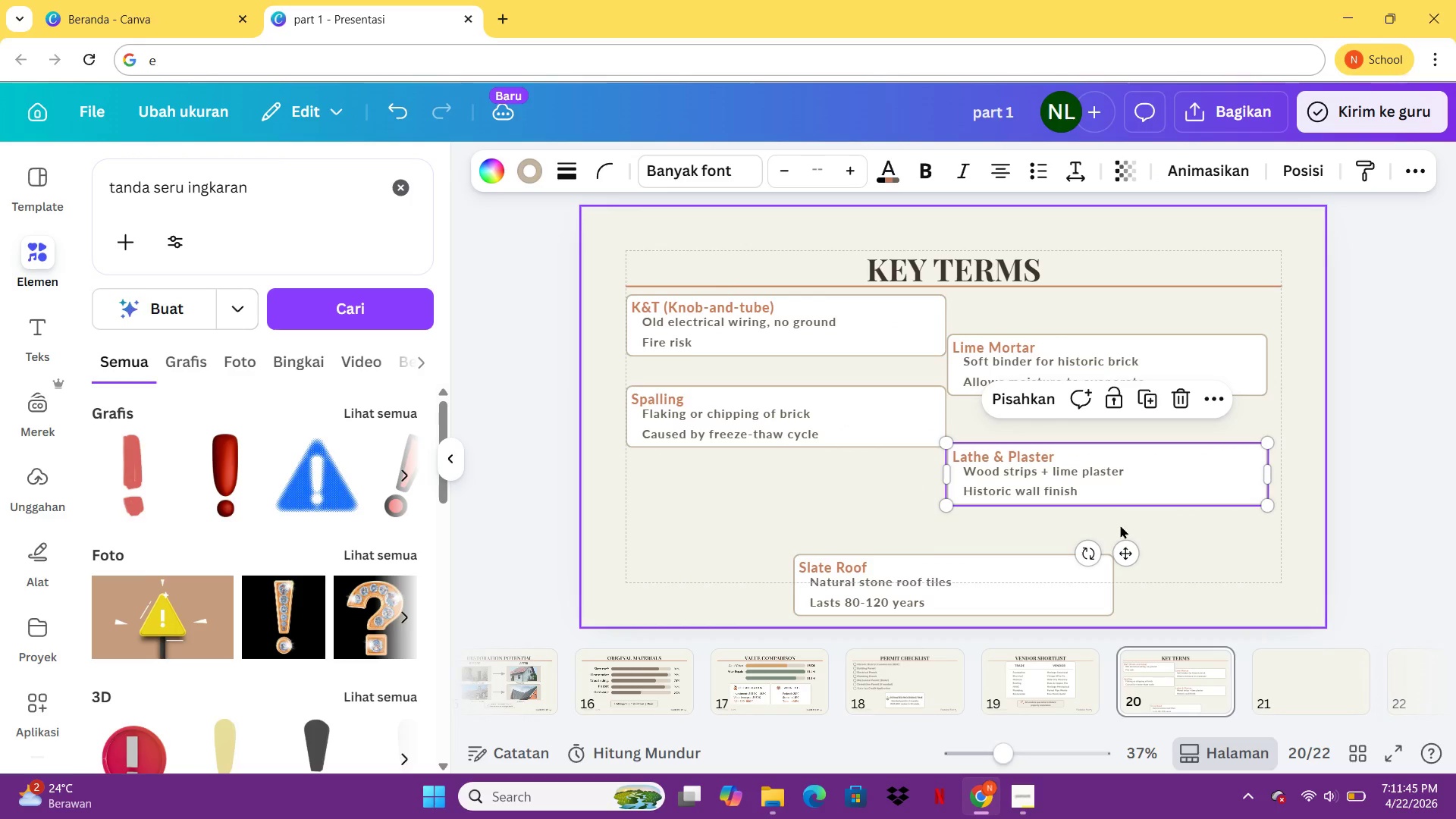 
left_click([1120, 525])
 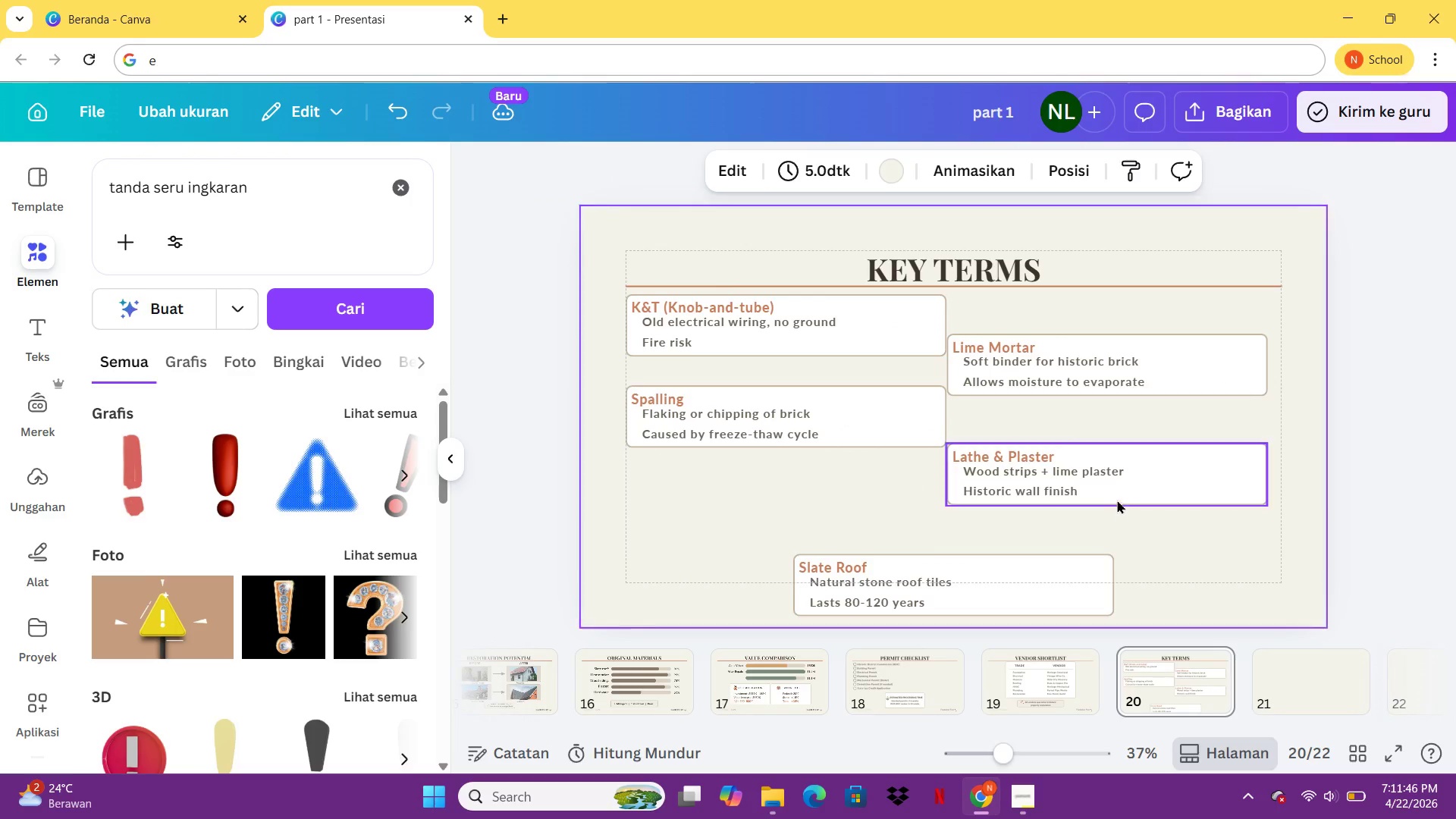 
left_click([1115, 493])
 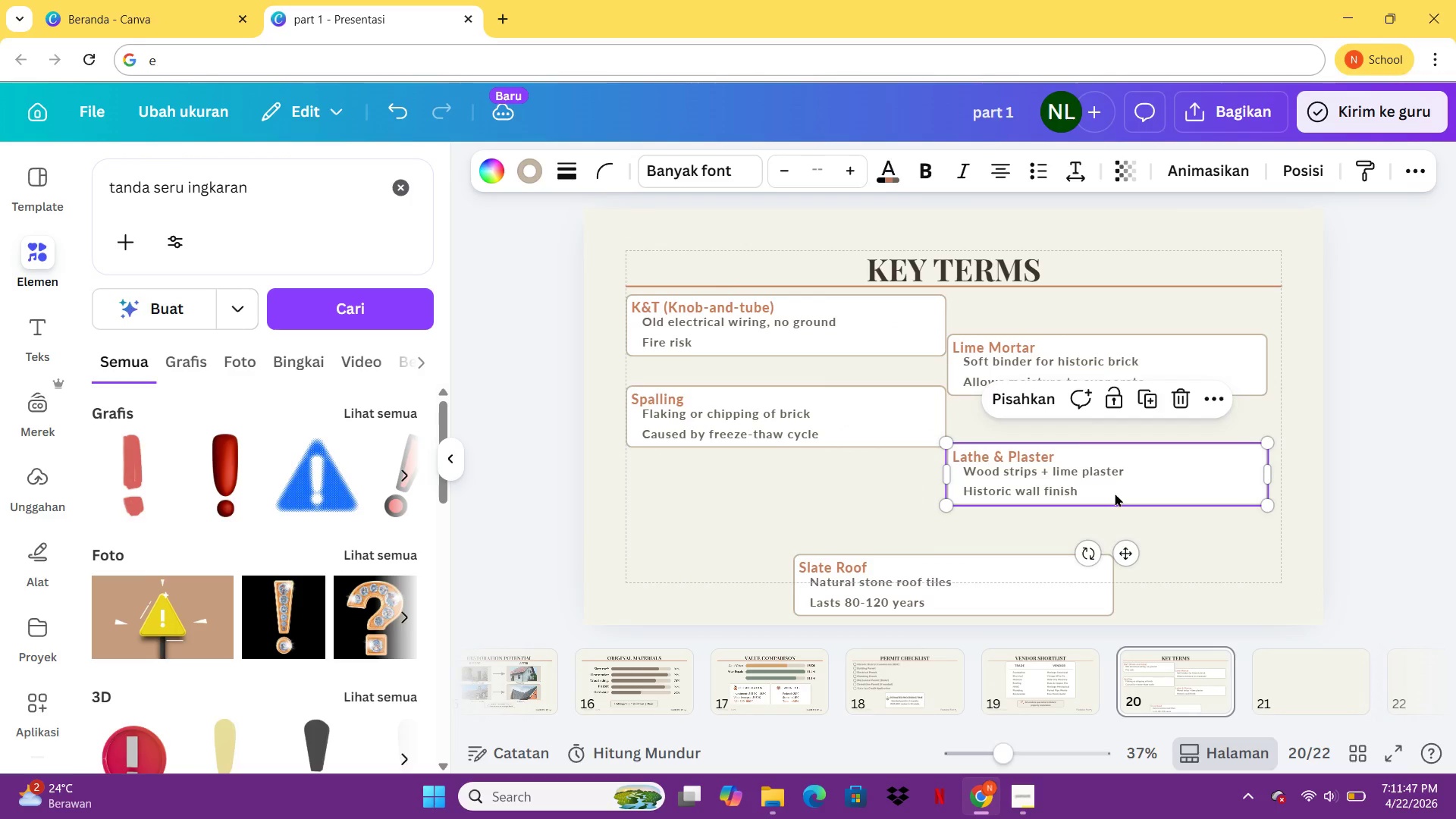 
hold_key(key=ArrowUp, duration=0.83)
 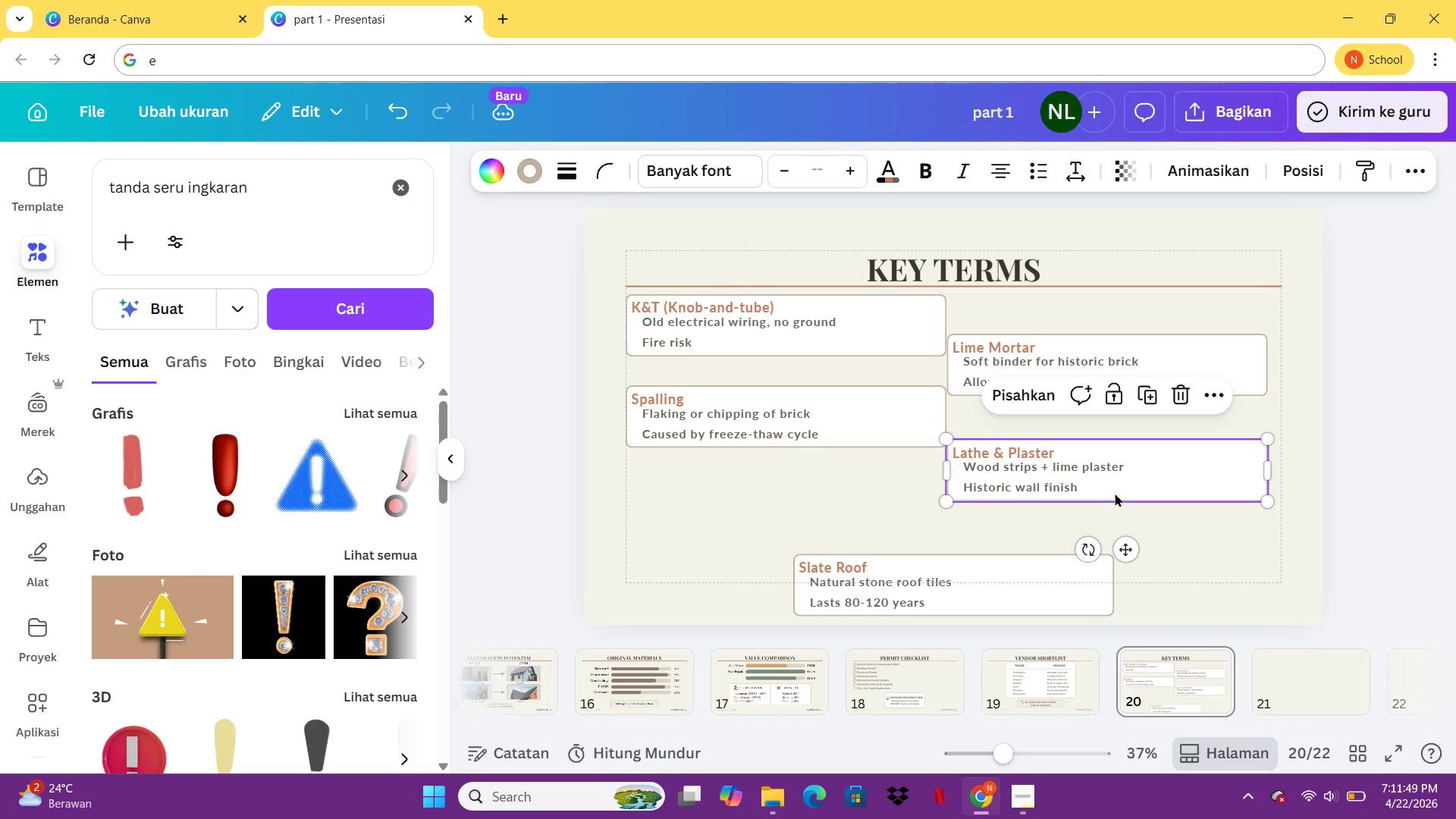 
key(ArrowLeft)
 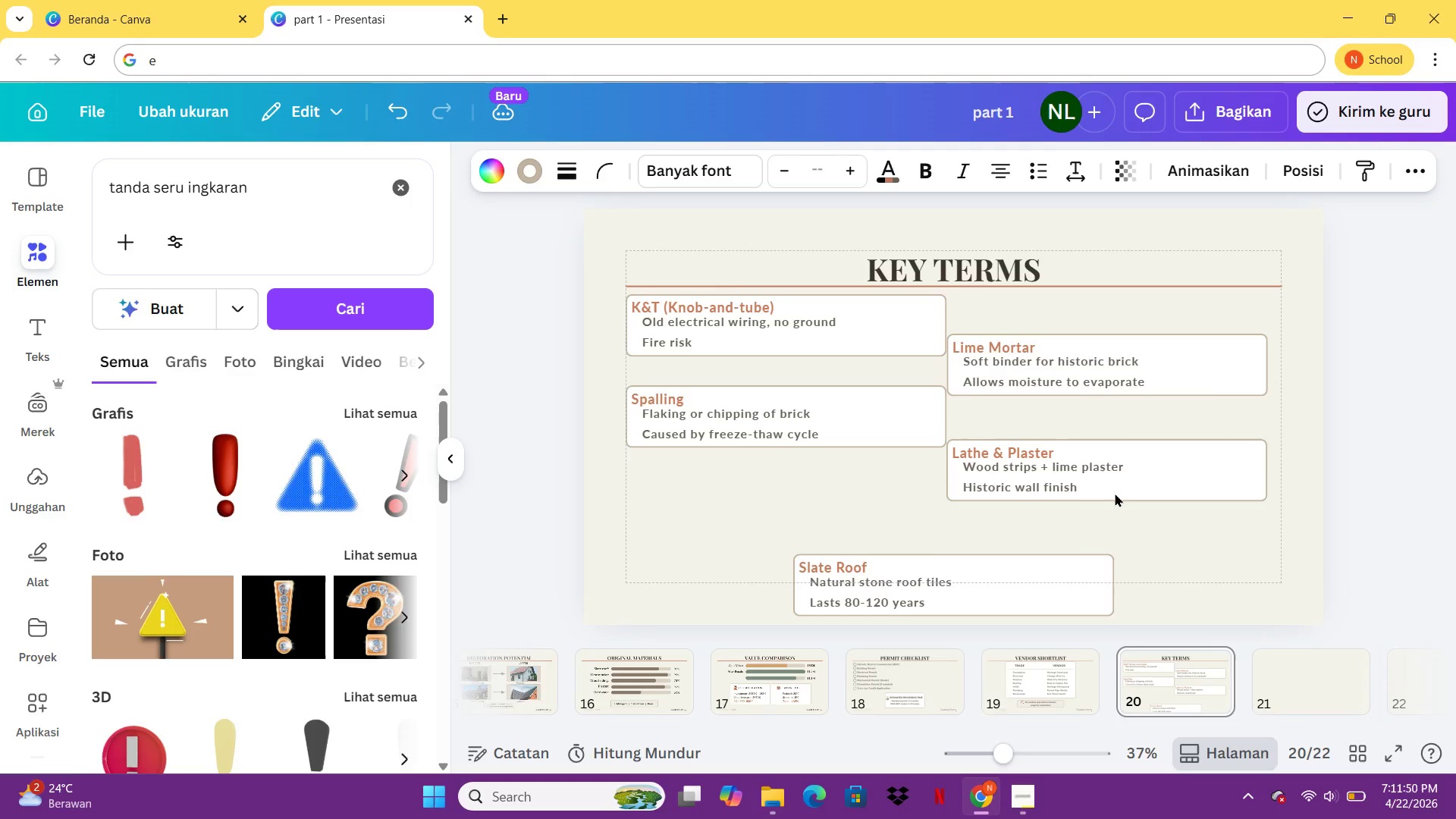 
key(ArrowLeft)
 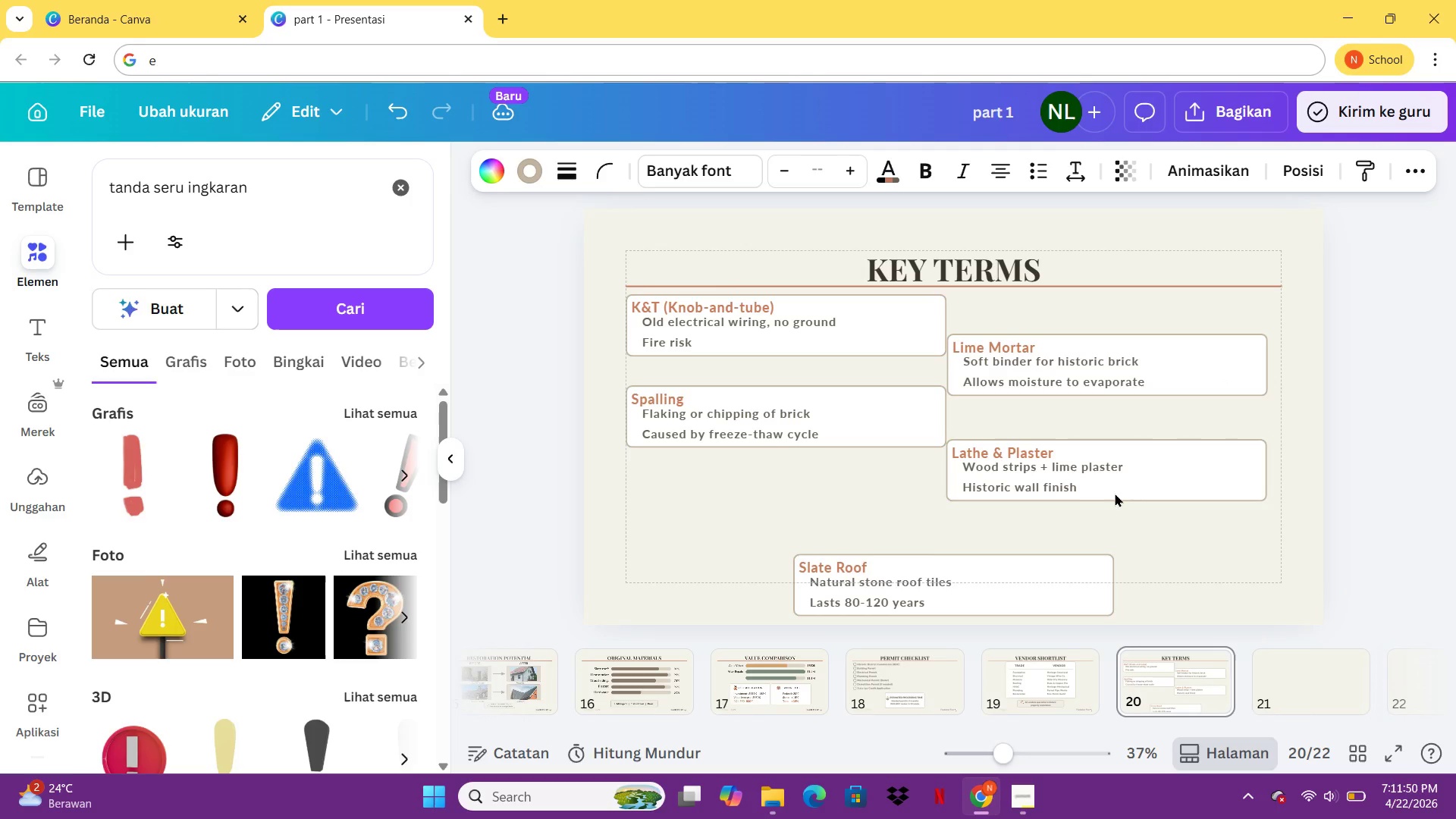 
key(ArrowLeft)
 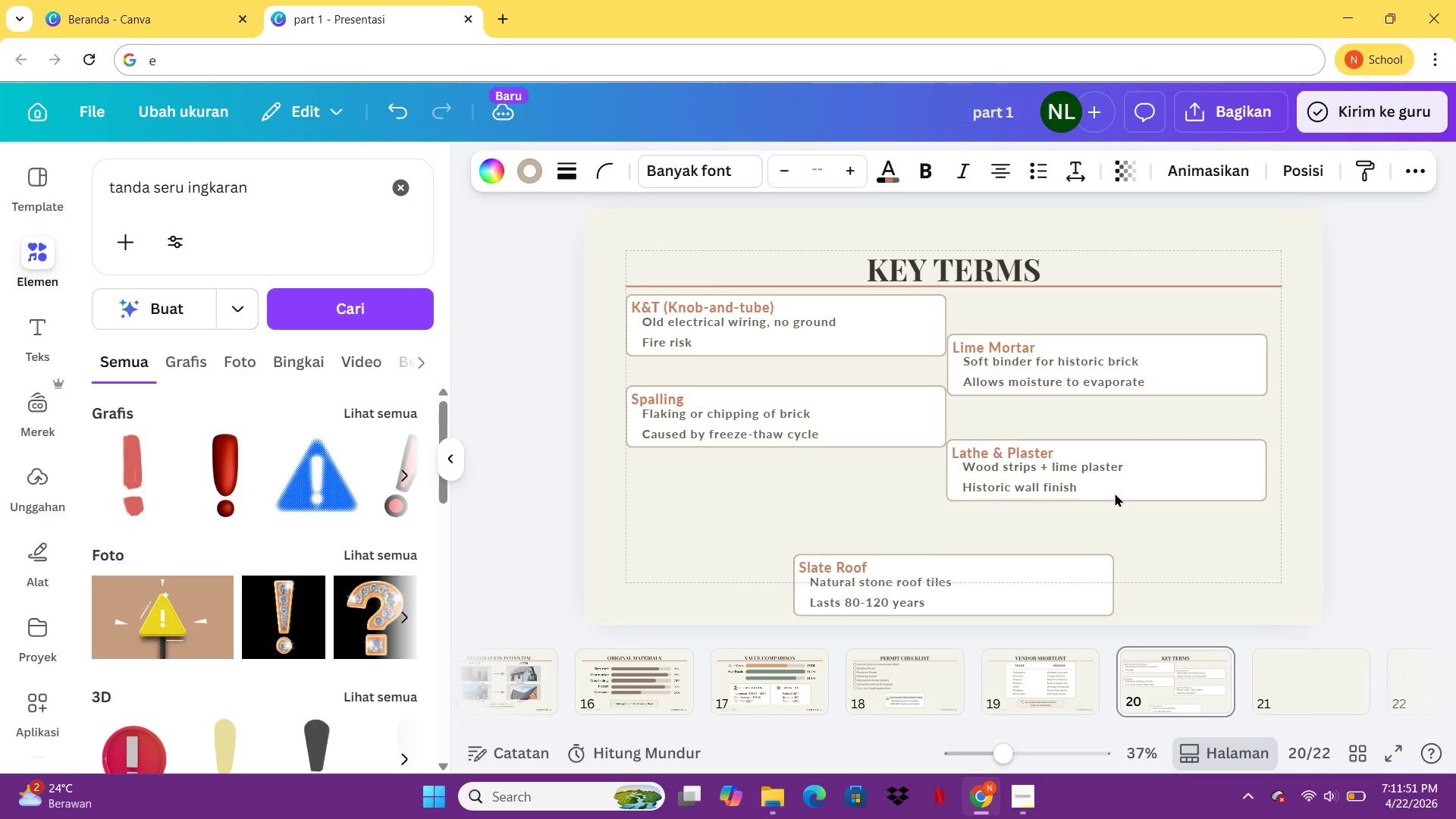 
key(ArrowRight)
 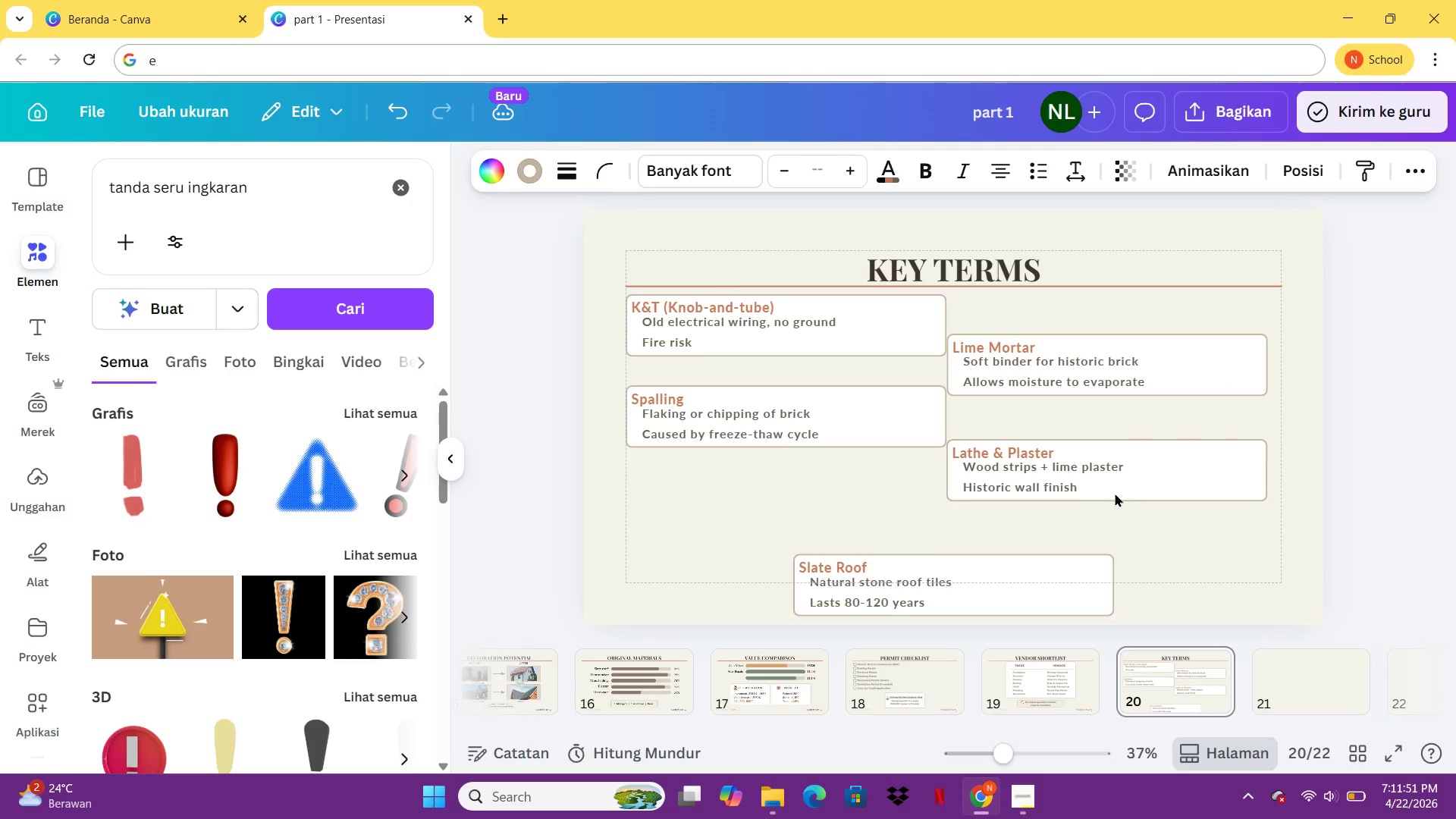 
key(ArrowRight)
 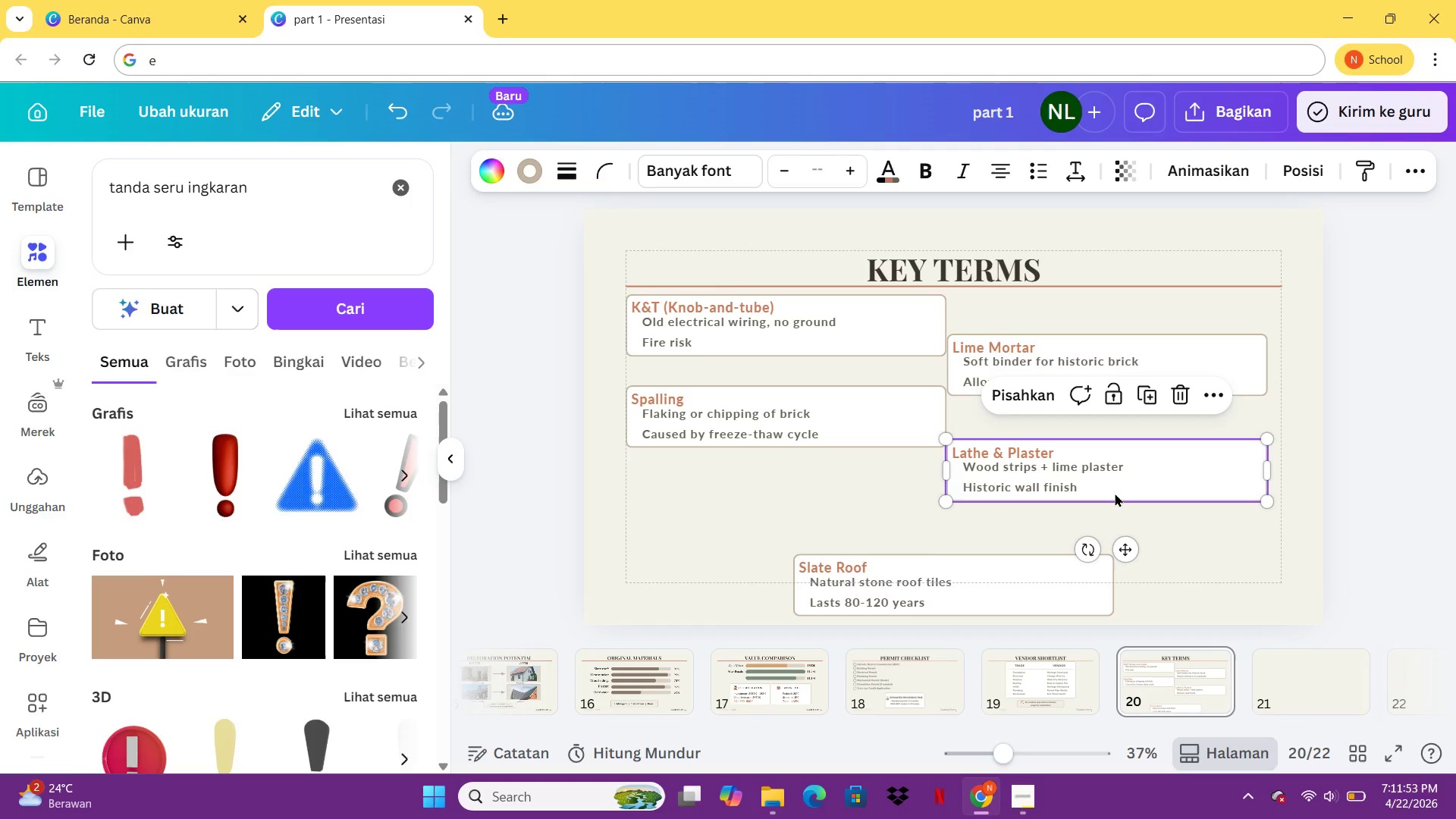 
hold_key(key=ArrowUp, duration=0.88)
 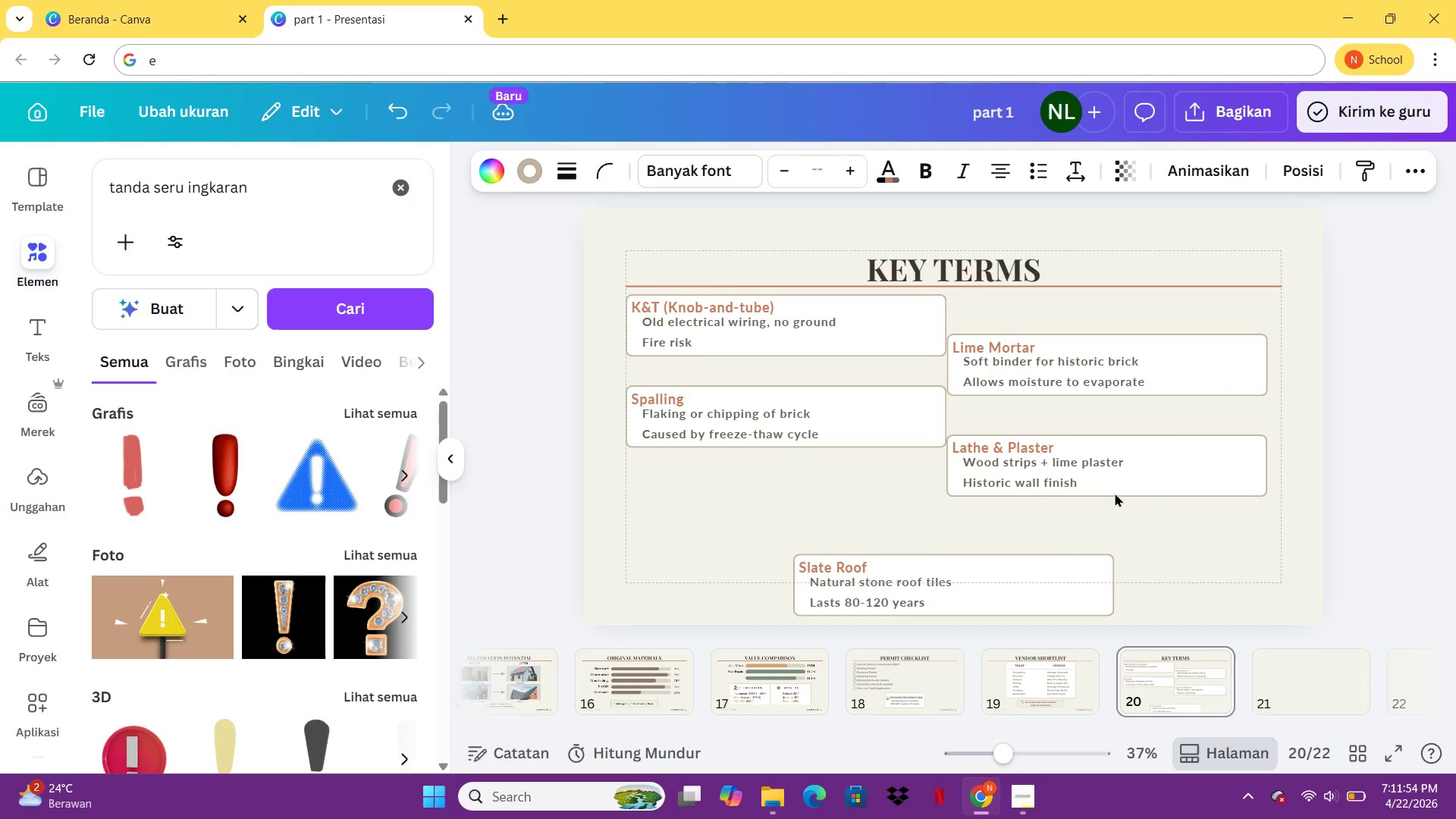 
key(ArrowUp)
 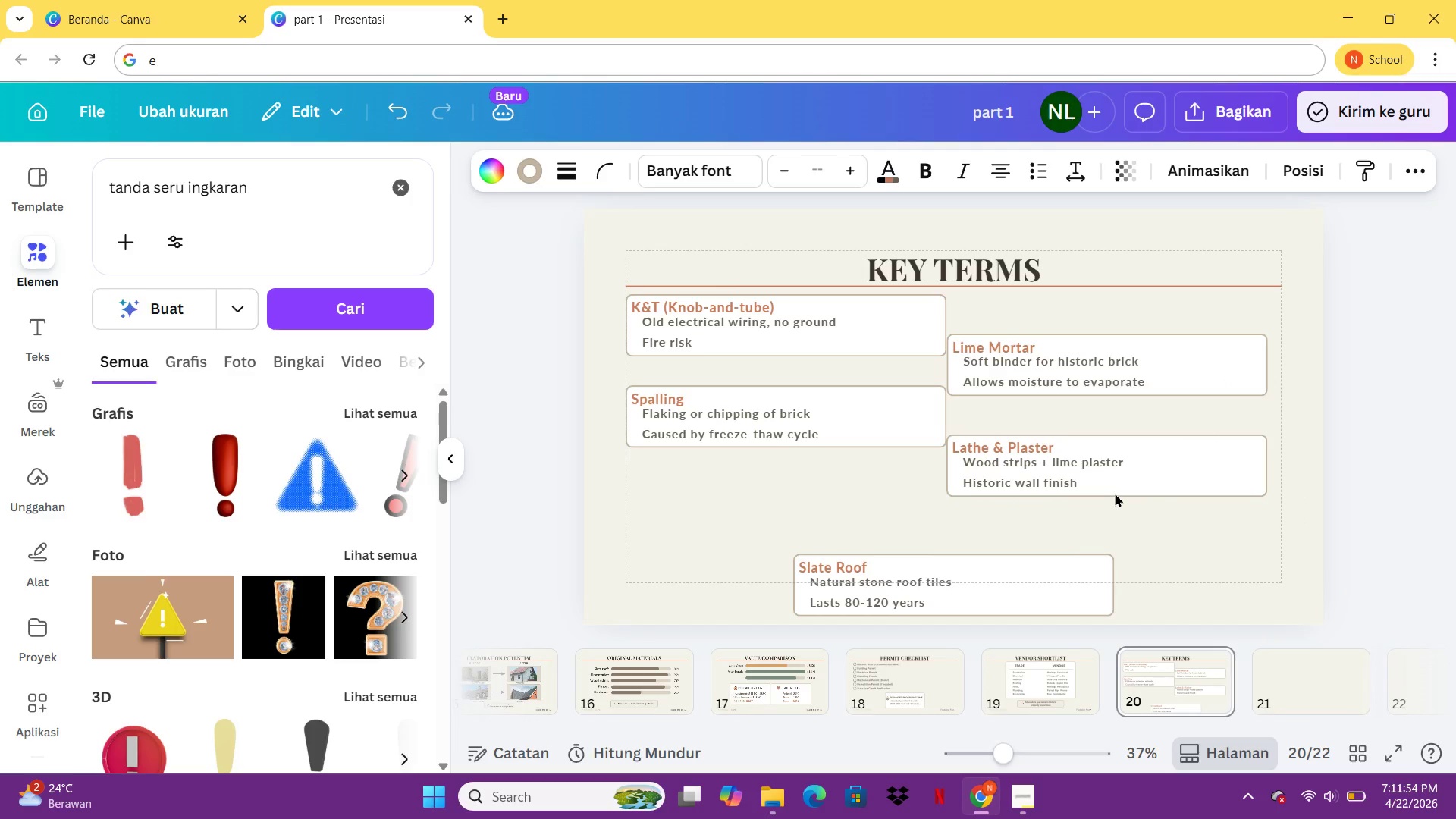 
hold_key(key=ArrowUp, duration=0.69)
 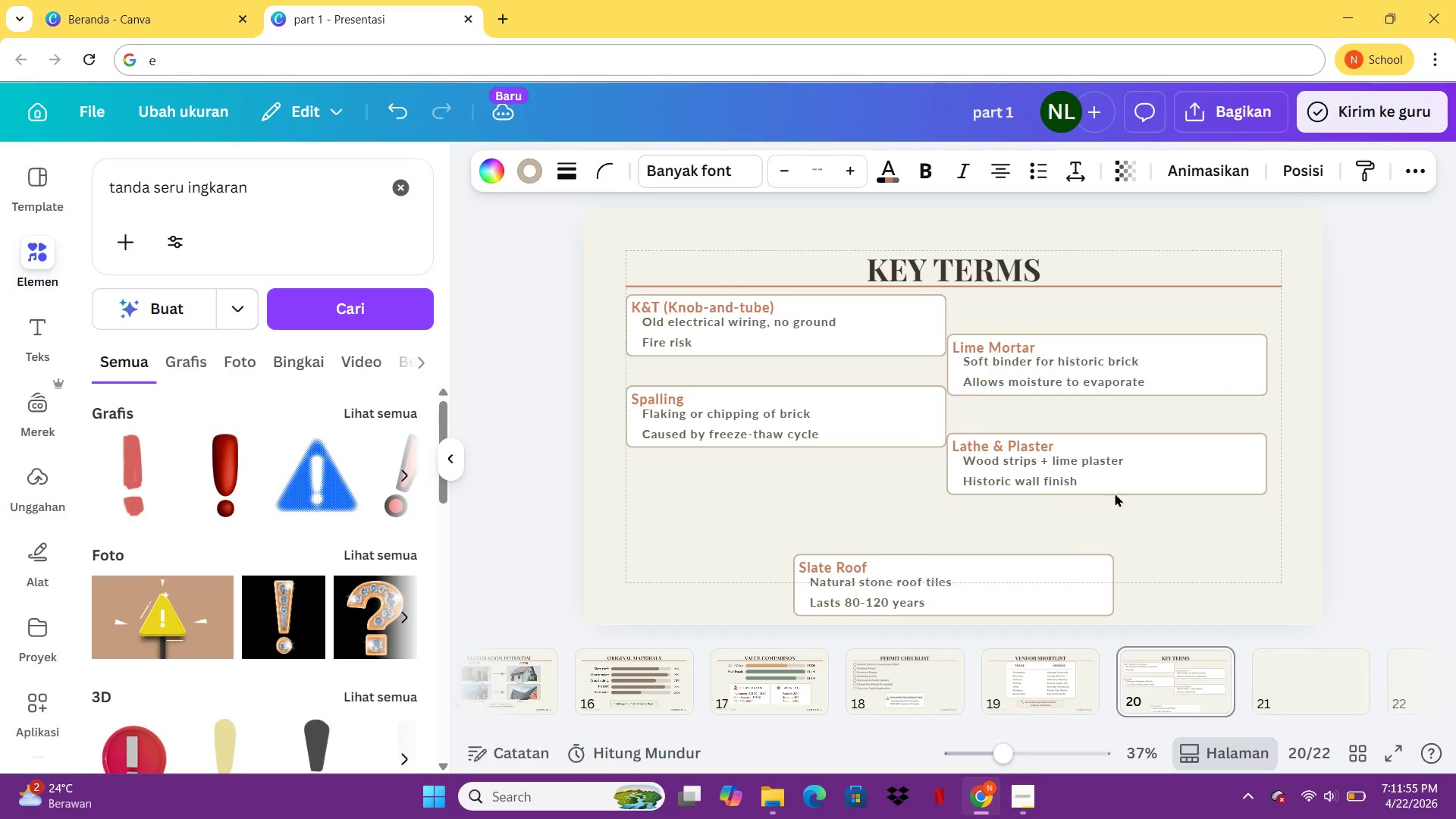 
key(ArrowUp)
 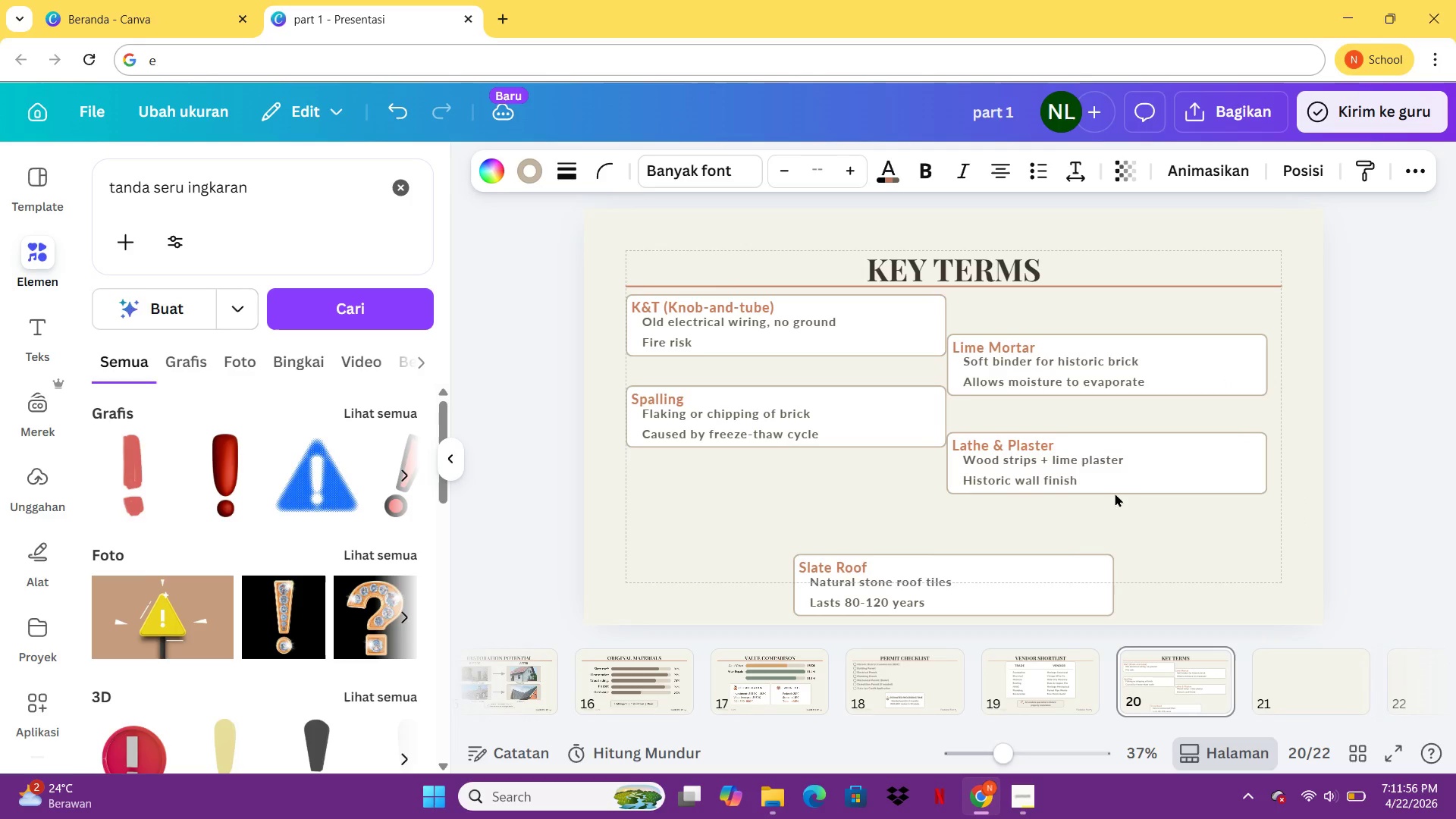 
key(ArrowUp)
 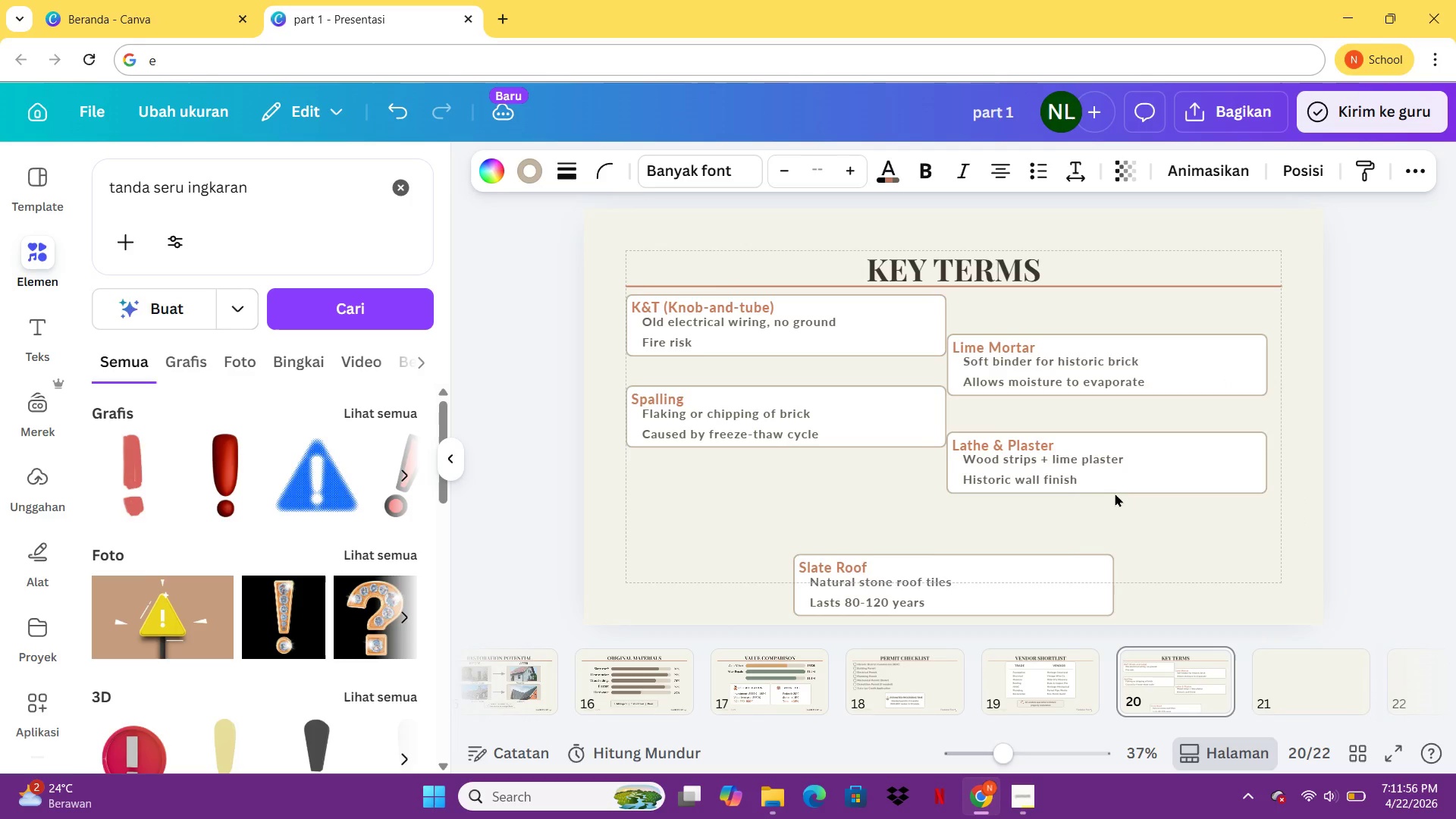 
key(ArrowUp)
 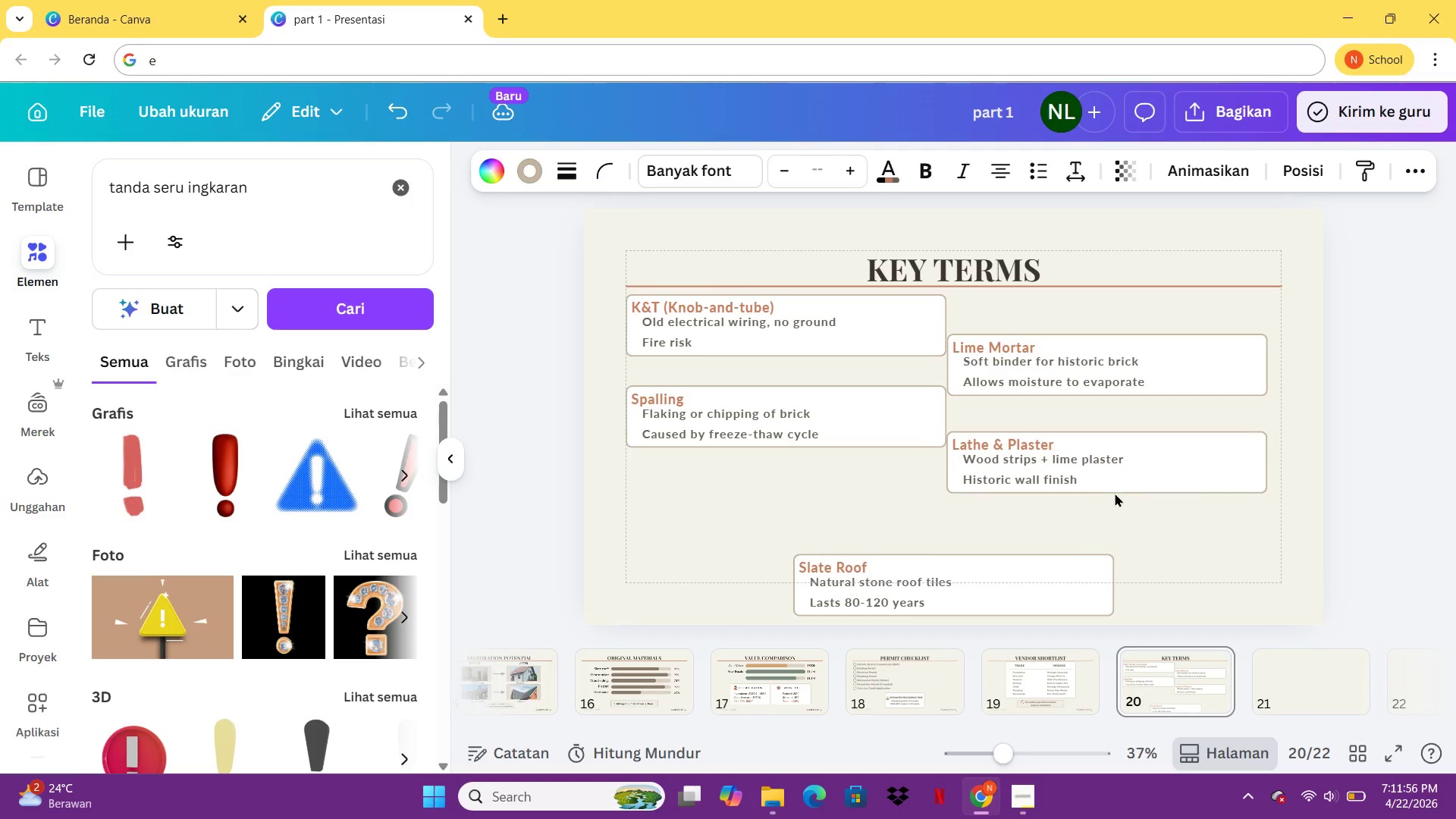 
key(ArrowUp)
 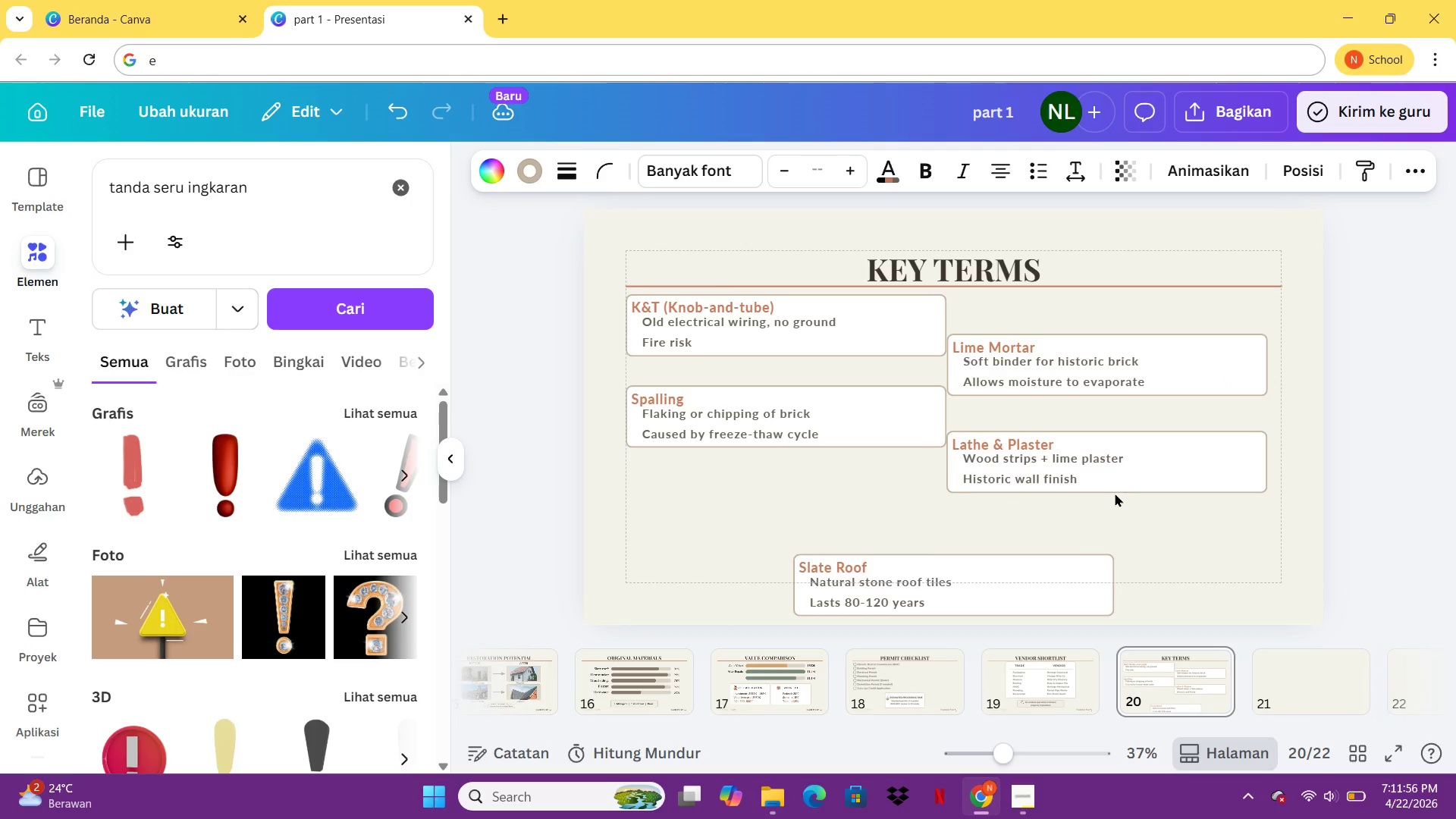 
key(ArrowUp)
 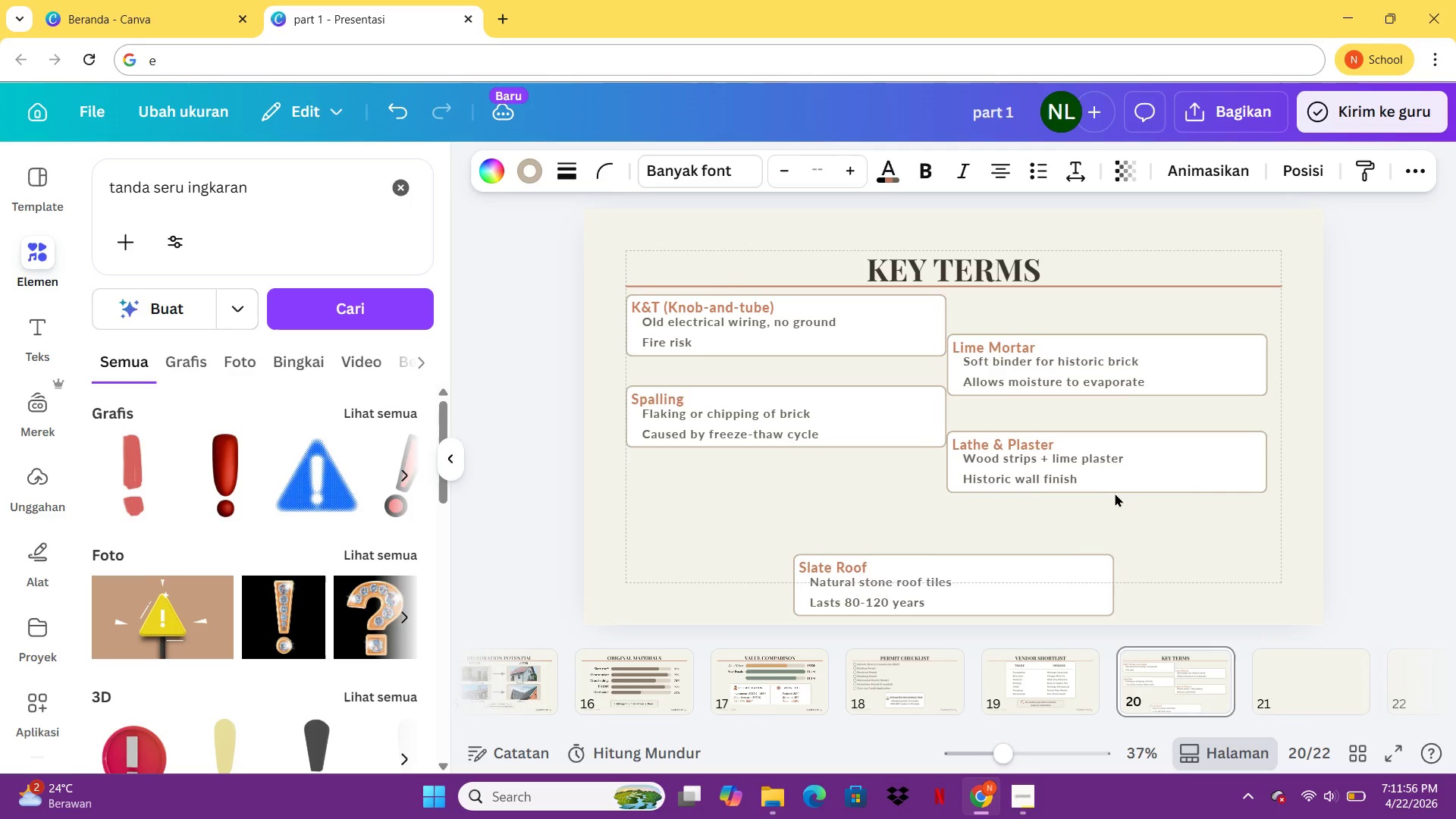 
key(ArrowUp)
 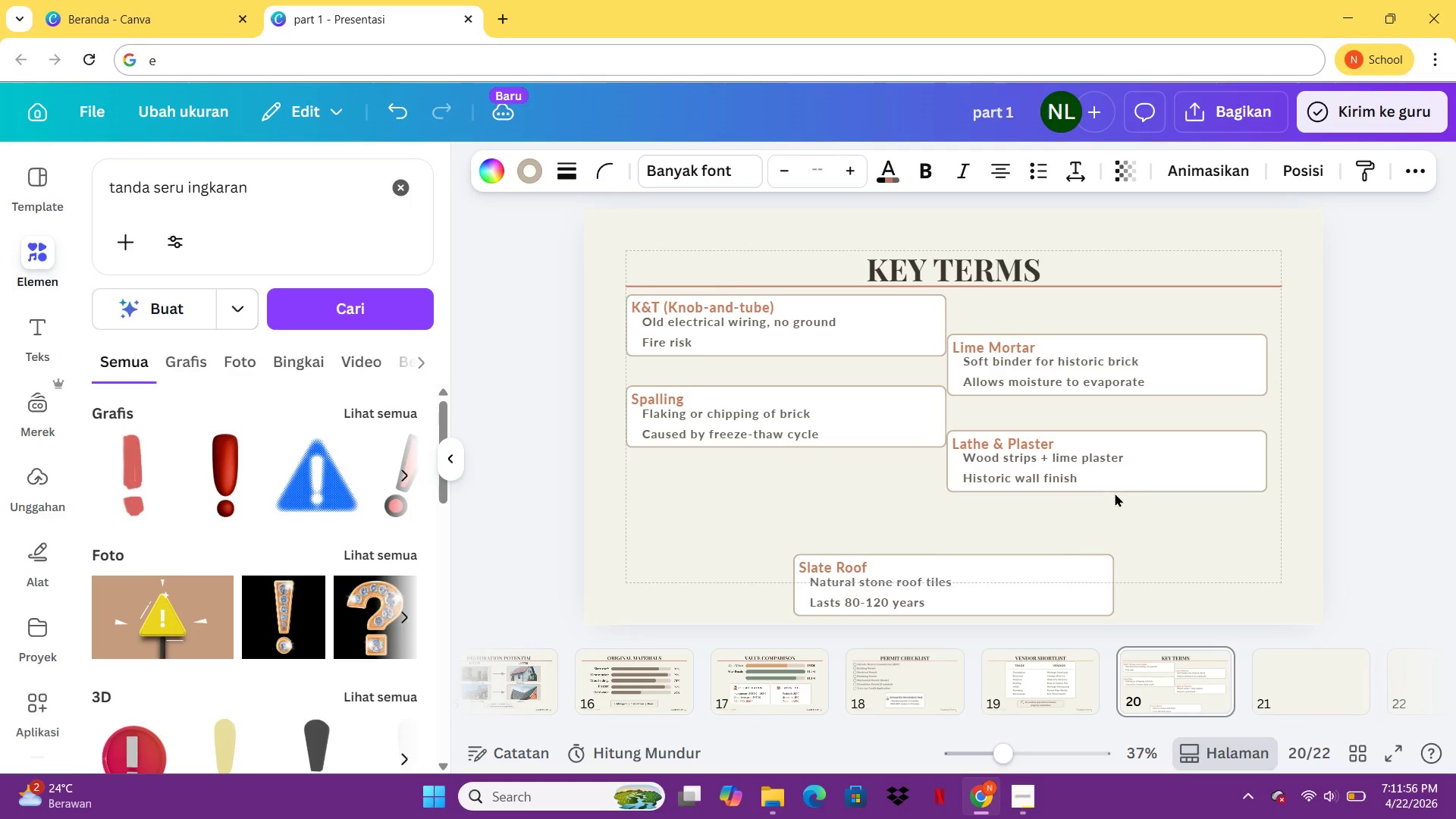 
key(ArrowUp)
 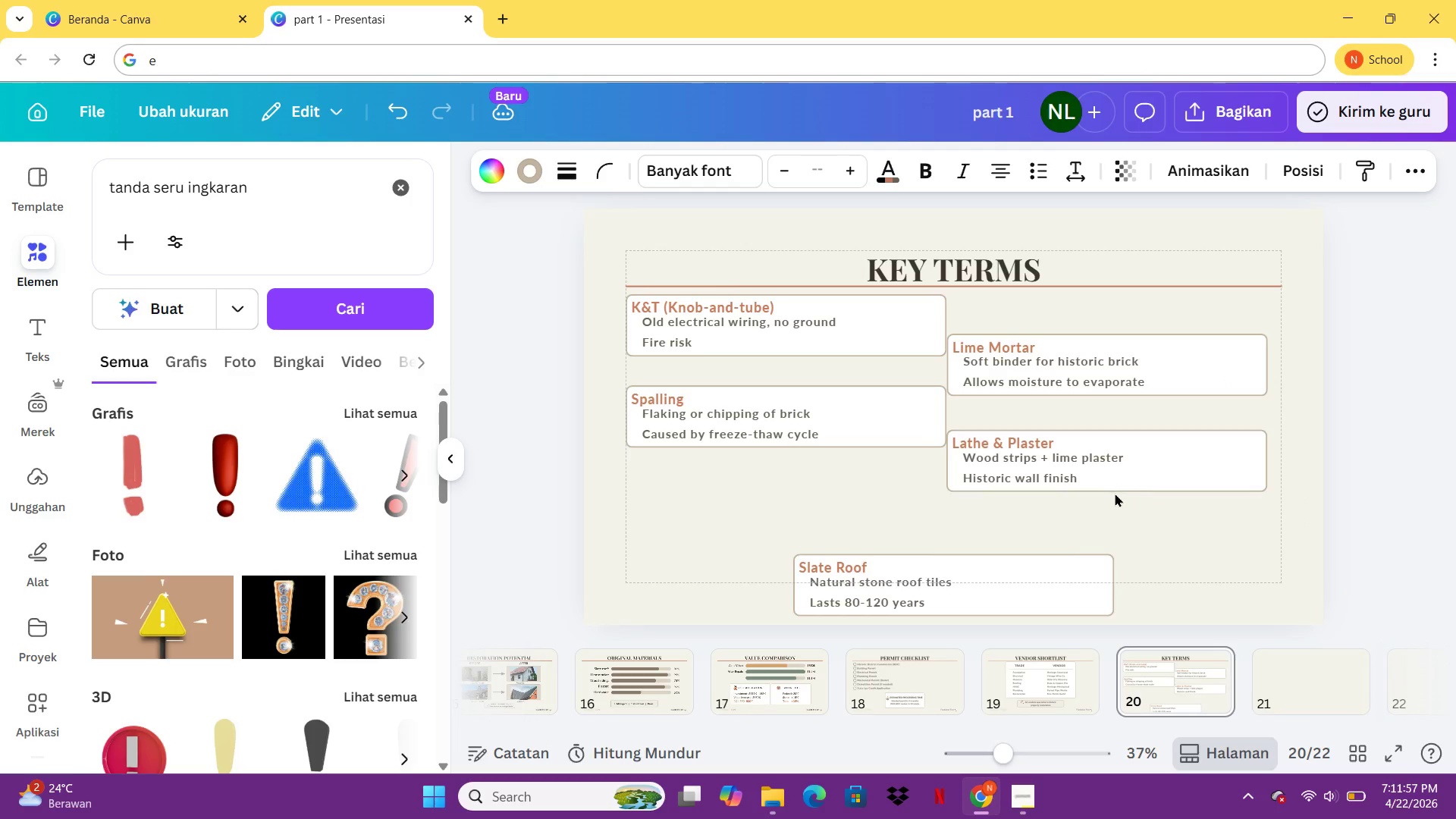 
key(ArrowUp)
 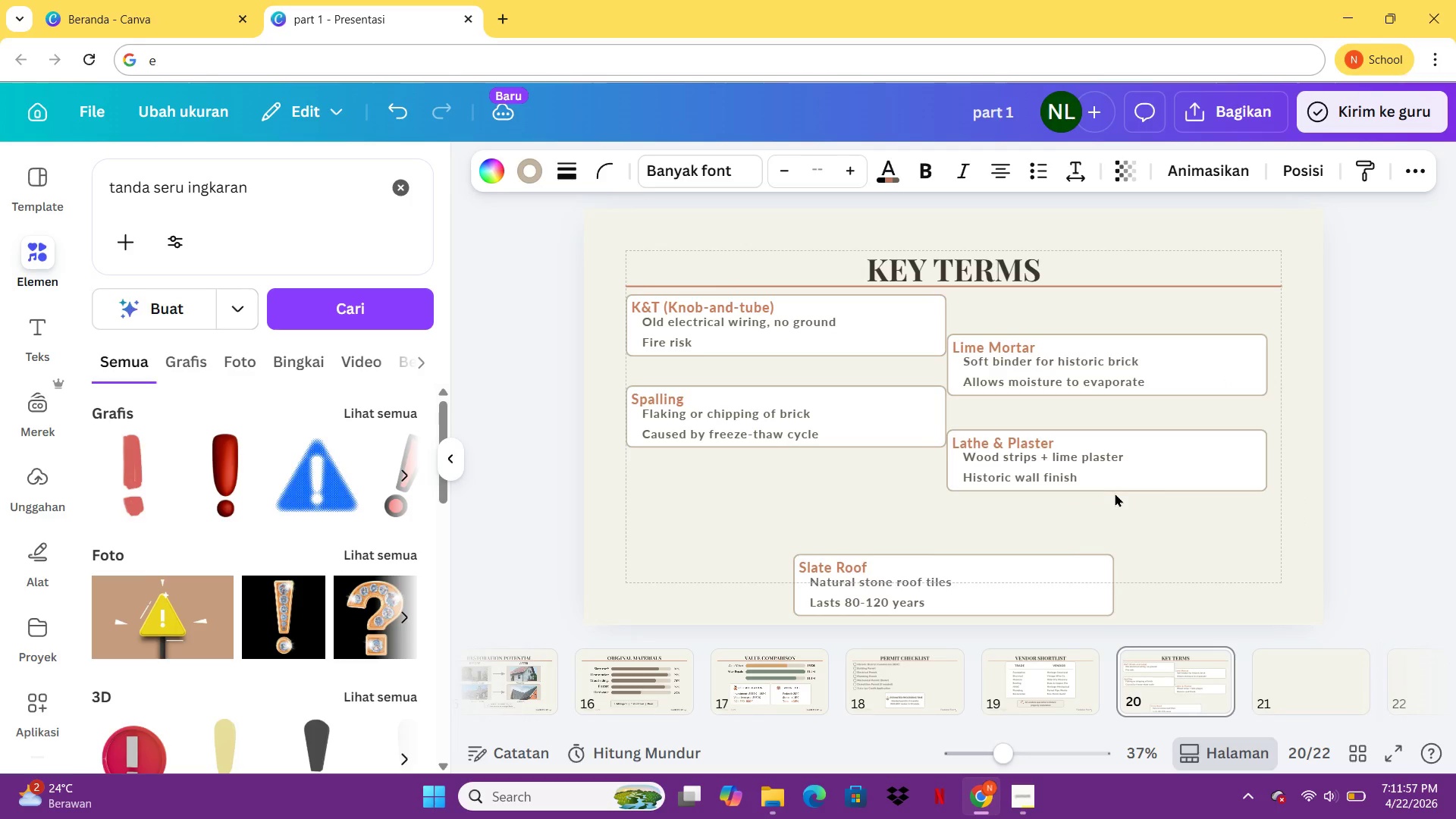 
key(ArrowUp)
 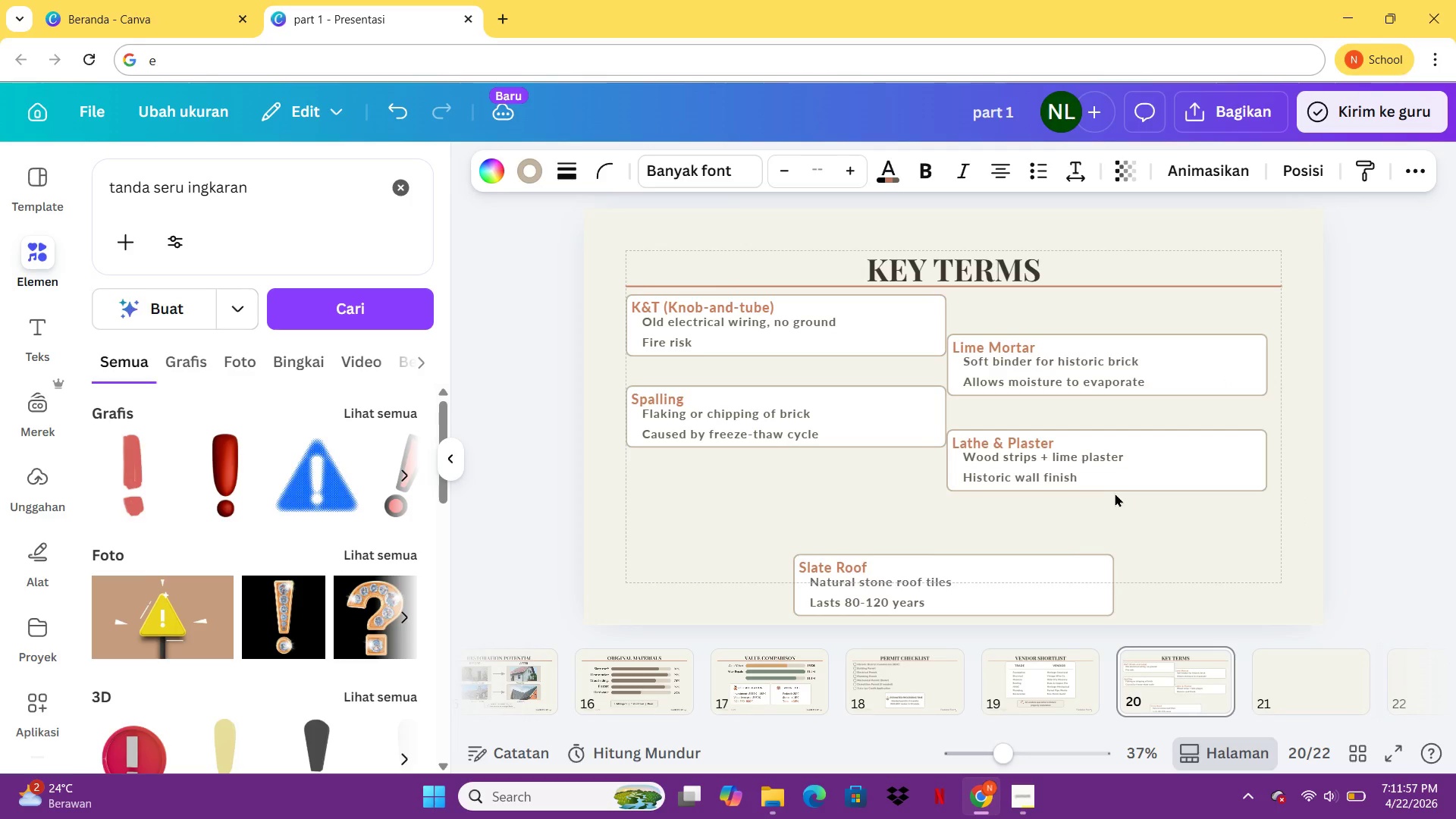 
key(ArrowUp)
 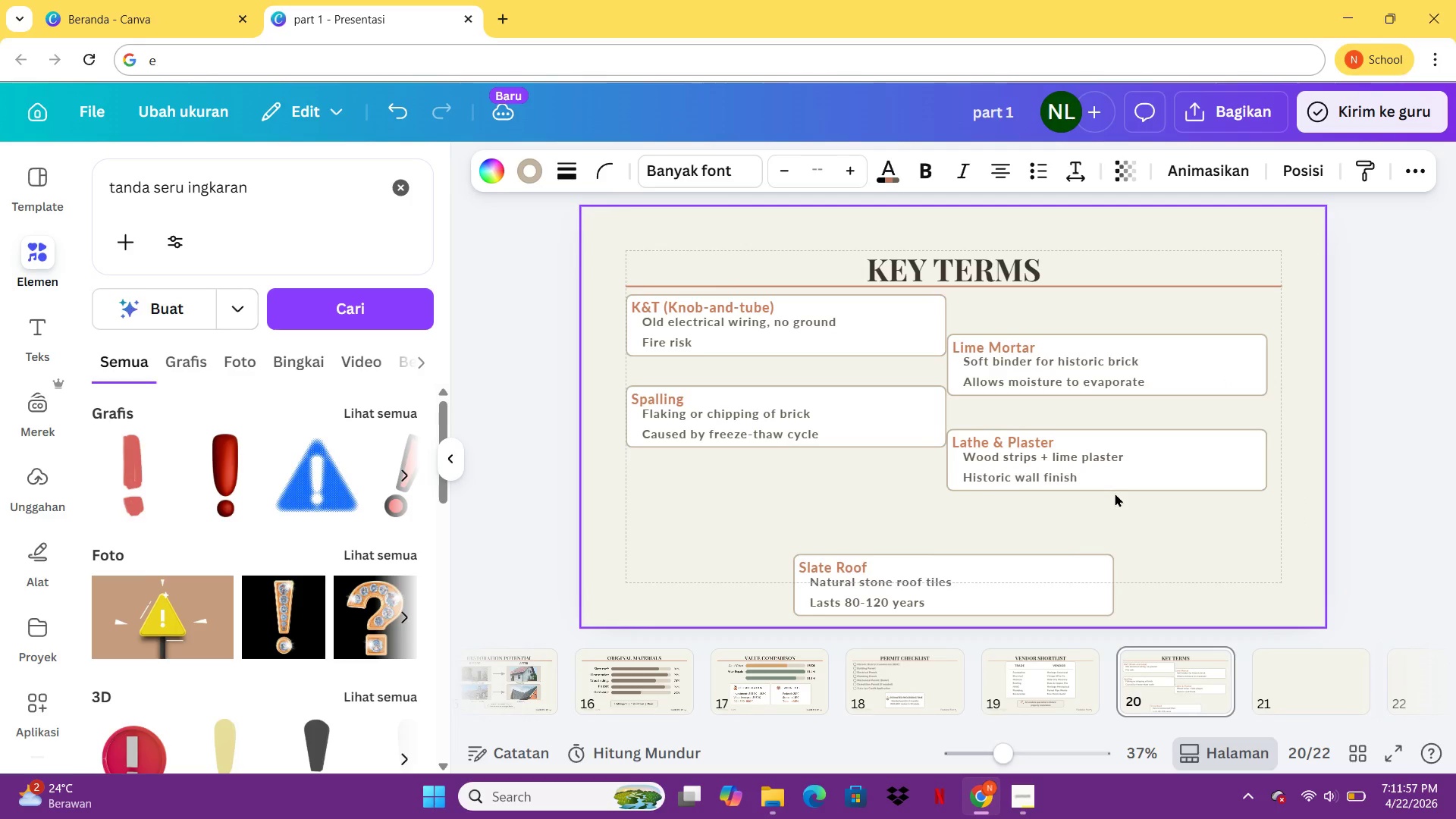 
key(ArrowUp)
 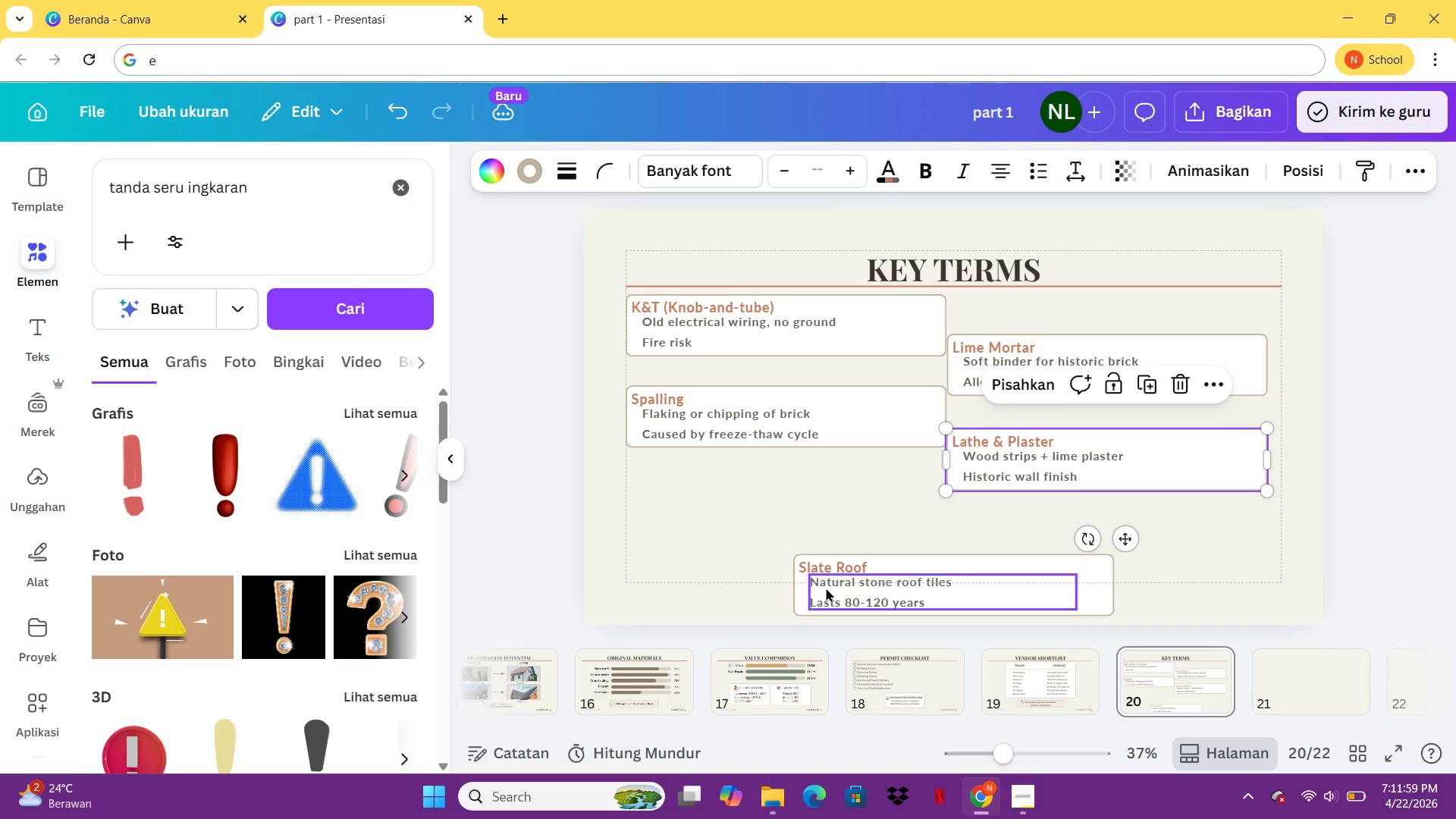 
left_click_drag(start_coordinate=[750, 606], to_coordinate=[903, 569])
 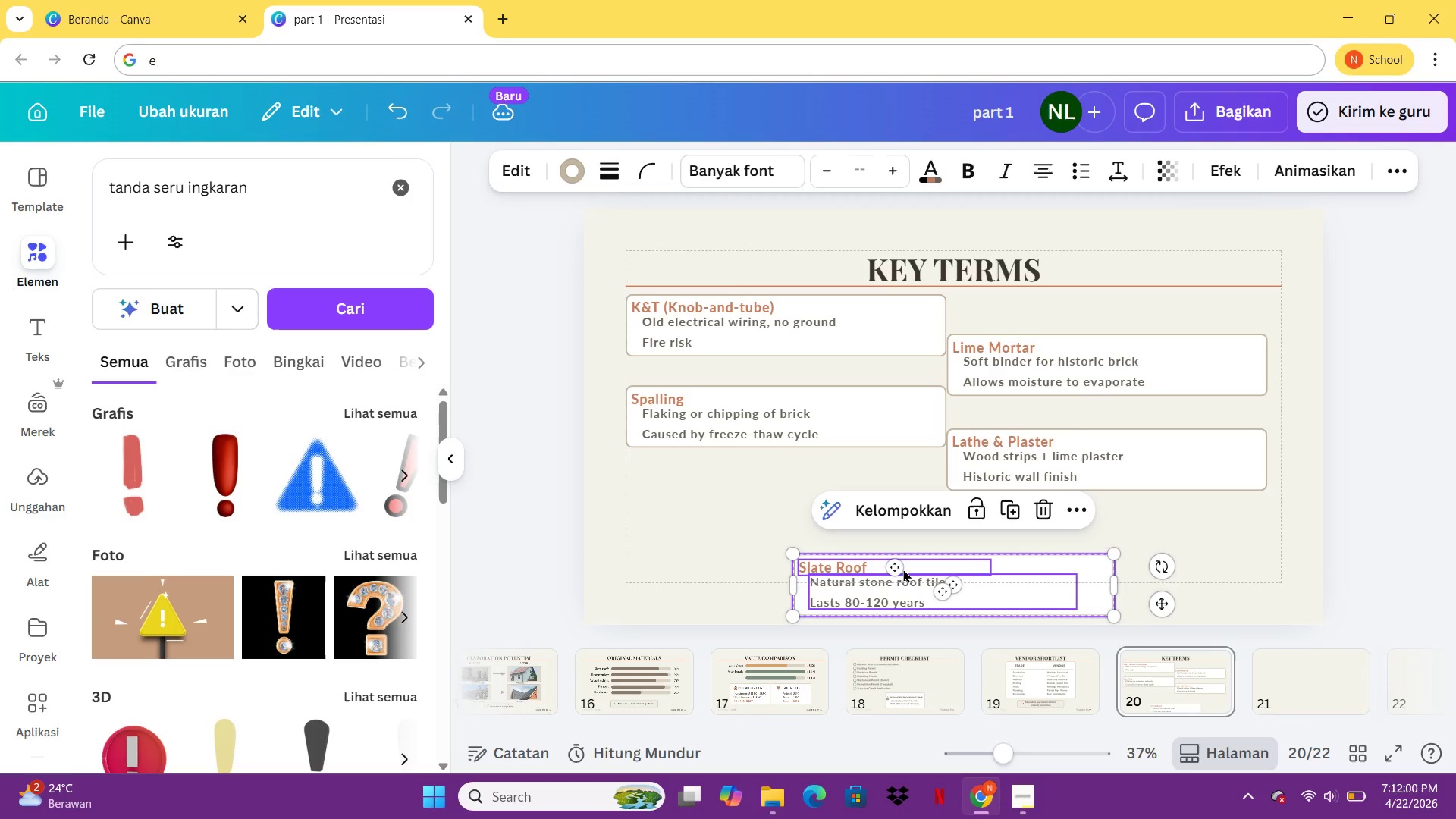 
key(Control+F)
 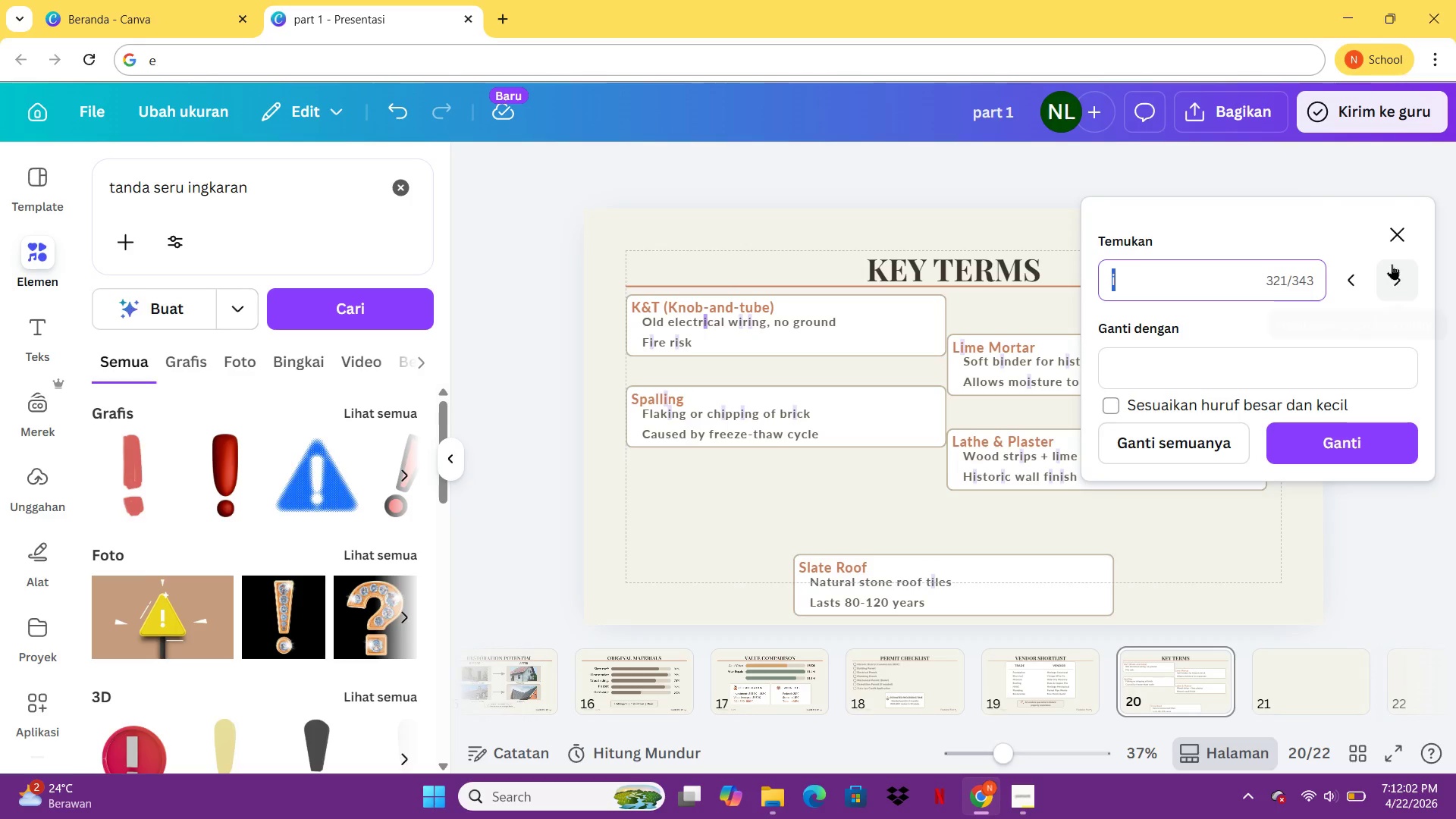 
left_click([1393, 240])
 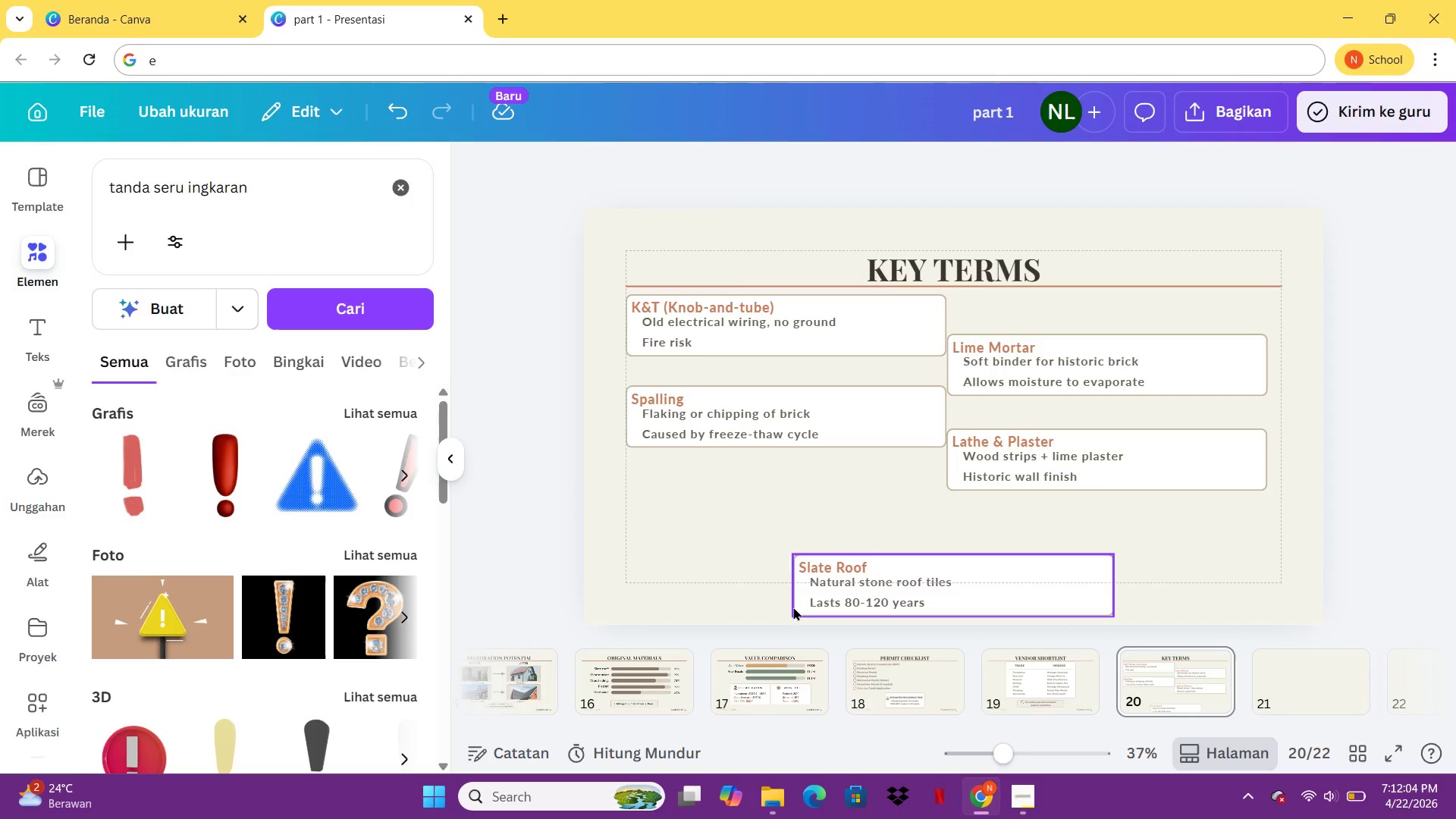 
left_click_drag(start_coordinate=[768, 607], to_coordinate=[906, 563])
 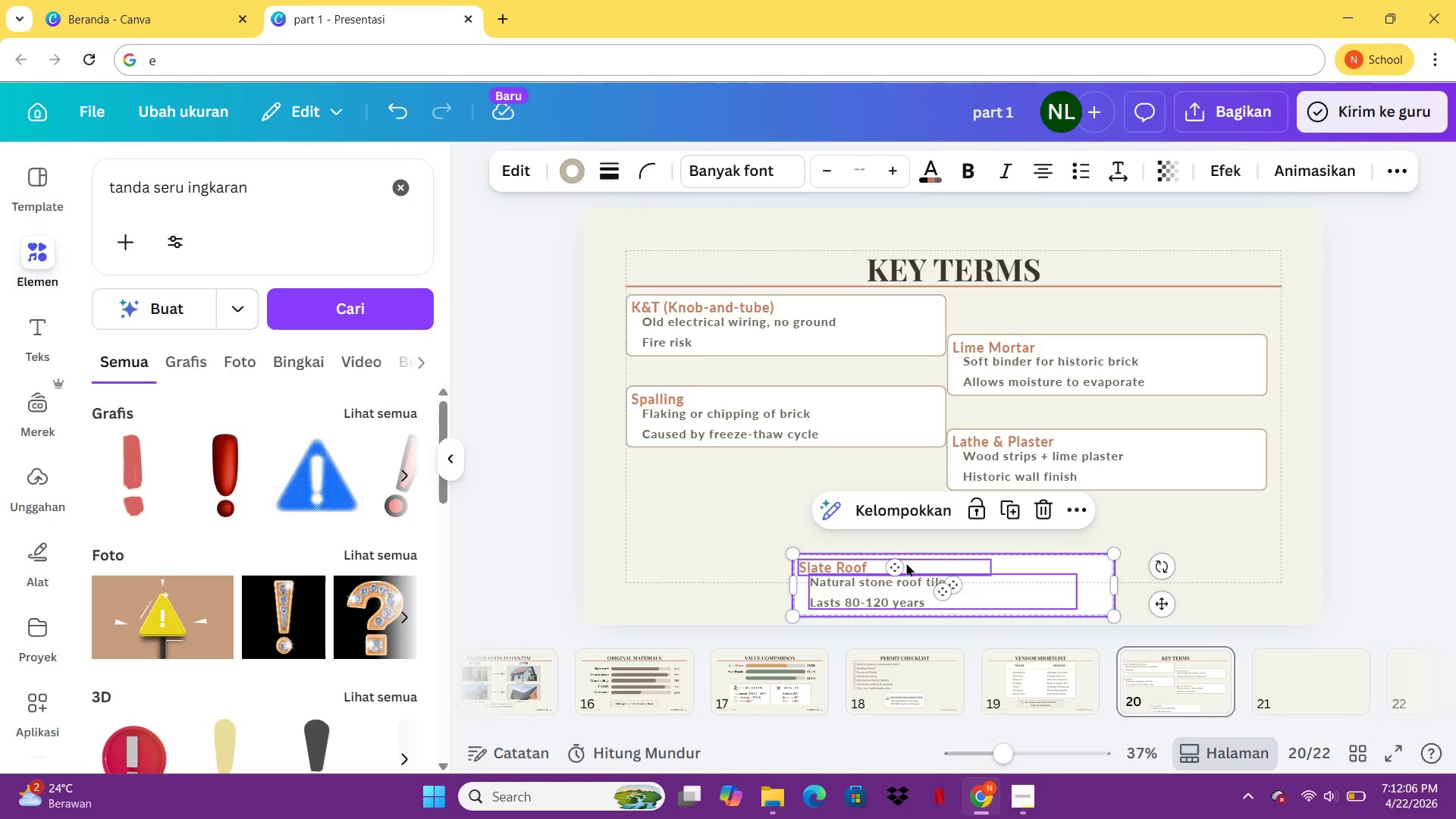 
key(Control+ControlLeft)
 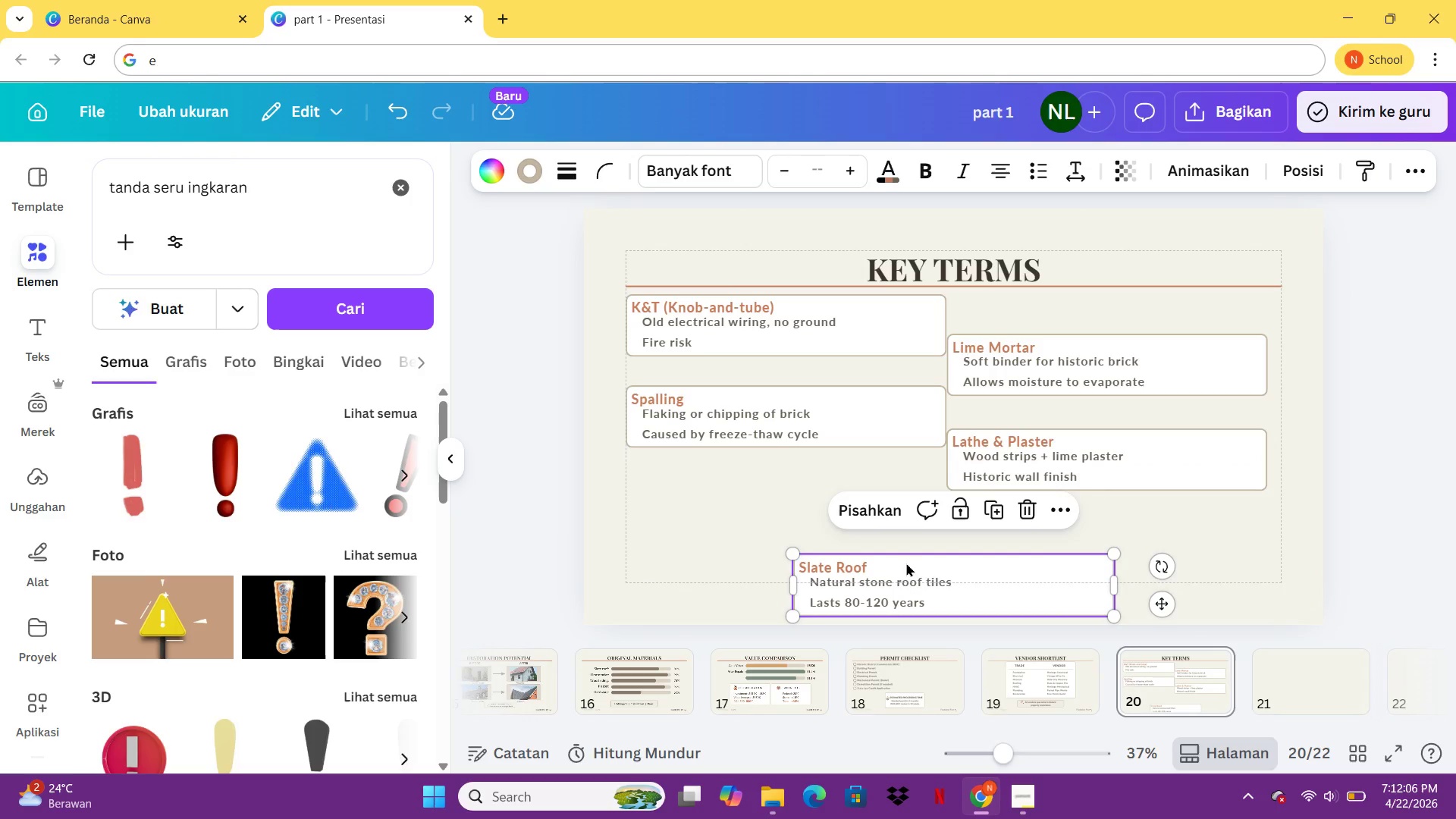 
key(Control+G)
 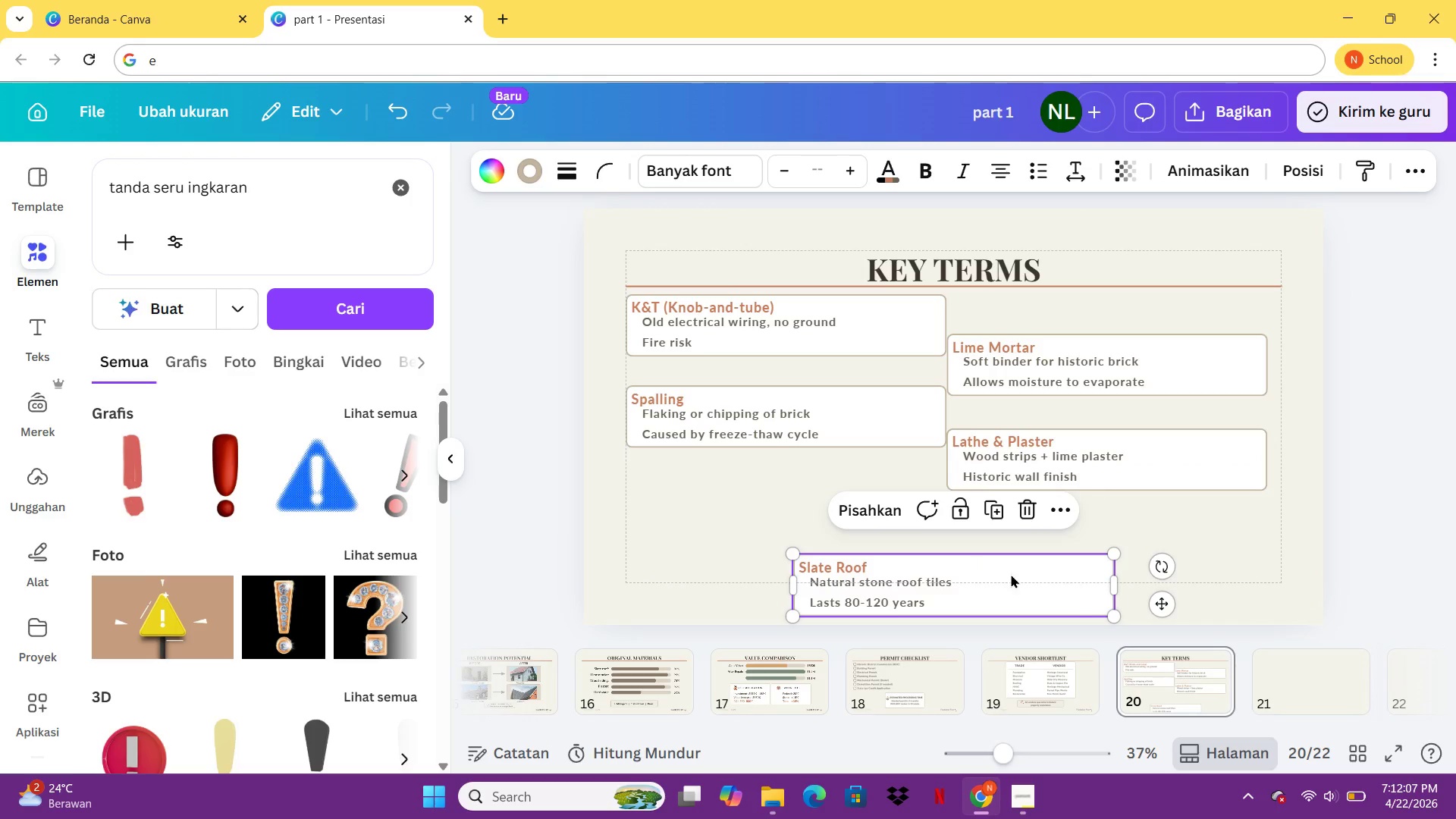 
left_click_drag(start_coordinate=[1014, 573], to_coordinate=[846, 500])
 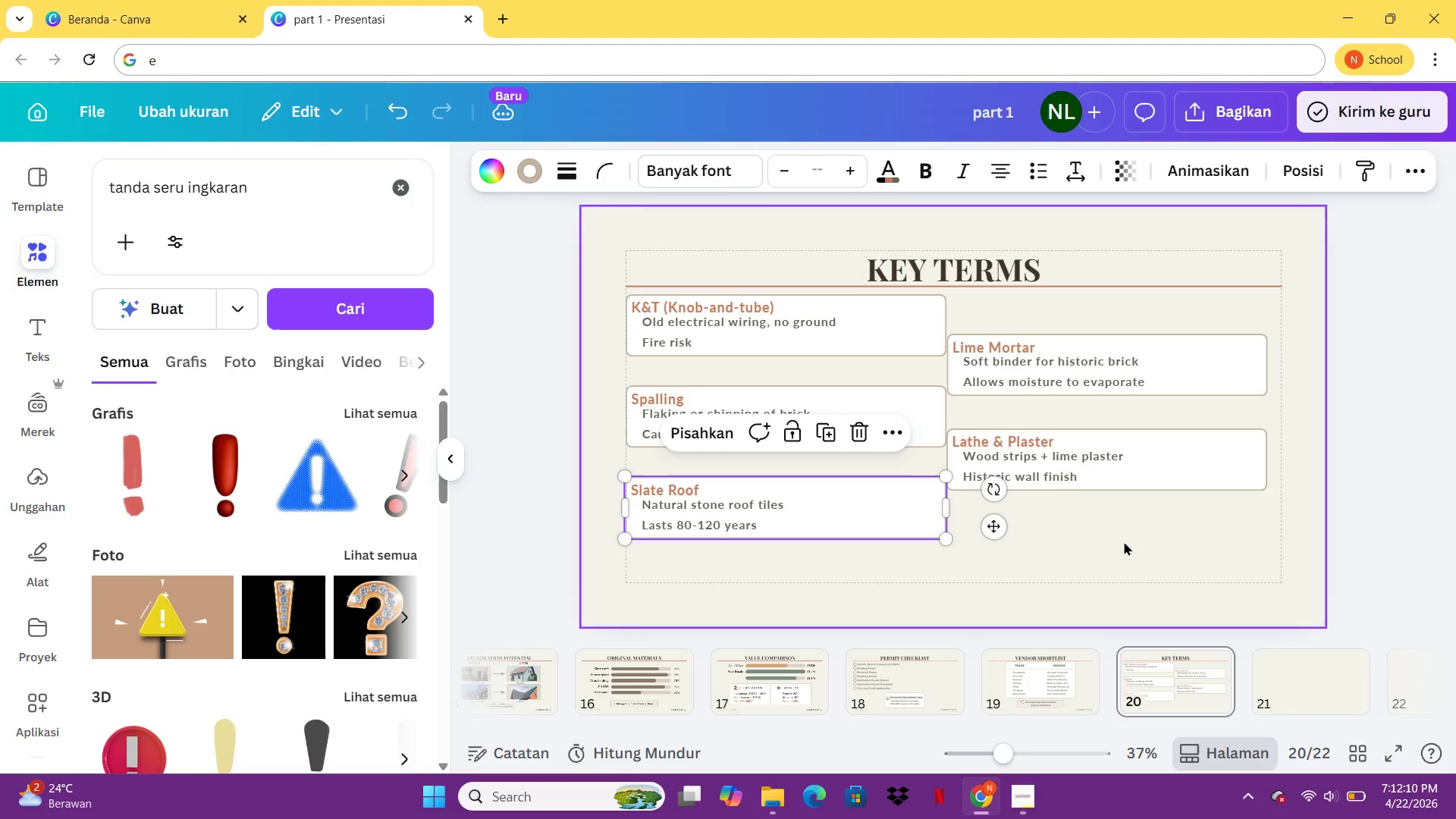 
left_click([1124, 541])
 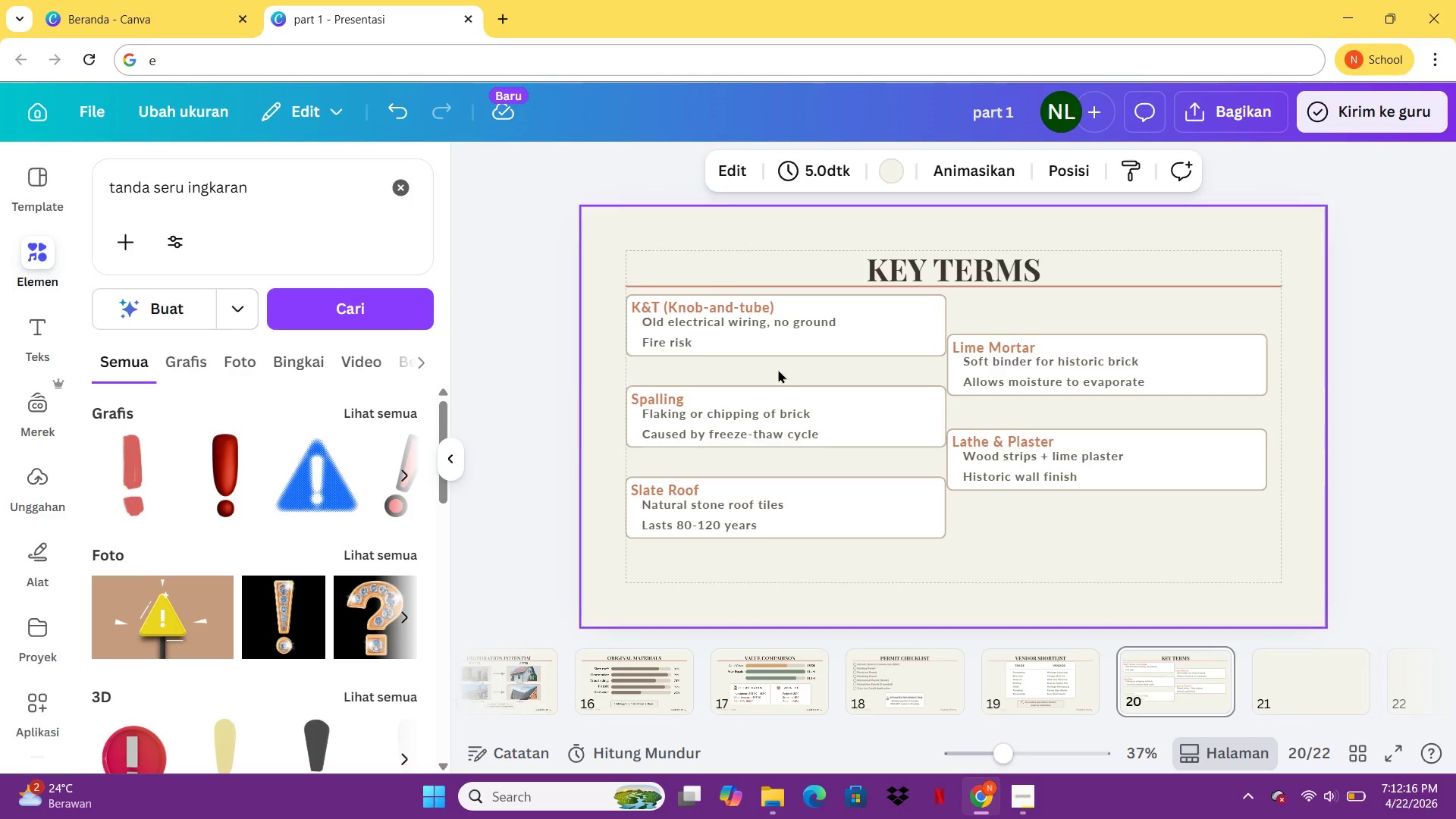 
wait(7.8)
 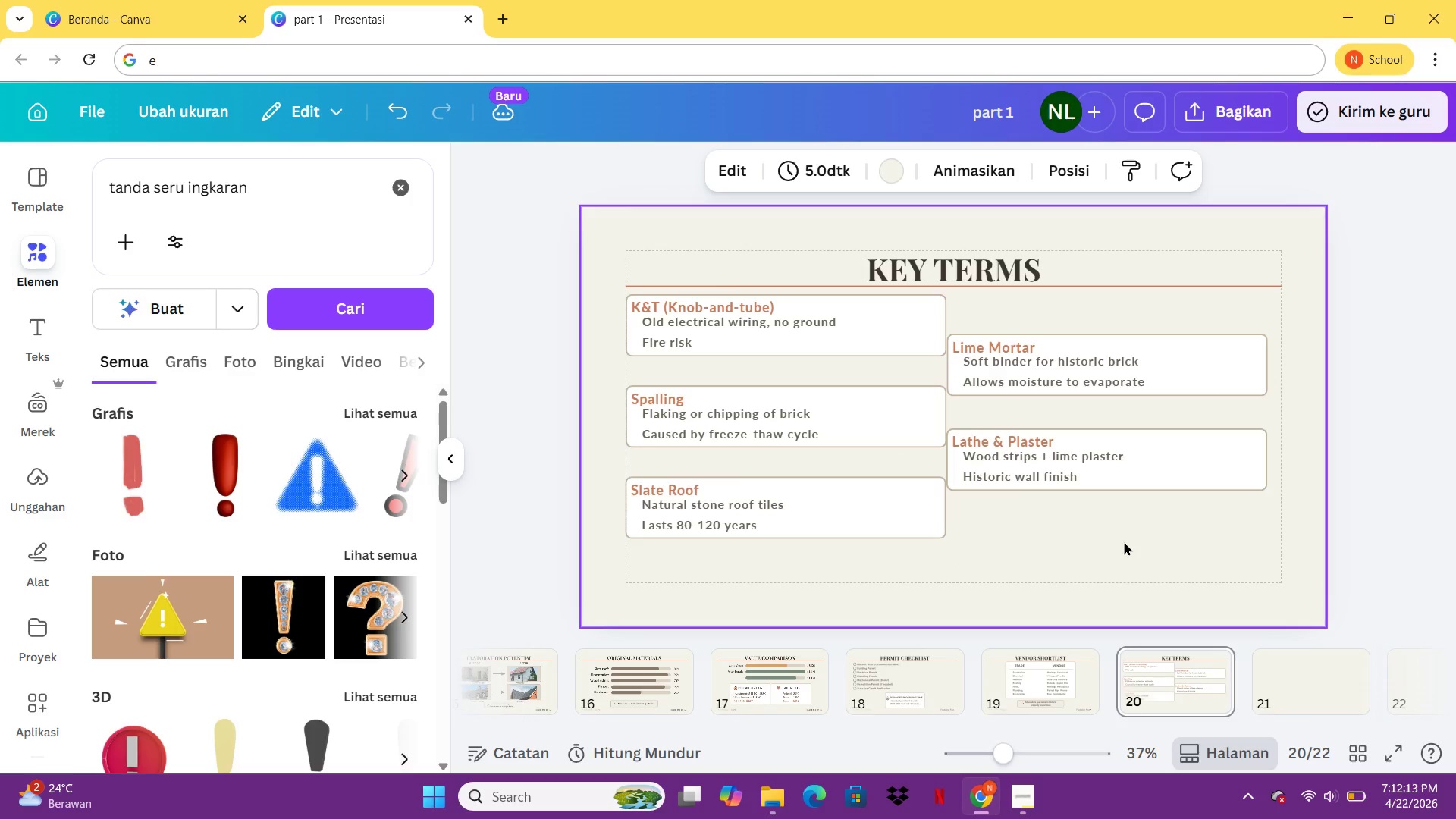 
left_click([729, 334])
 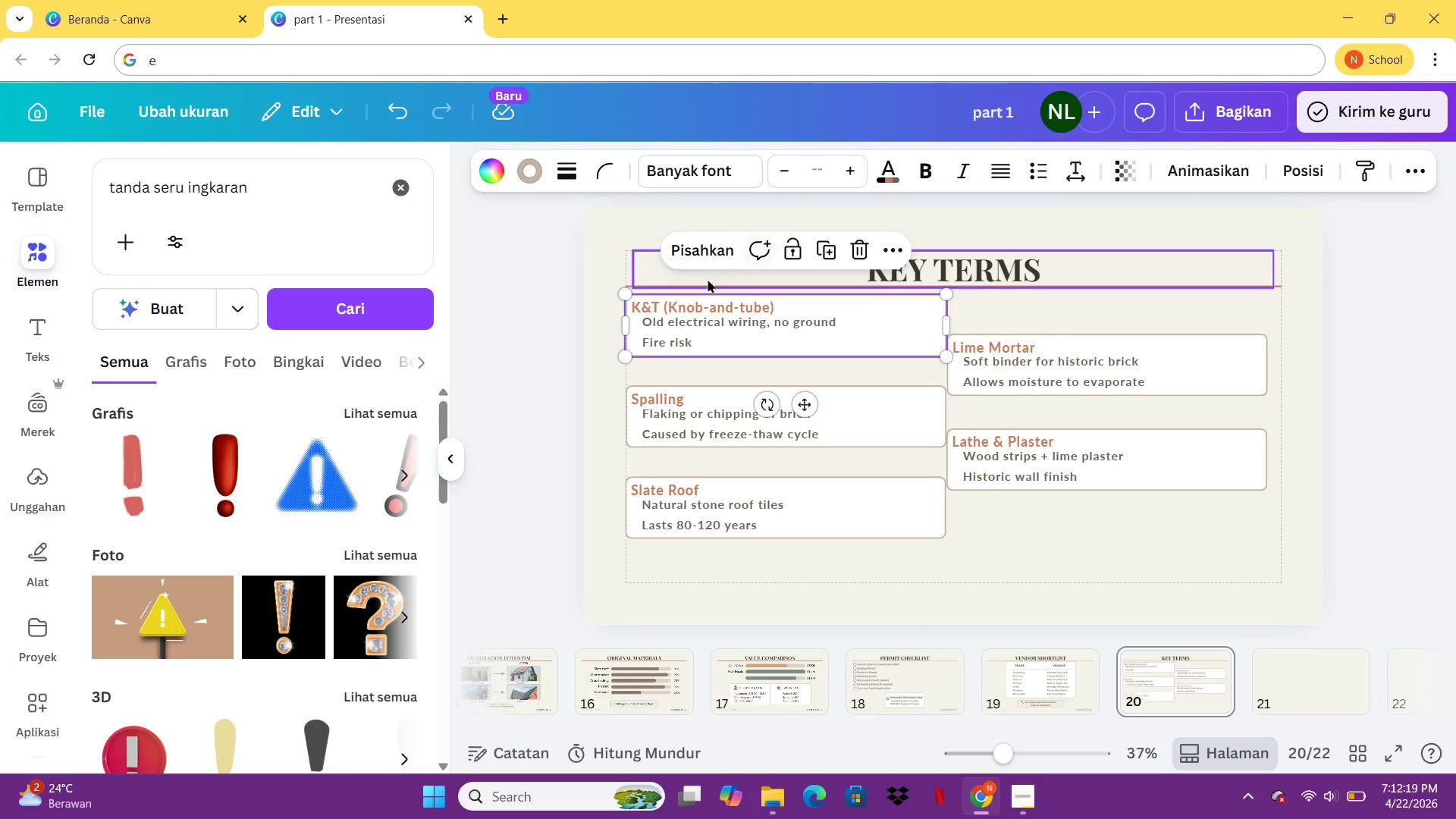 
left_click([698, 259])
 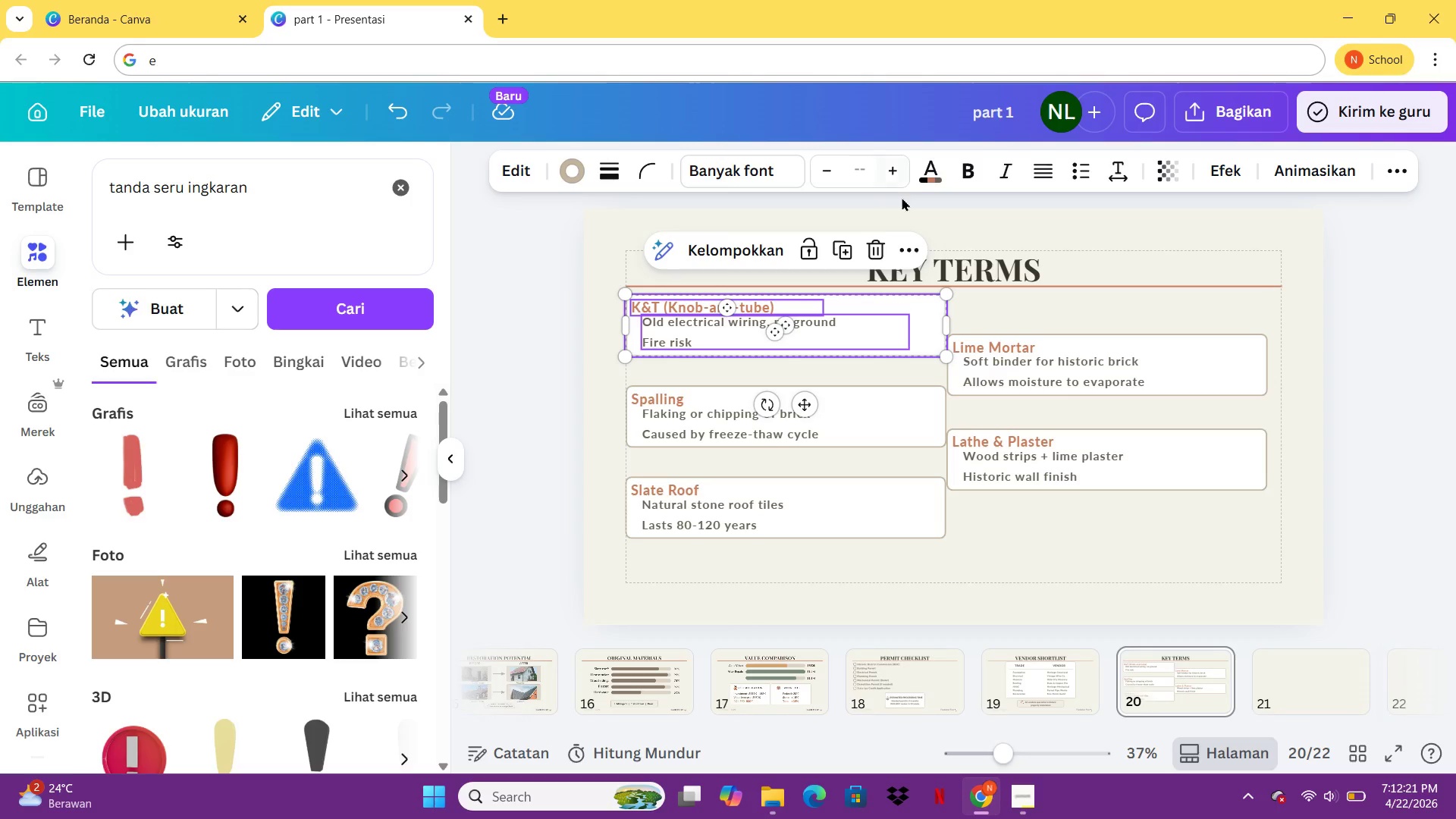 
left_click([912, 518])
 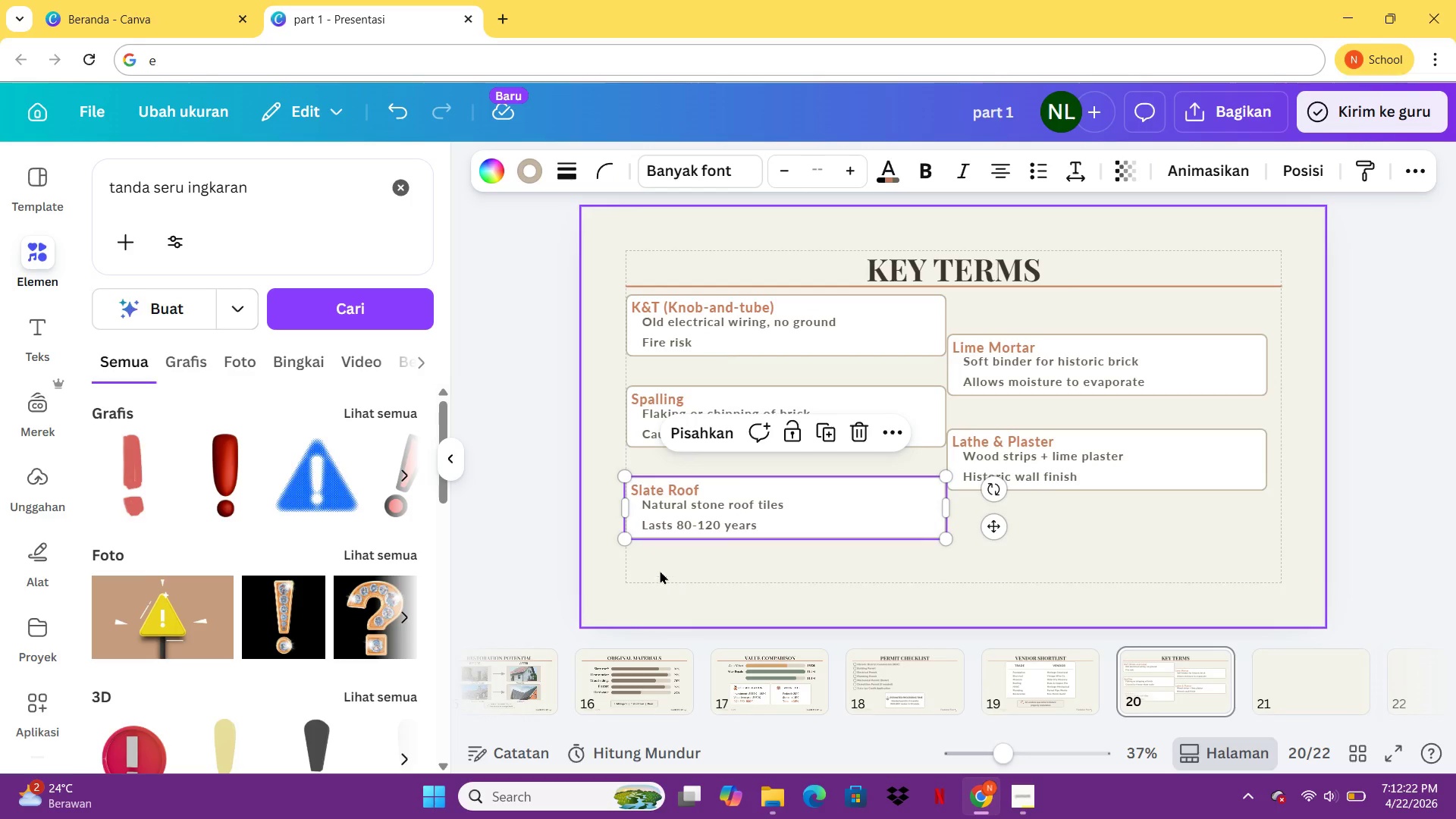 
left_click_drag(start_coordinate=[652, 559], to_coordinate=[1130, 328])
 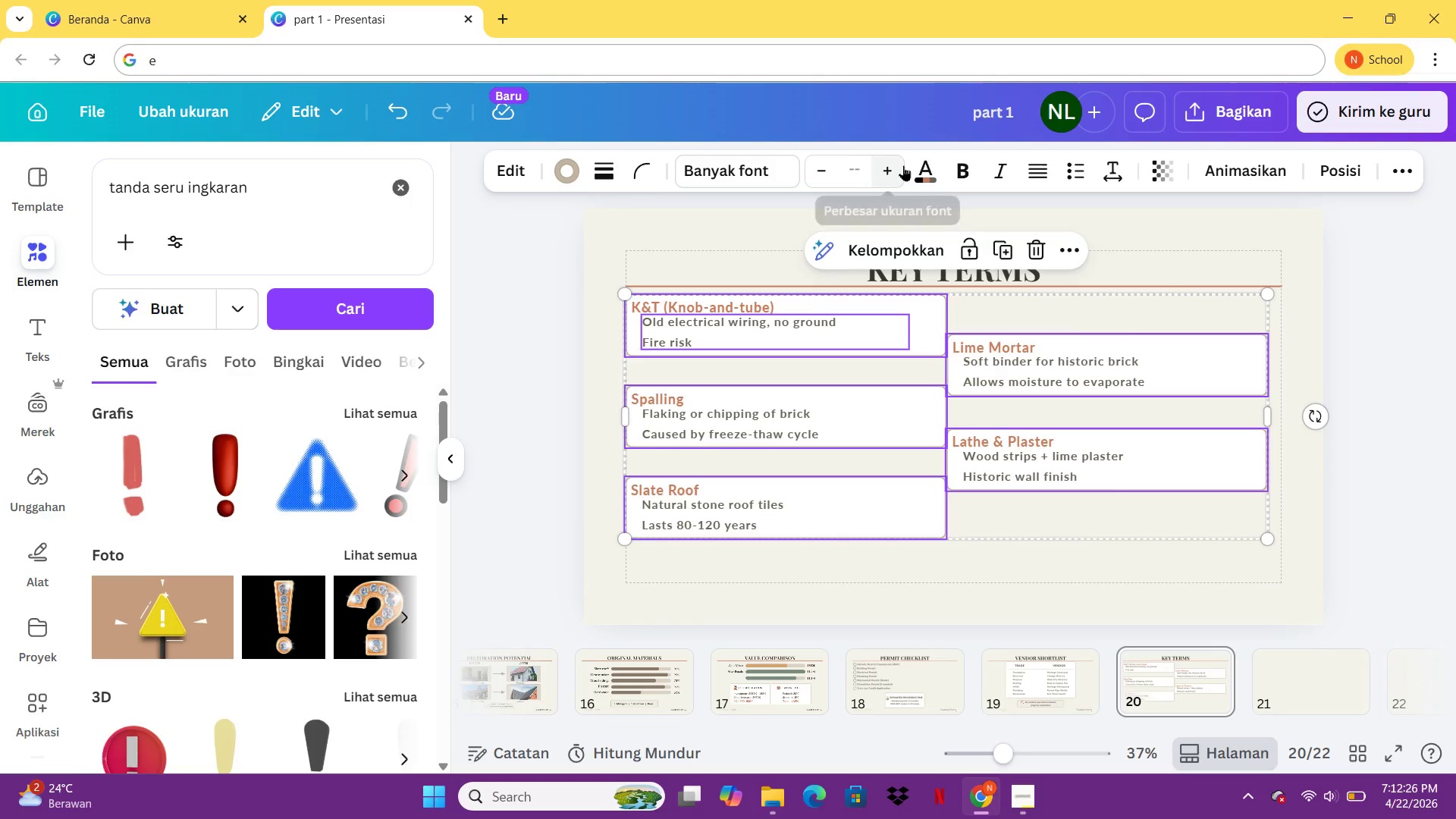 
left_click([897, 165])
 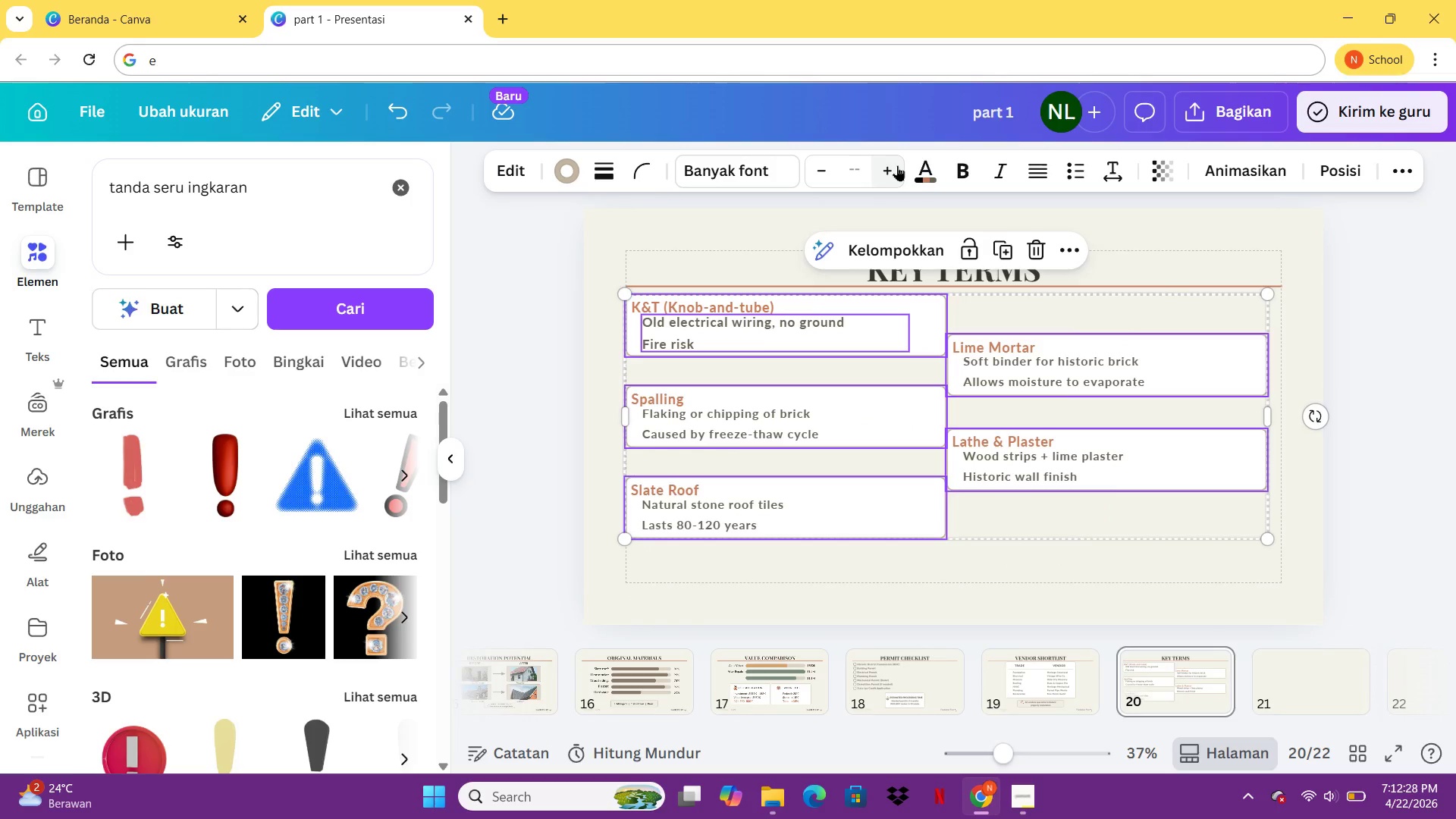 
key(Control+Z)
 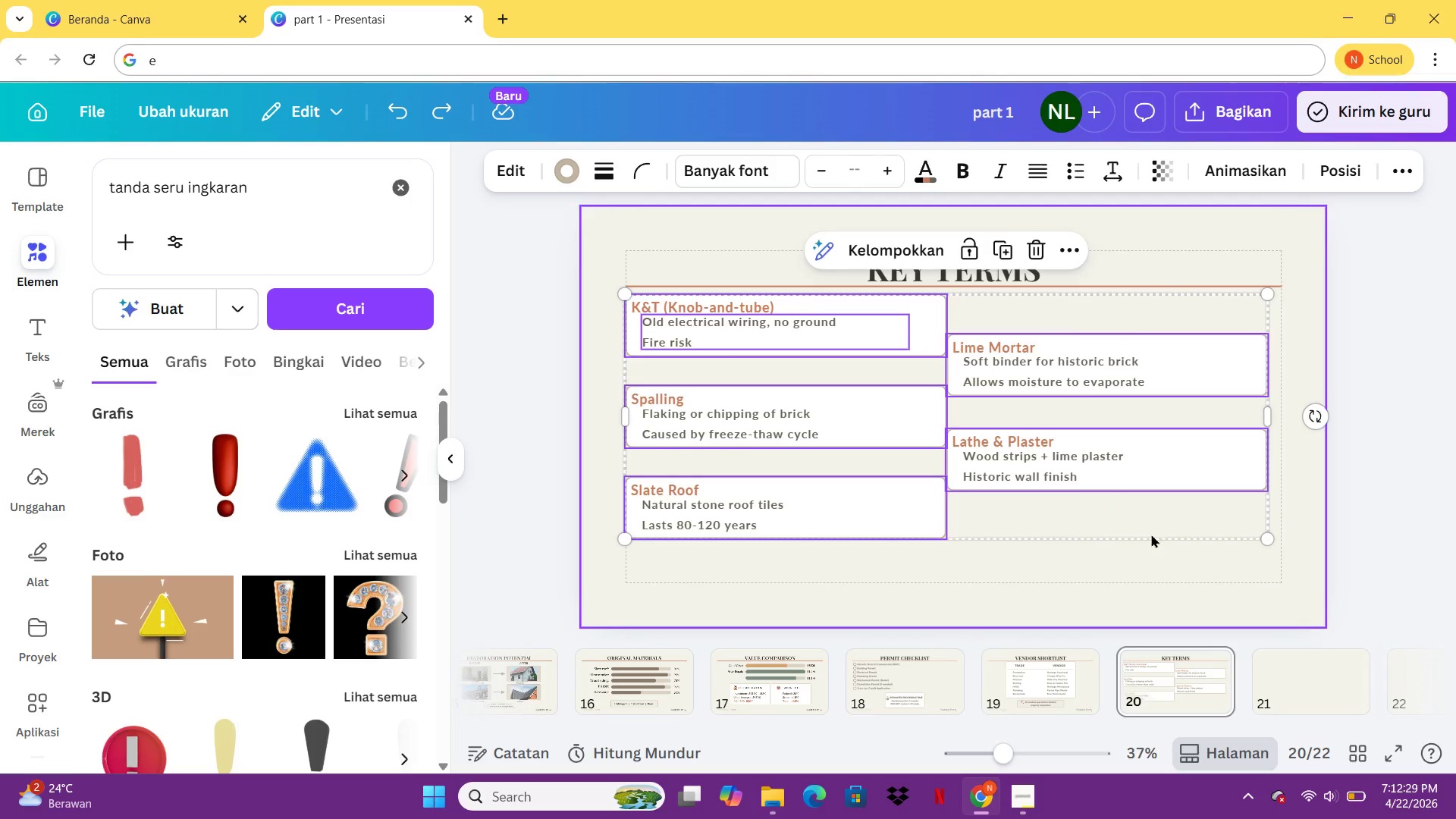 
left_click([1150, 532])
 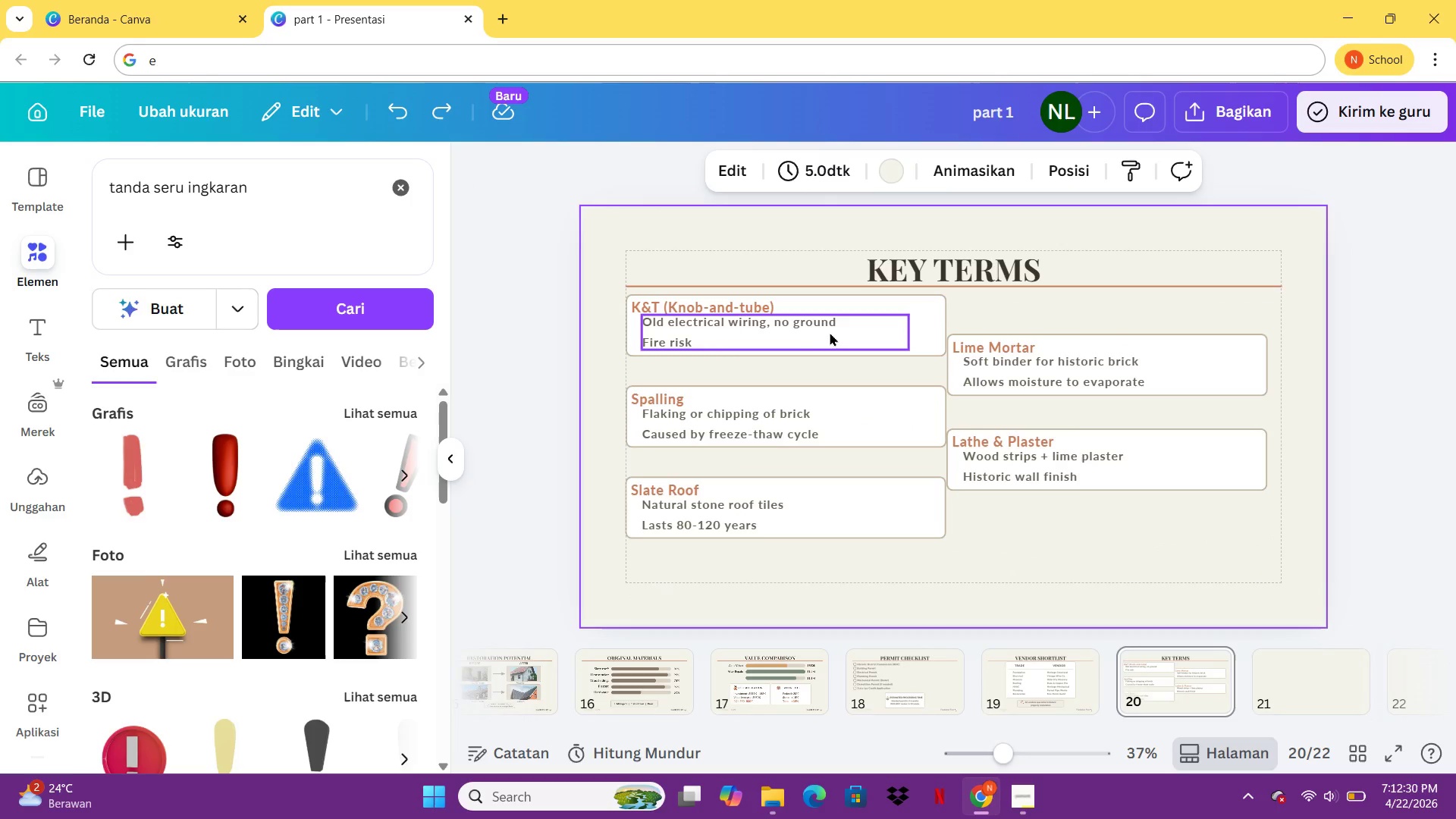 
left_click([818, 328])
 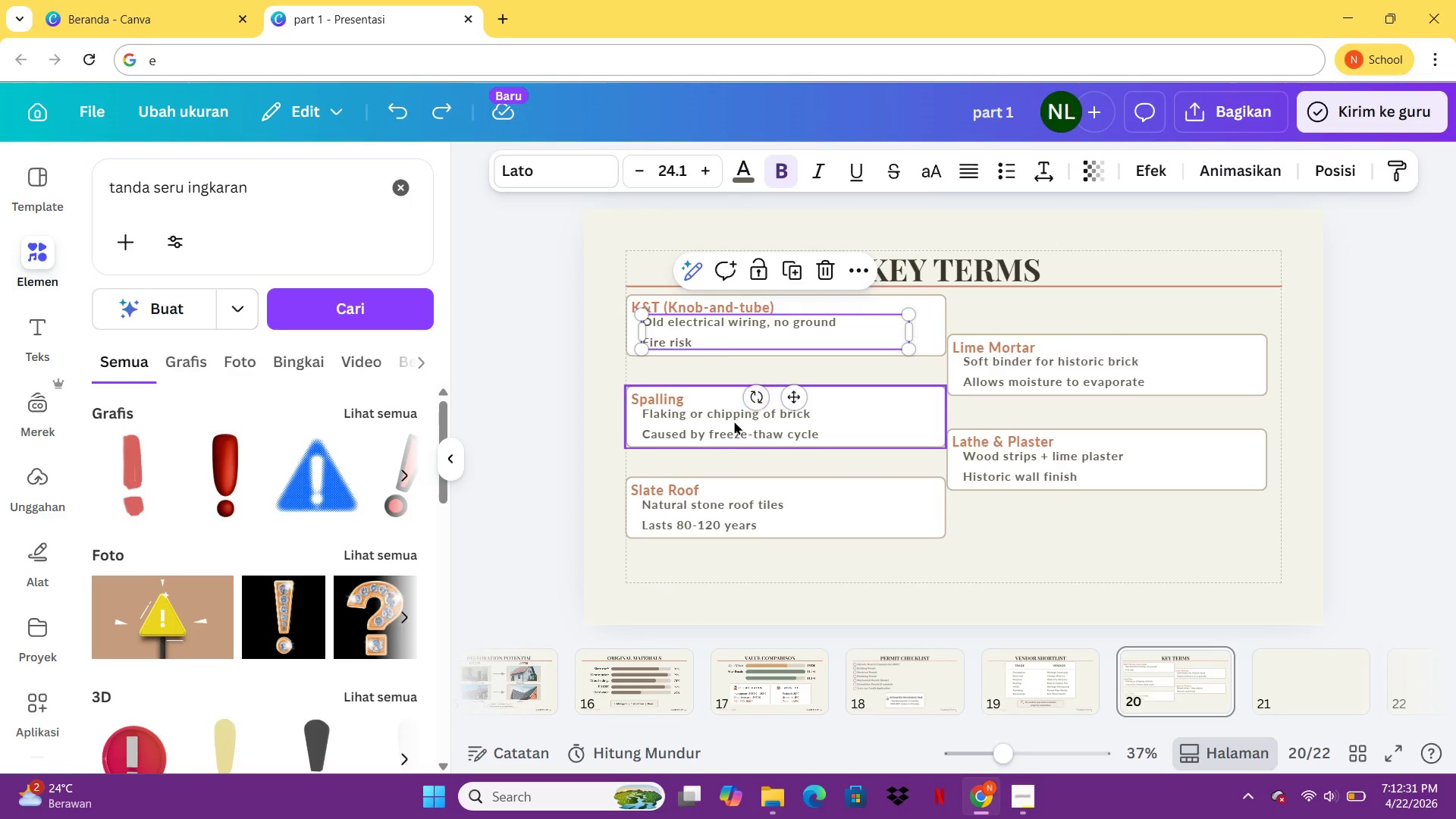 
key(Shift+ShiftLeft)
 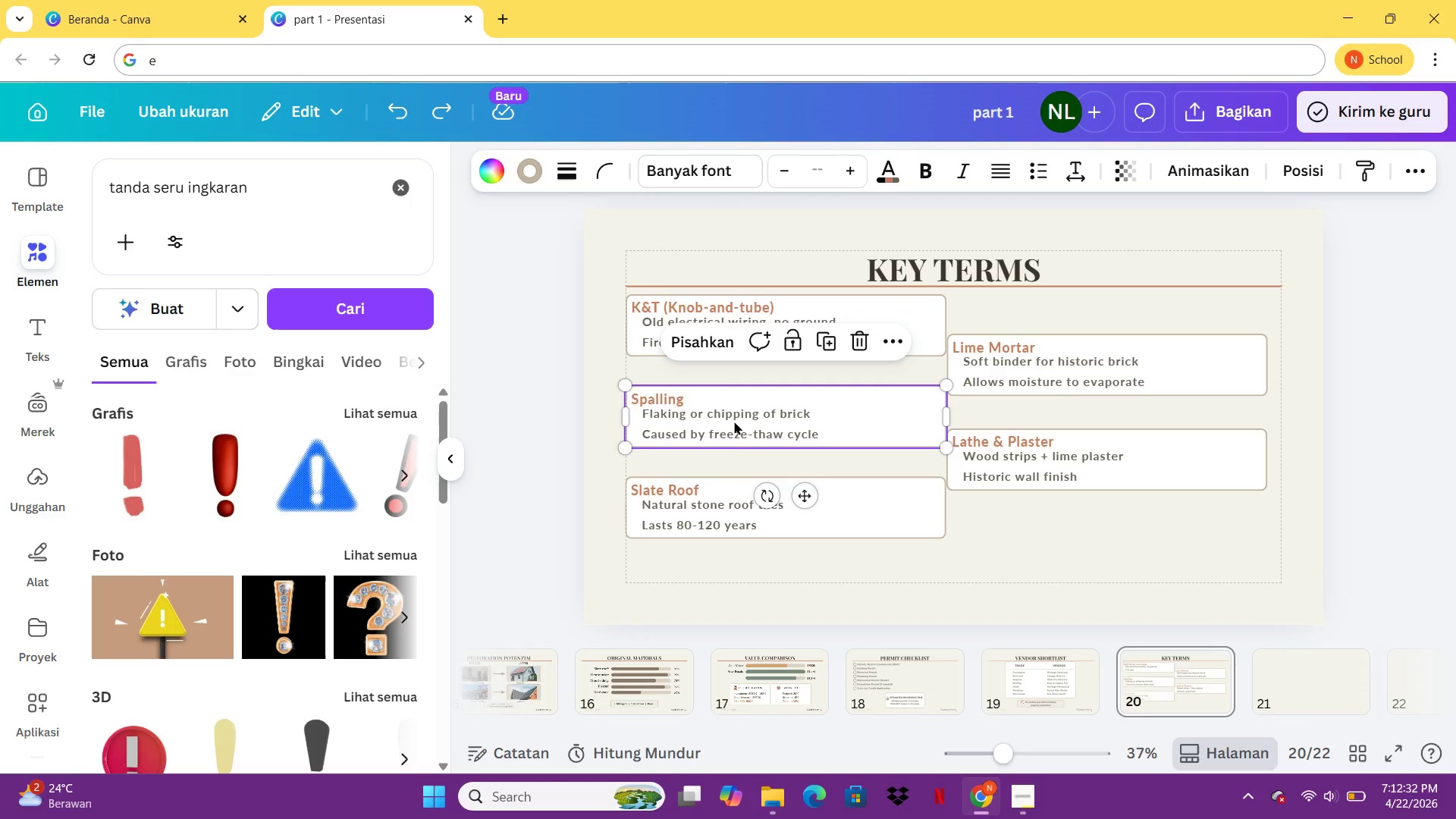 
double_click([734, 421])
 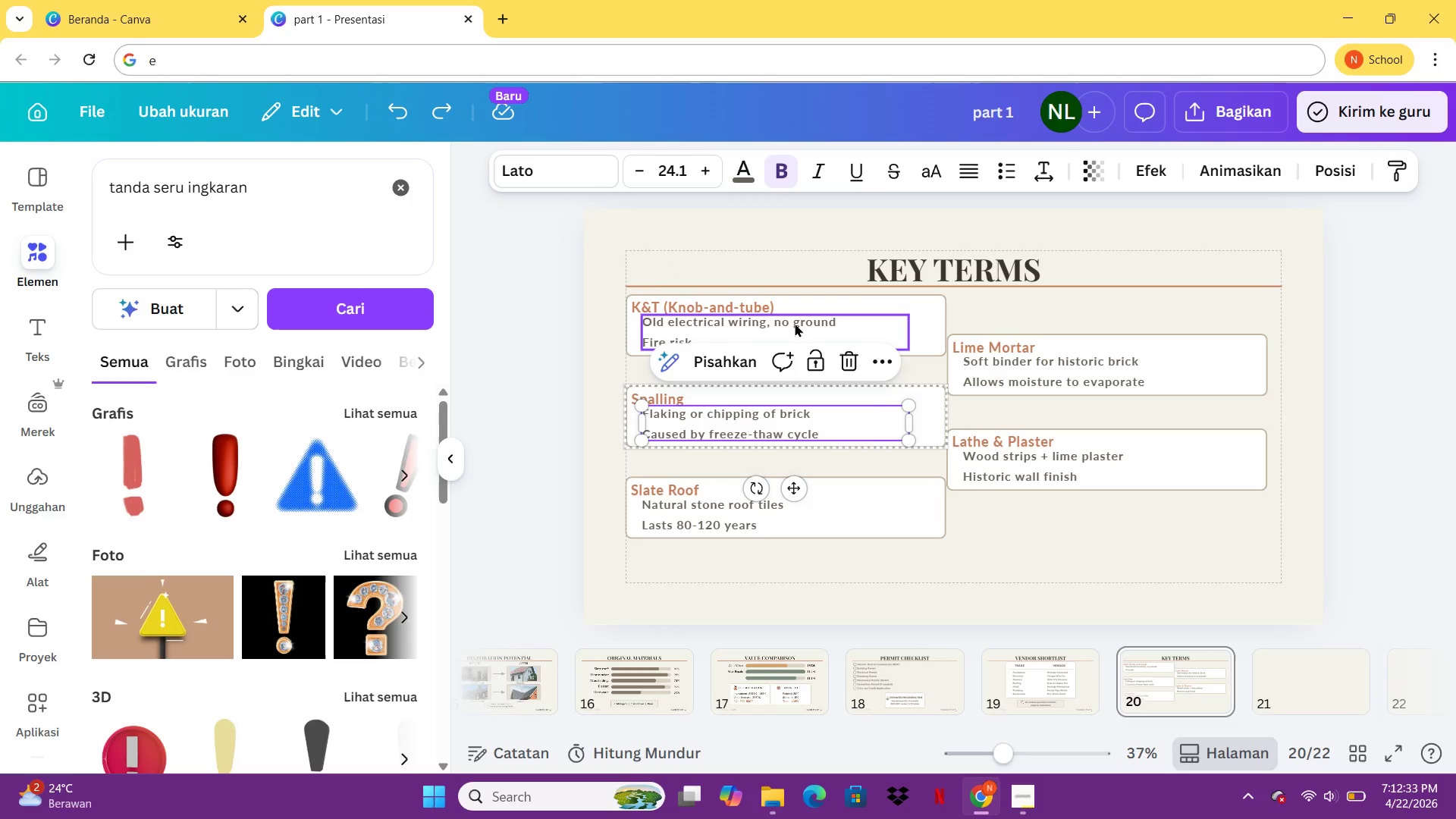 
left_click([795, 325])
 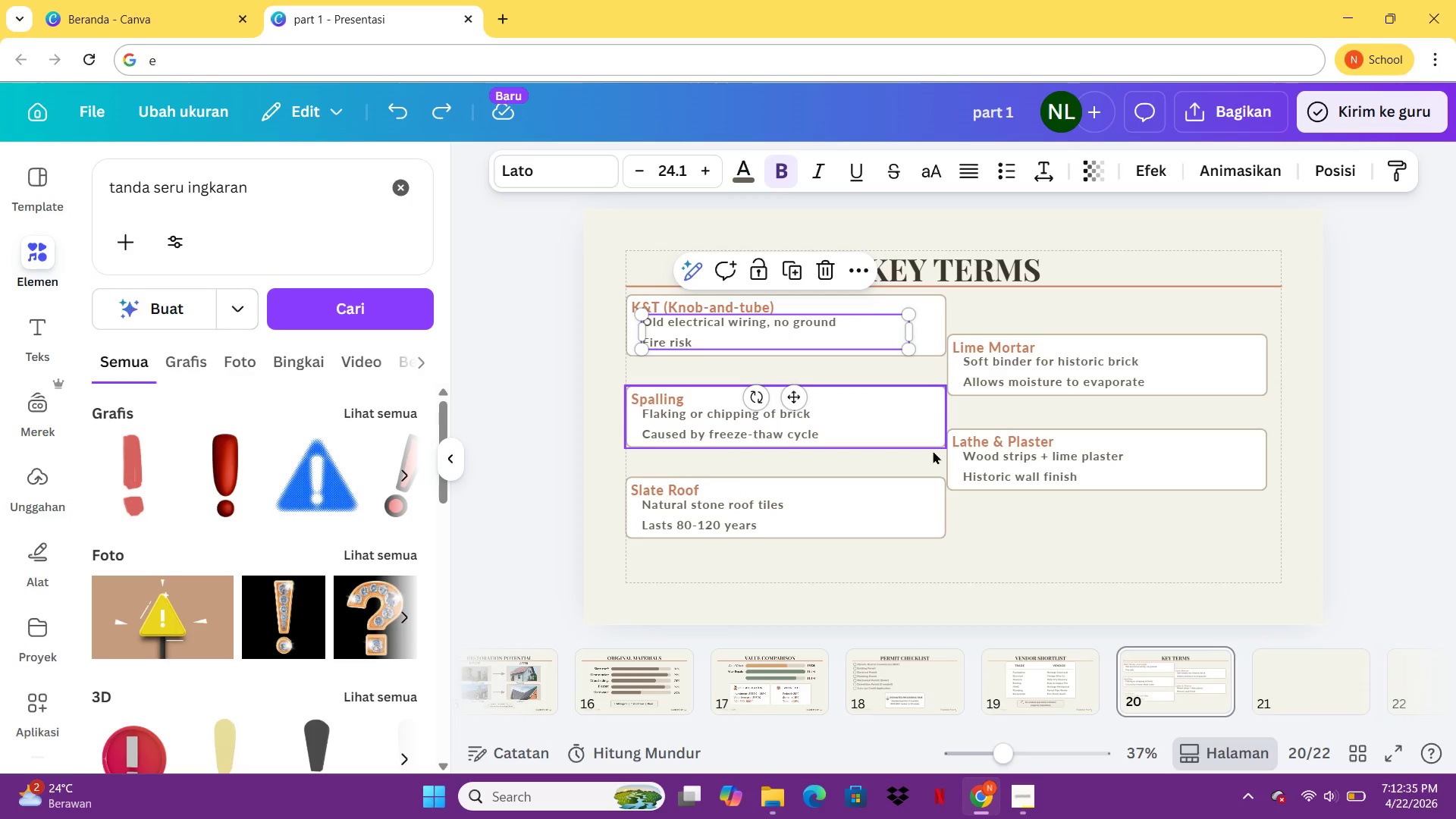 
left_click([999, 551])
 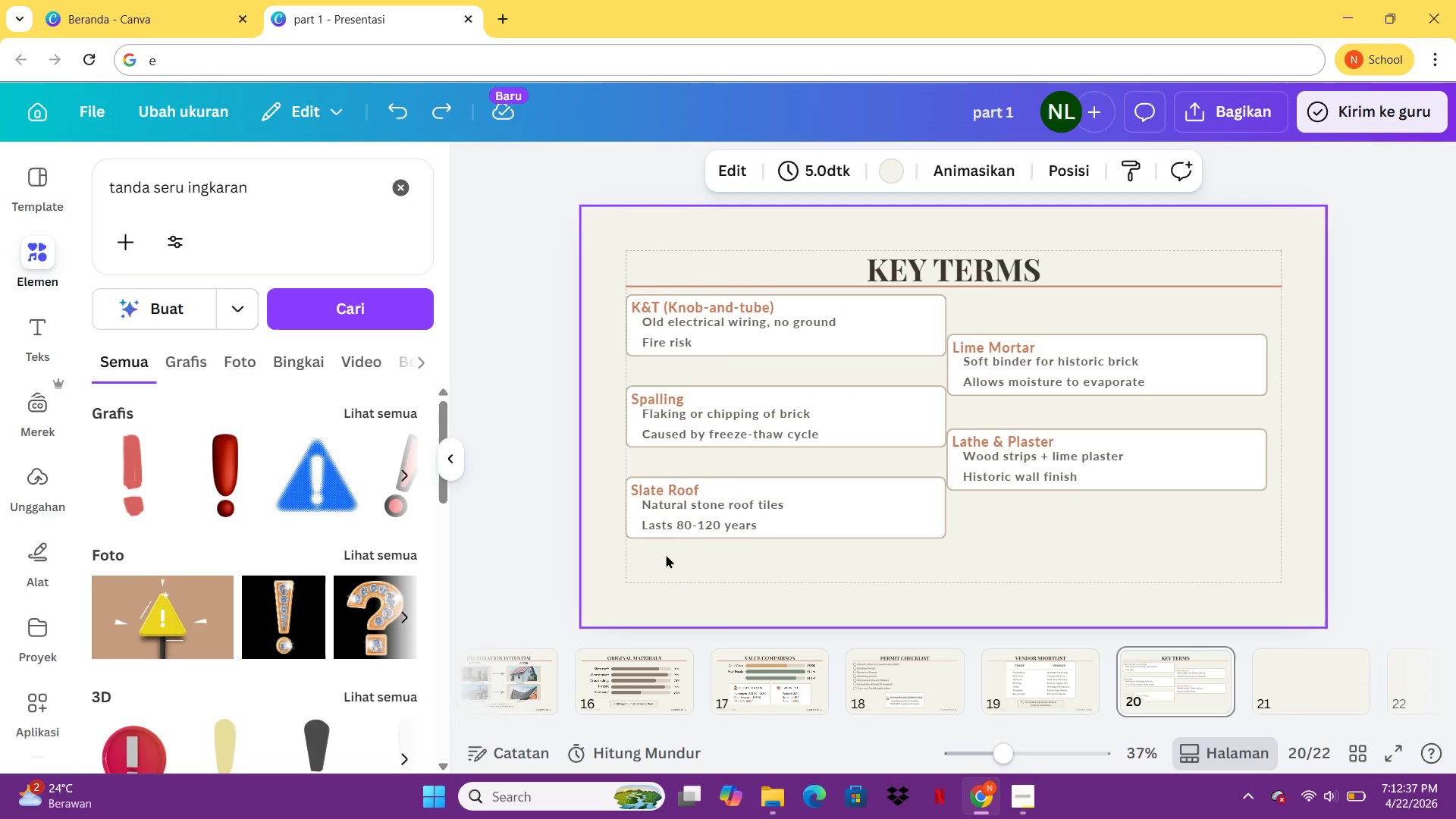 
left_click_drag(start_coordinate=[647, 551], to_coordinate=[1131, 306])
 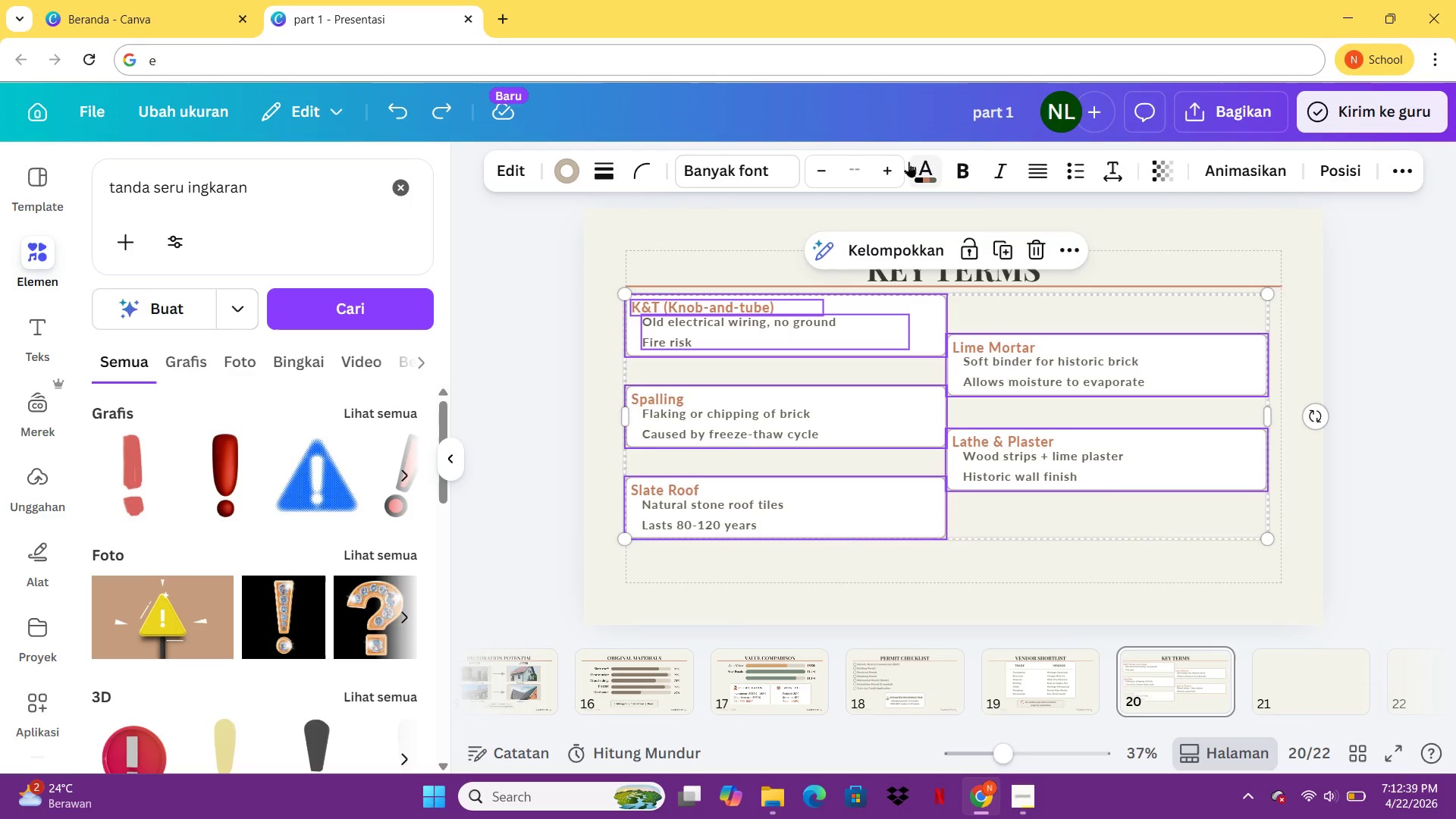 
left_click([894, 164])
 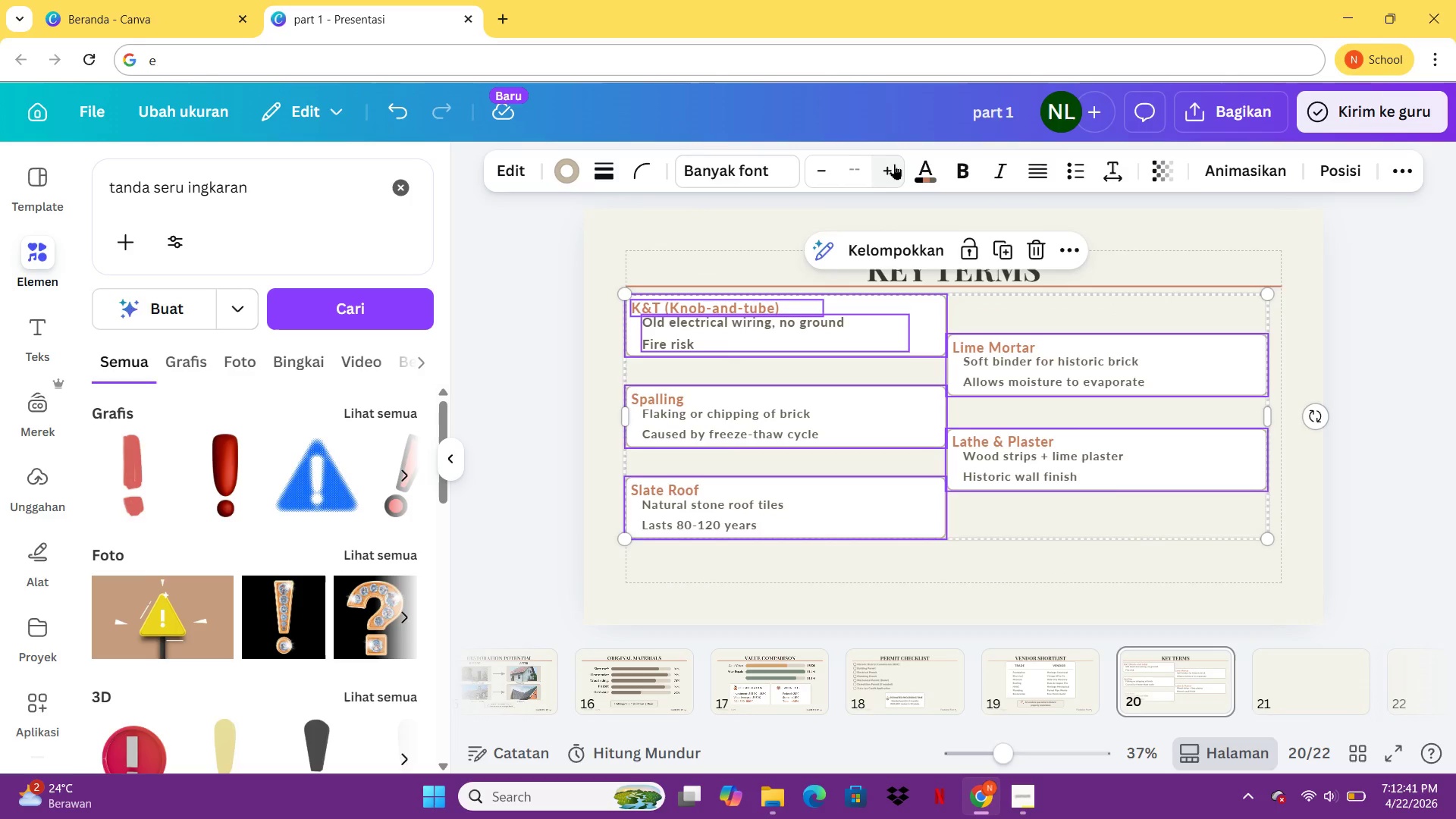 
left_click([894, 164])
 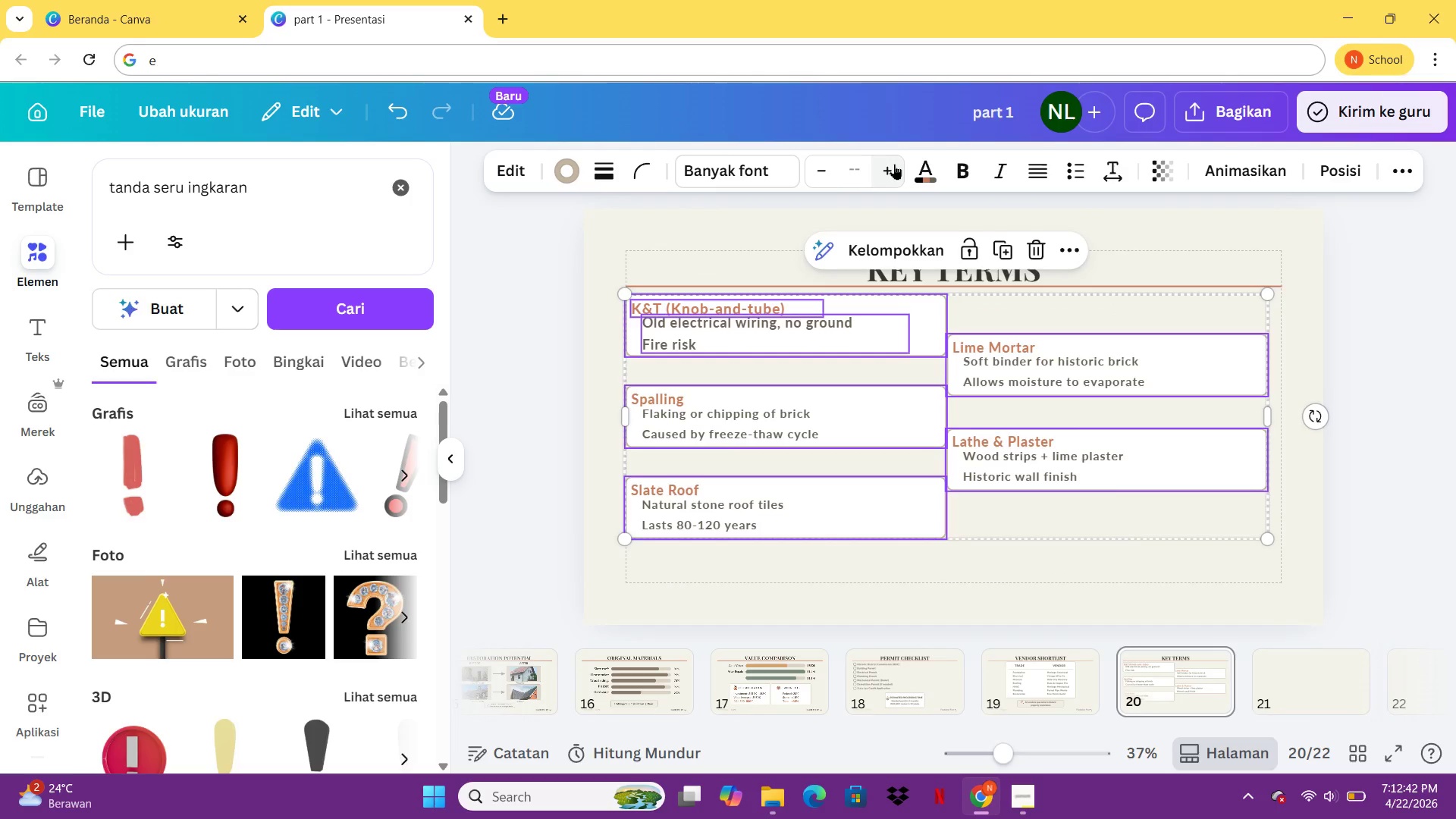 
key(Control+Z)
 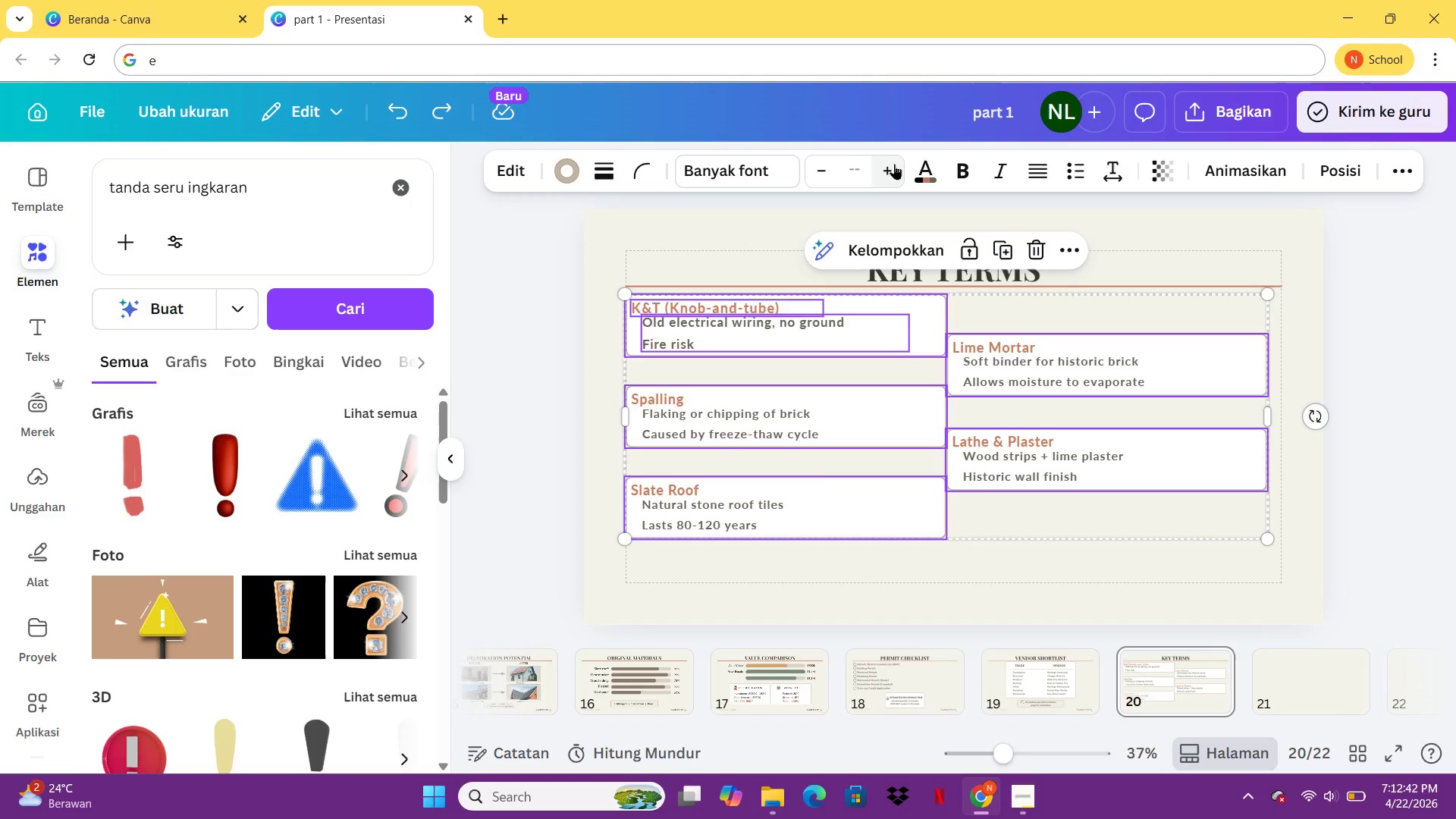 
key(Control+Z)
 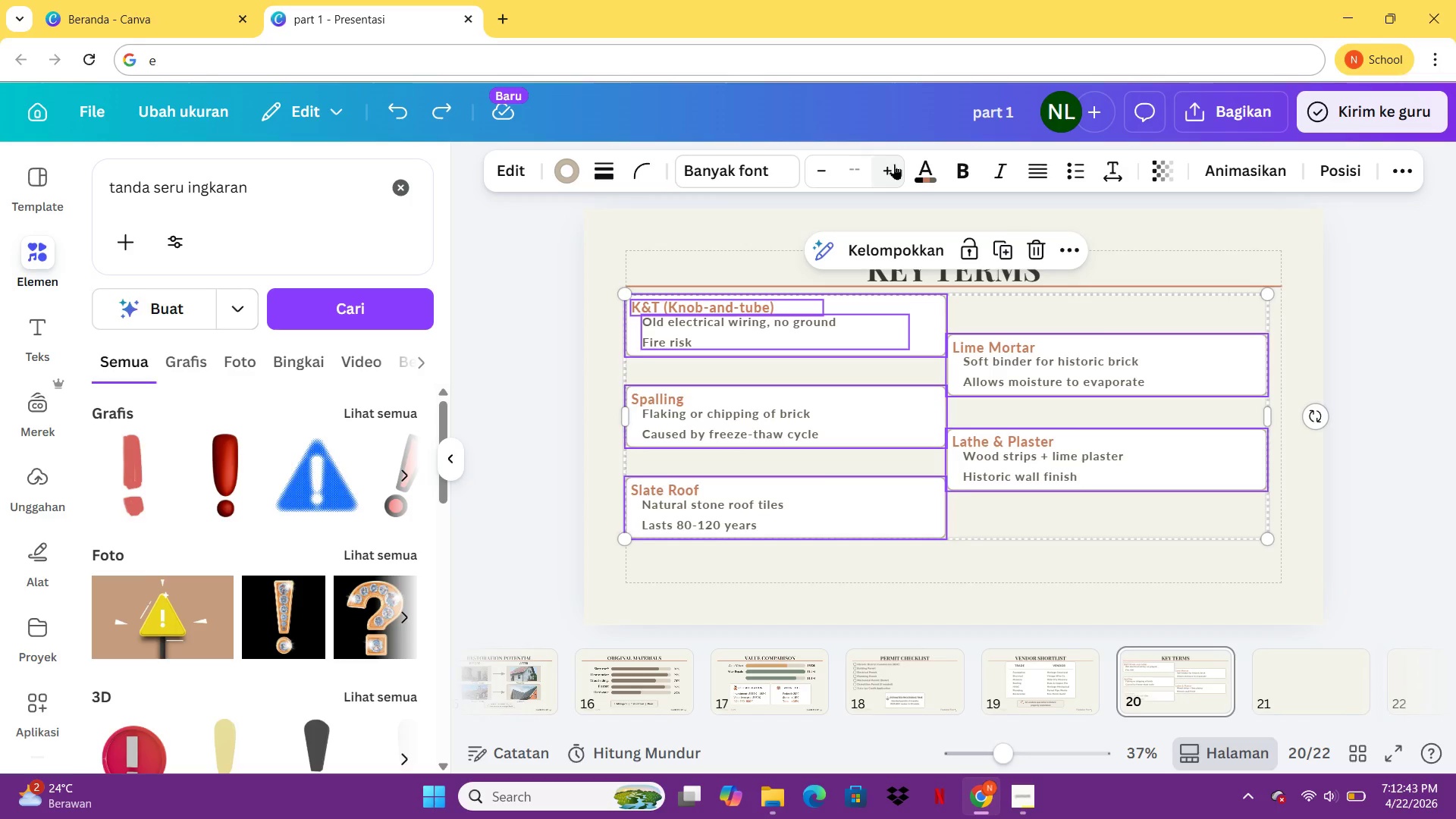 
key(Control+Z)
 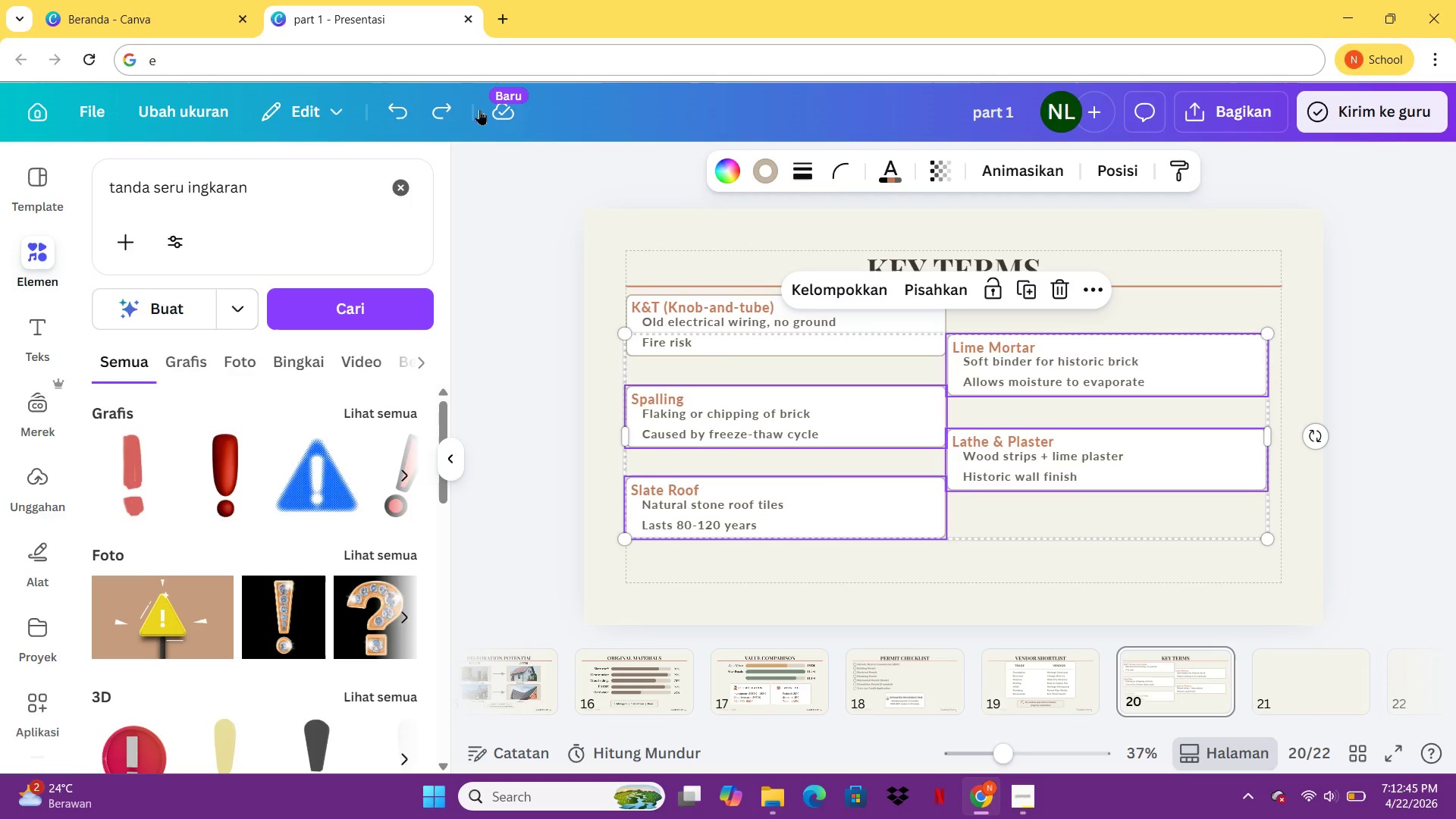 
left_click([444, 104])
 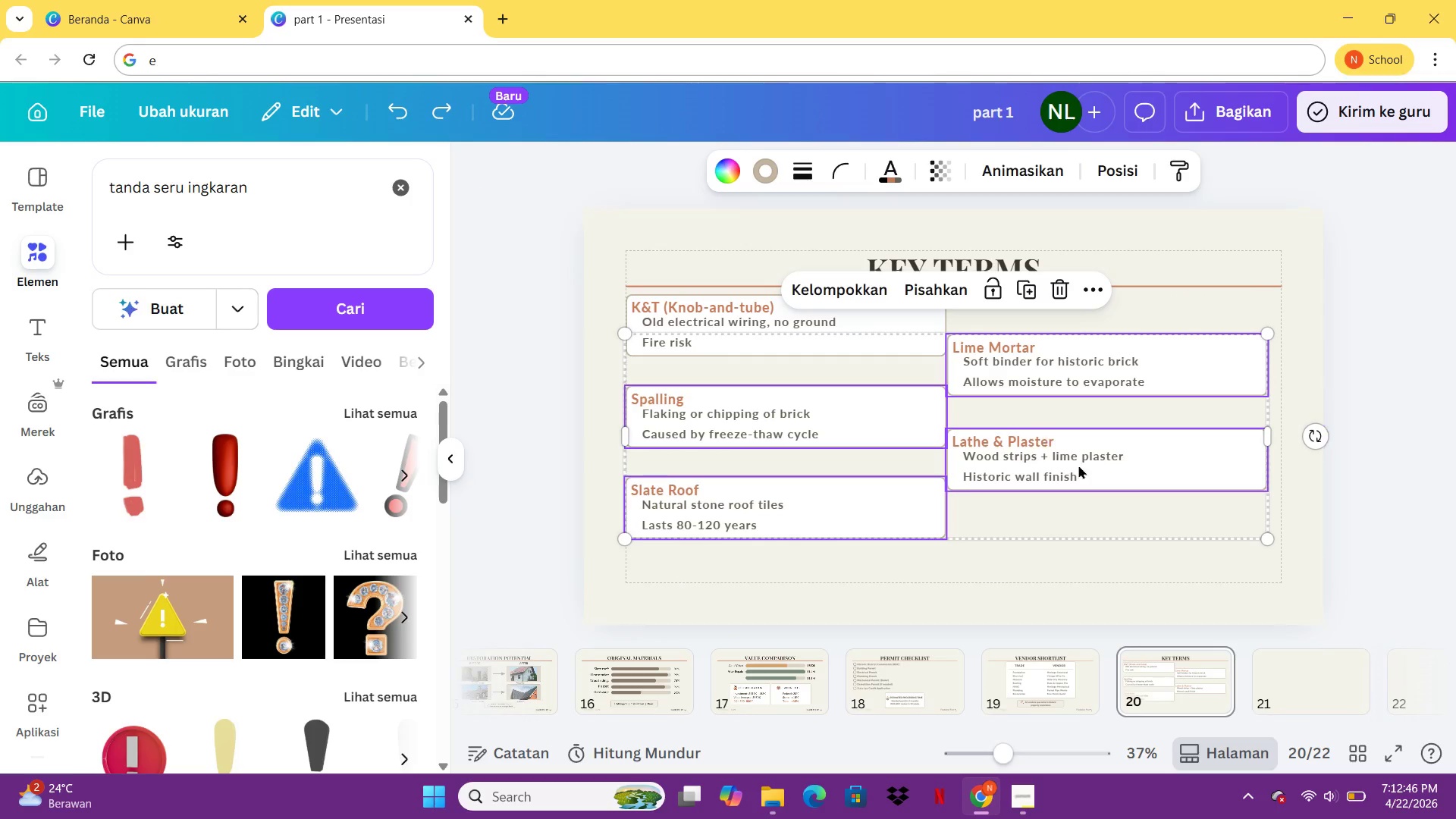 
left_click([1129, 541])
 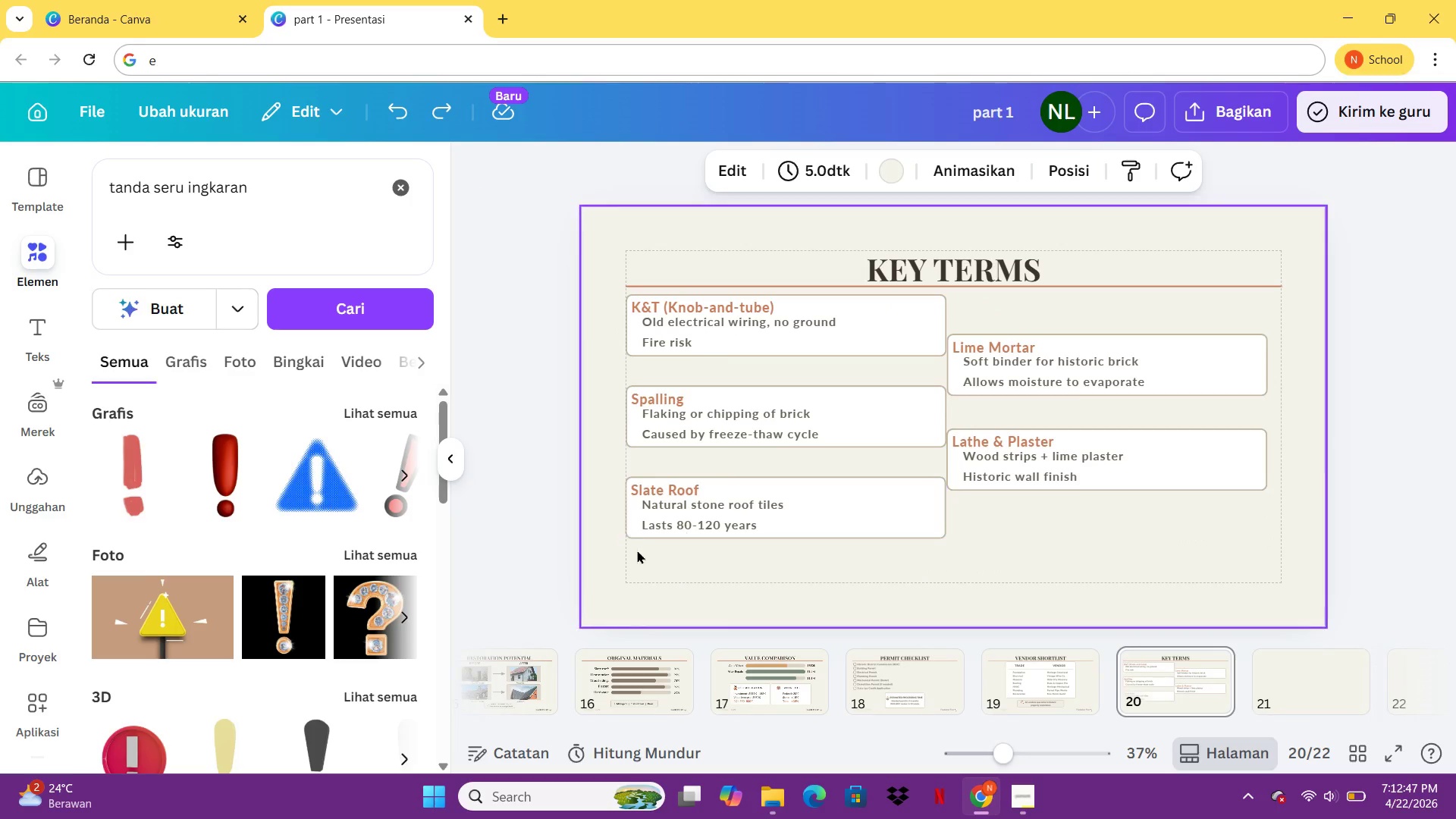 
left_click_drag(start_coordinate=[635, 551], to_coordinate=[1147, 302])
 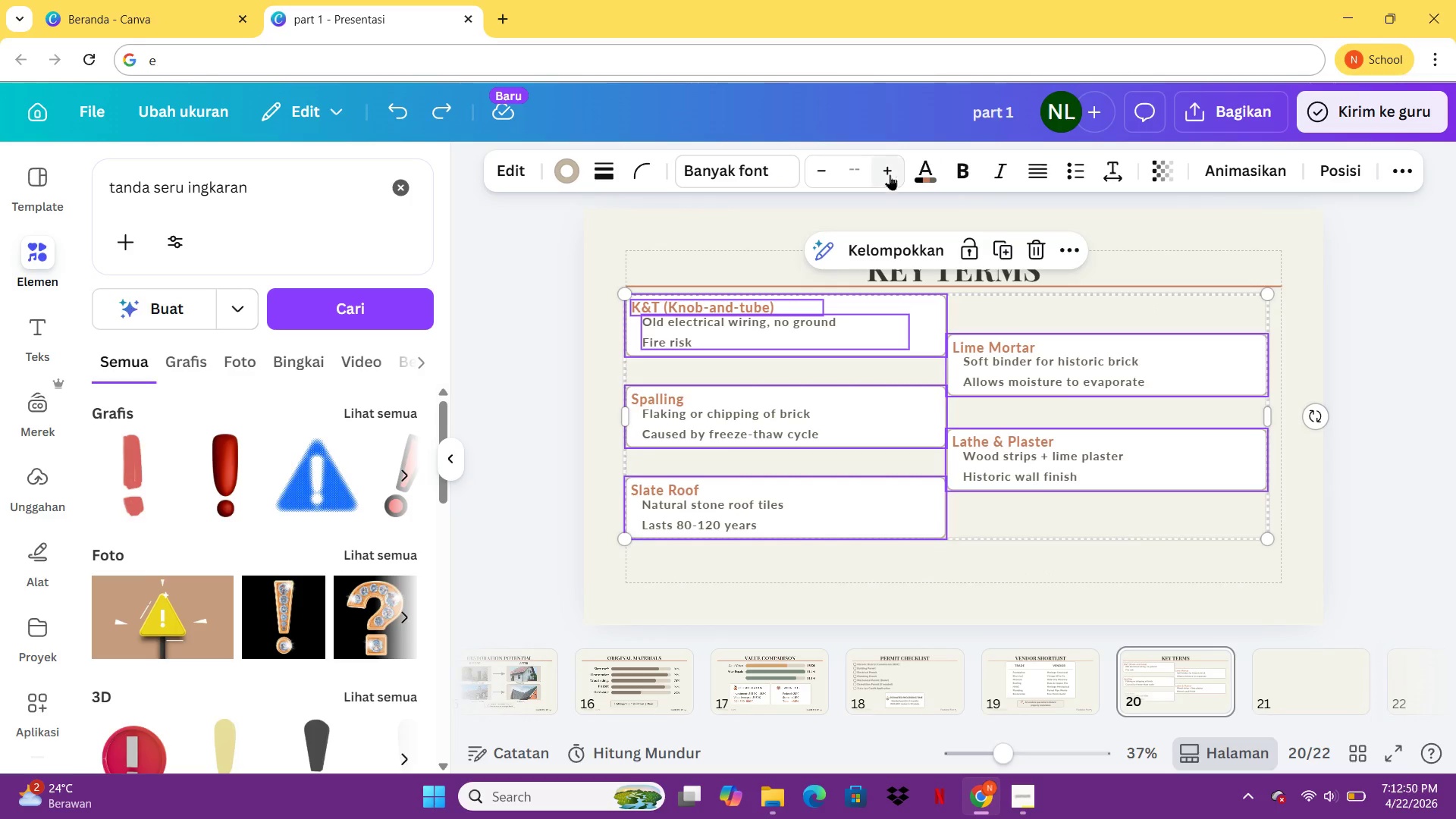 
left_click([890, 174])
 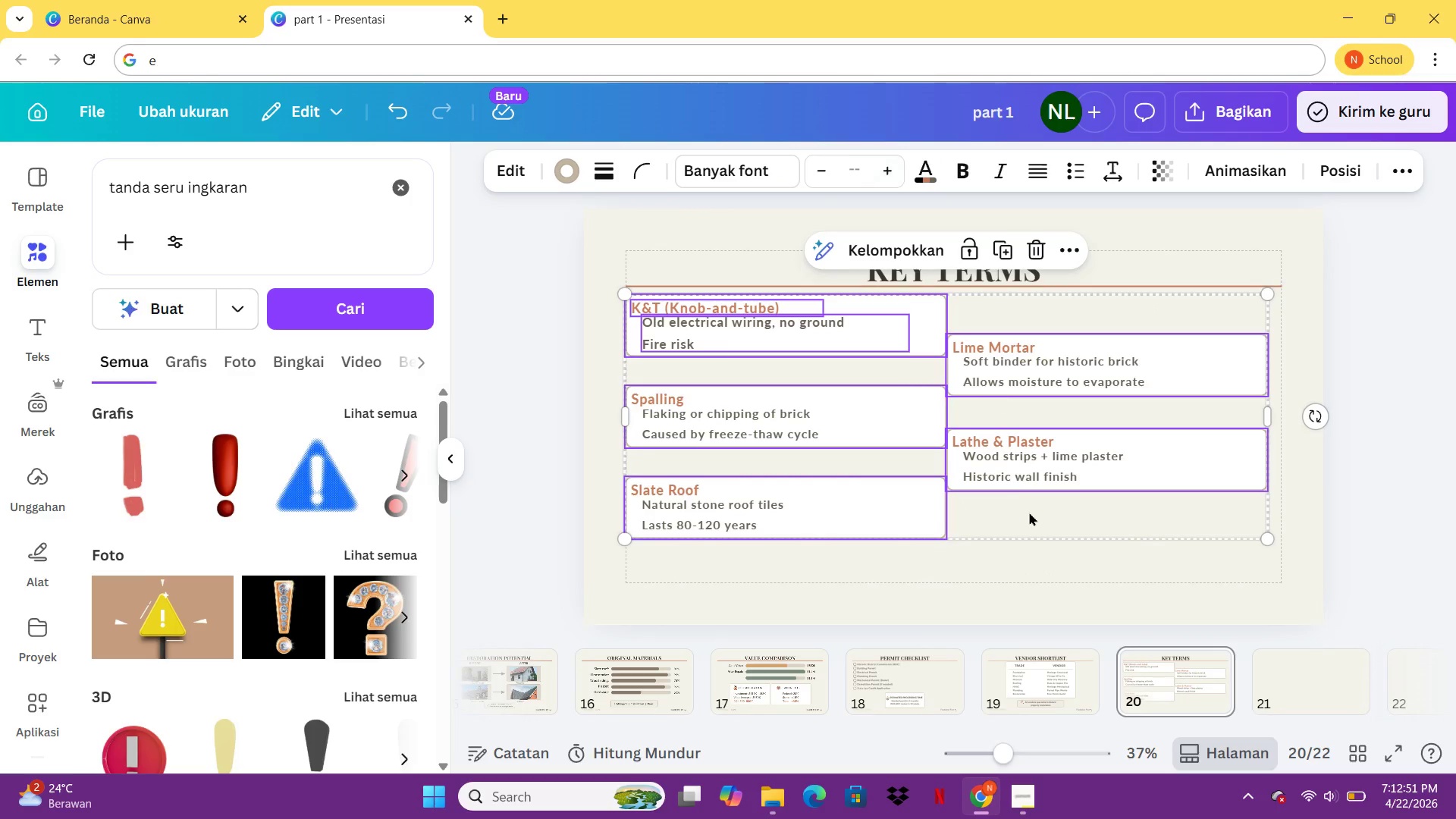 
left_click([1031, 516])
 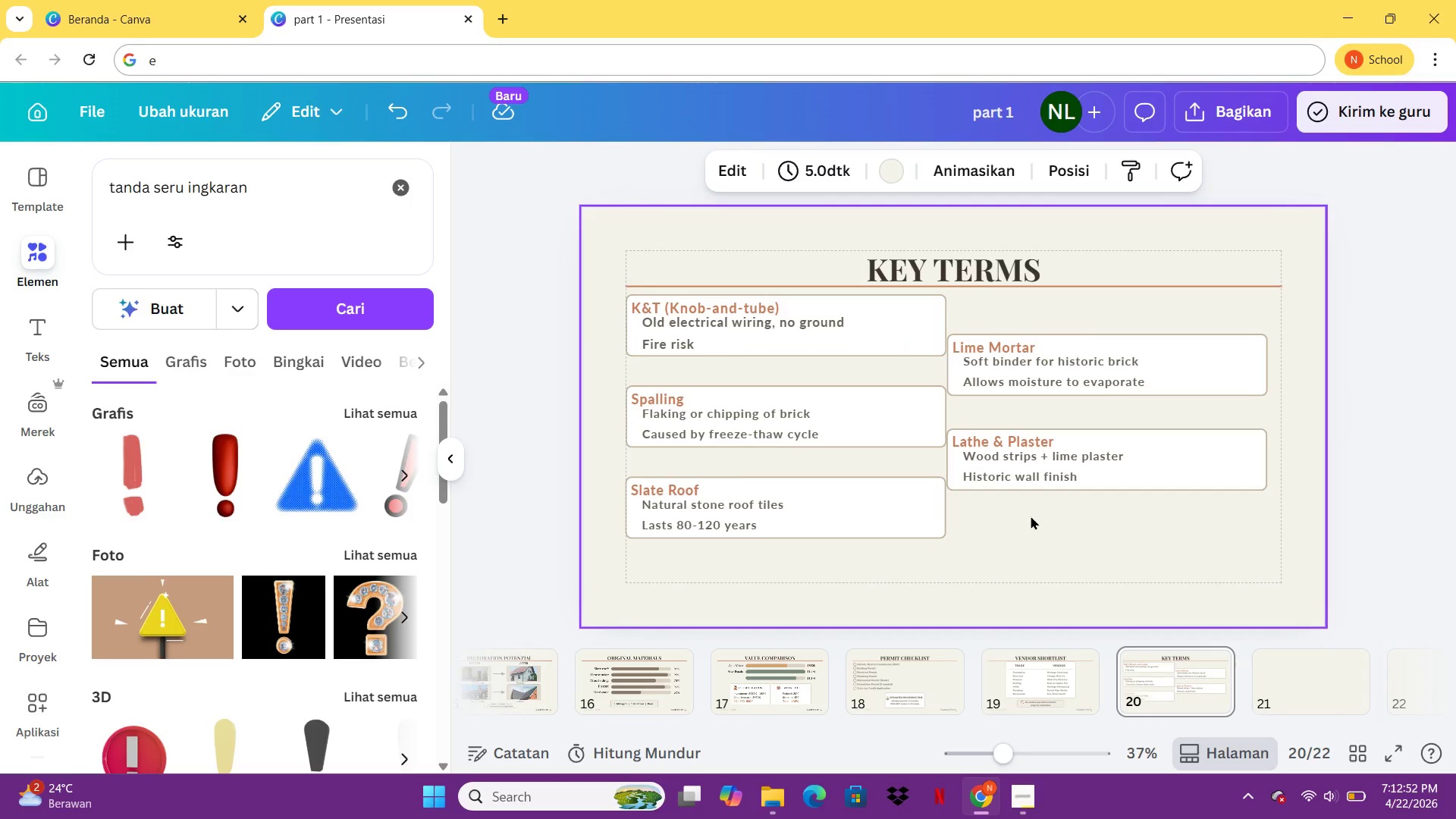 
left_click([1031, 516])
 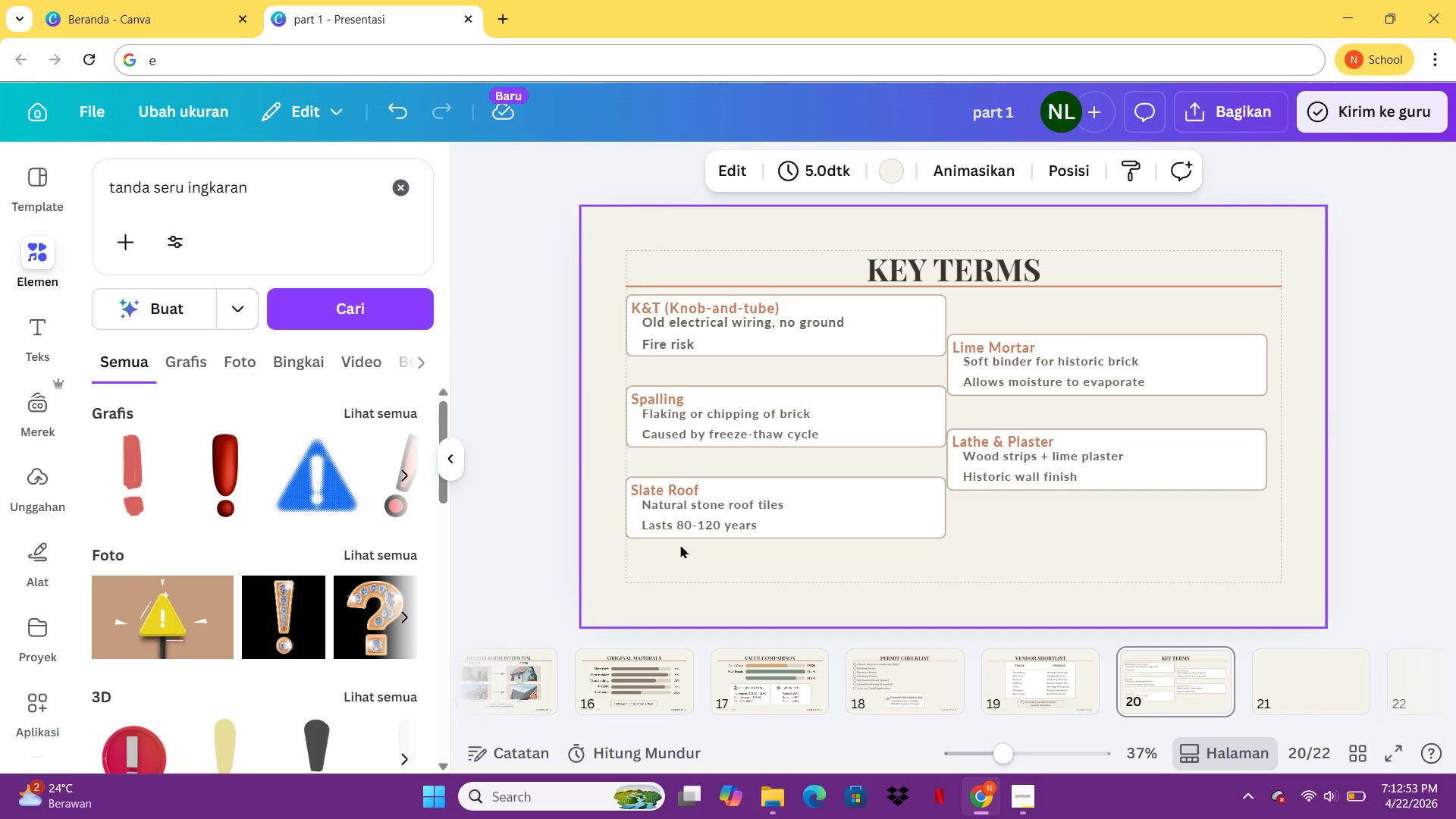 
left_click_drag(start_coordinate=[673, 544], to_coordinate=[1193, 320])
 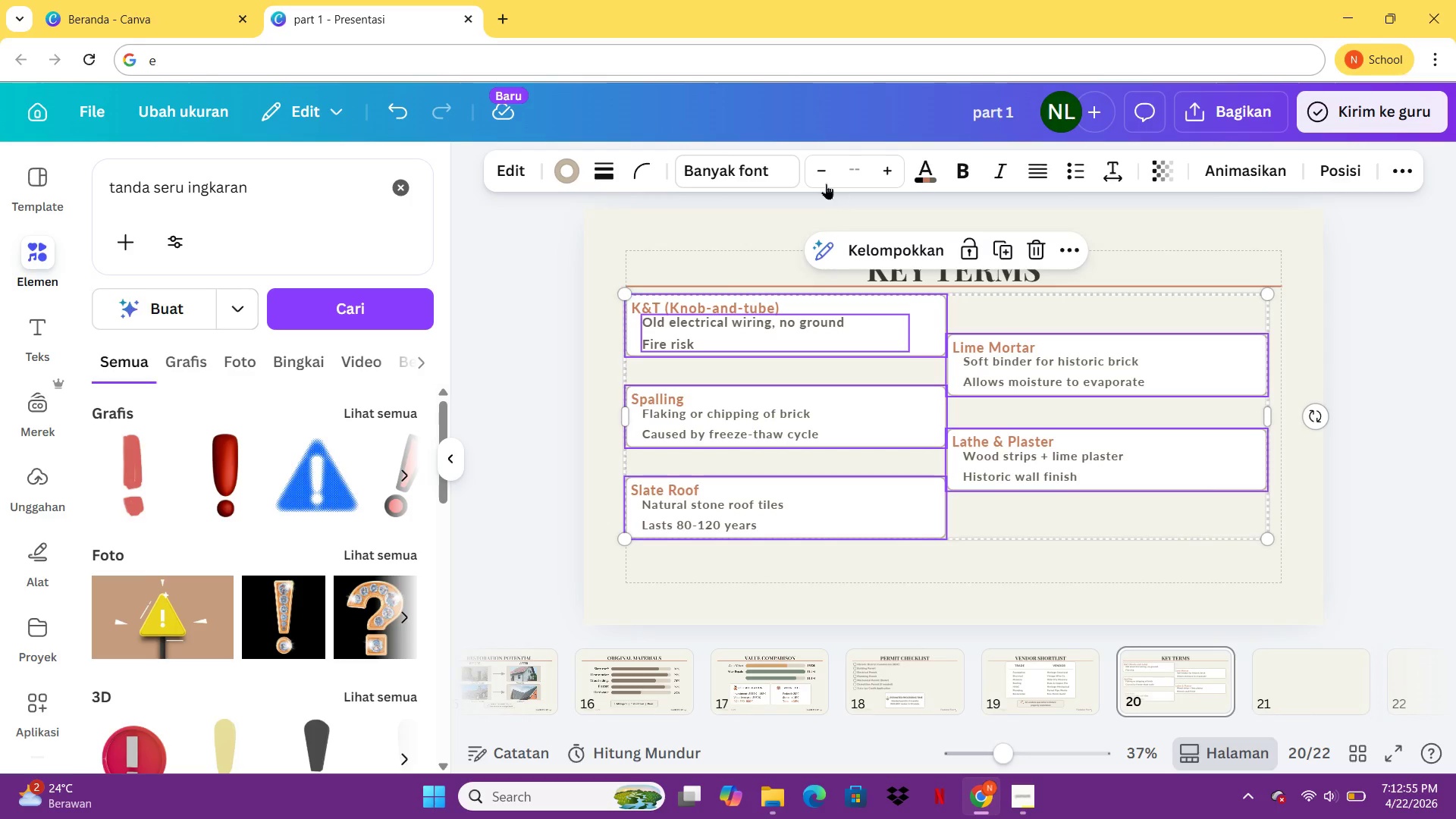 
left_click([824, 178])
 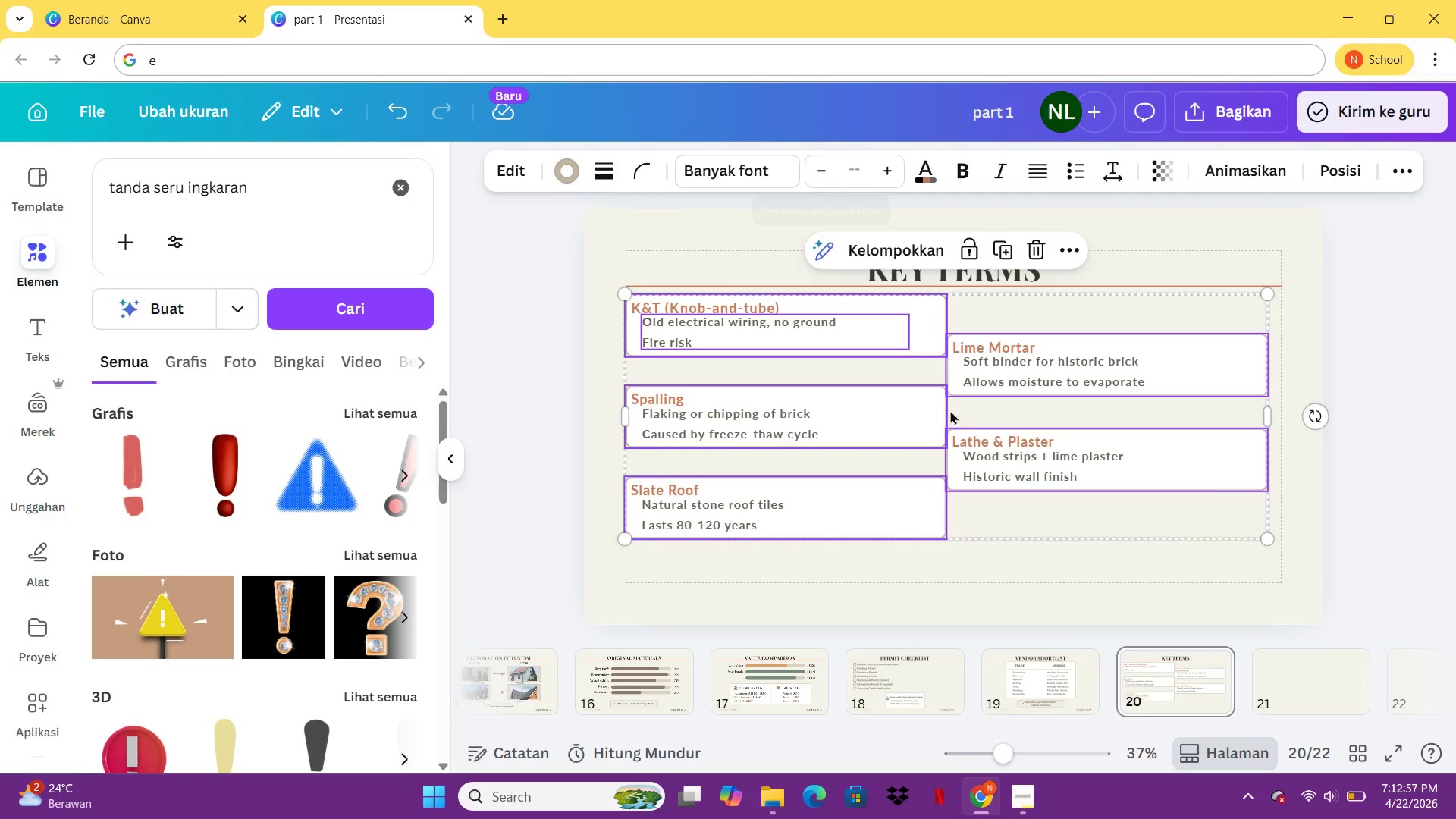 
left_click([1019, 512])
 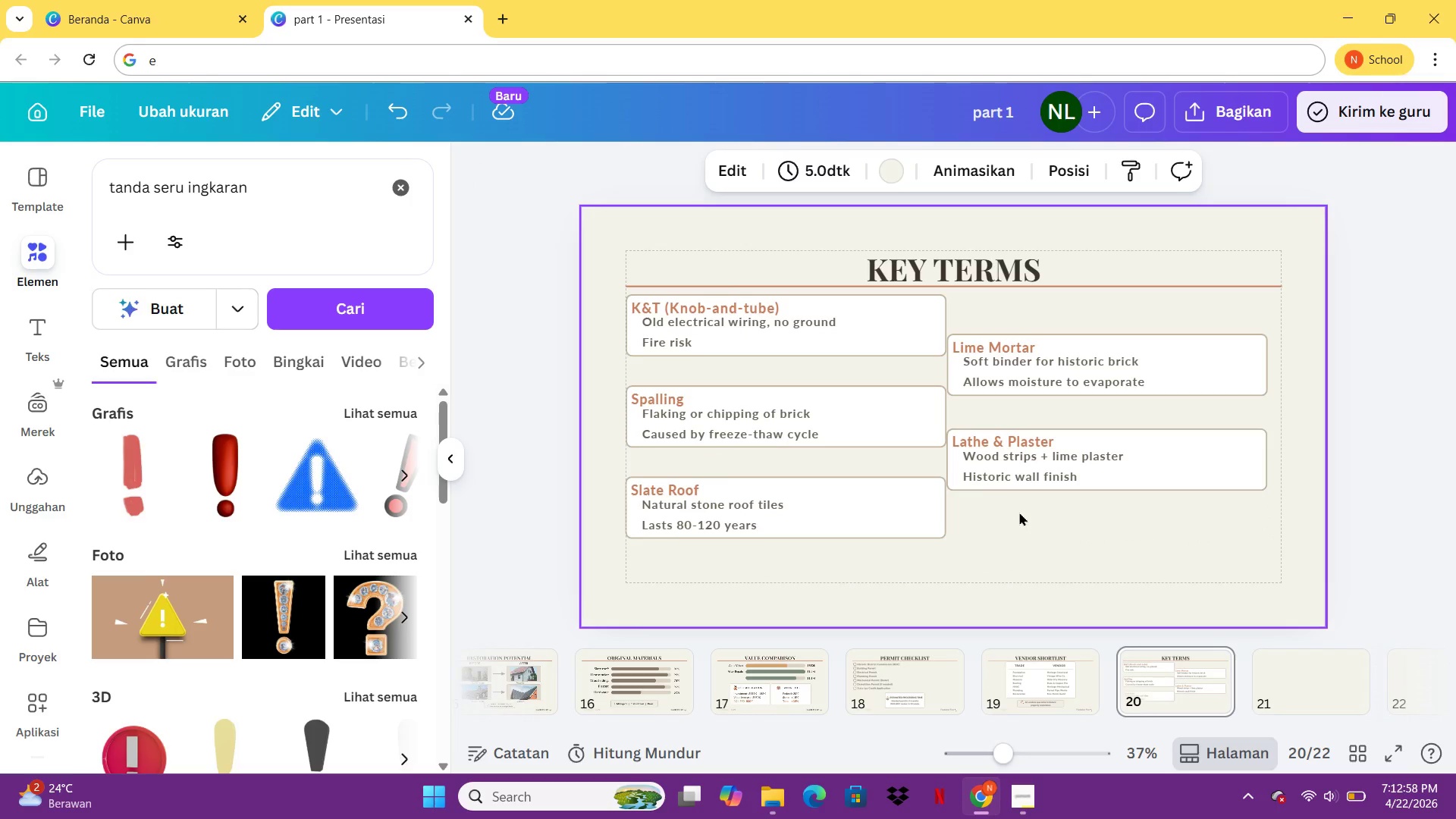 
left_click([1019, 512])
 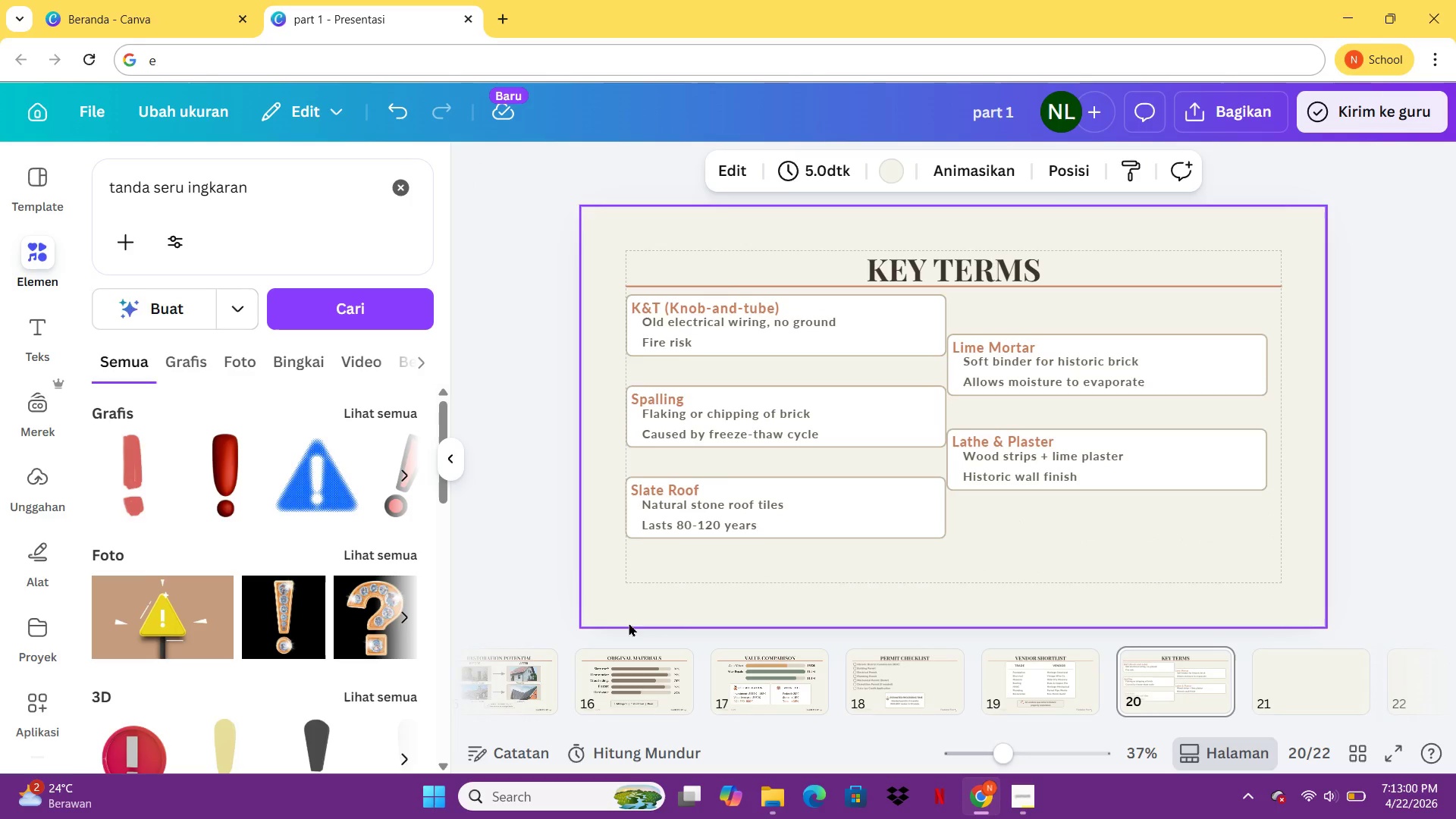 
left_click_drag(start_coordinate=[640, 591], to_coordinate=[1145, 315])
 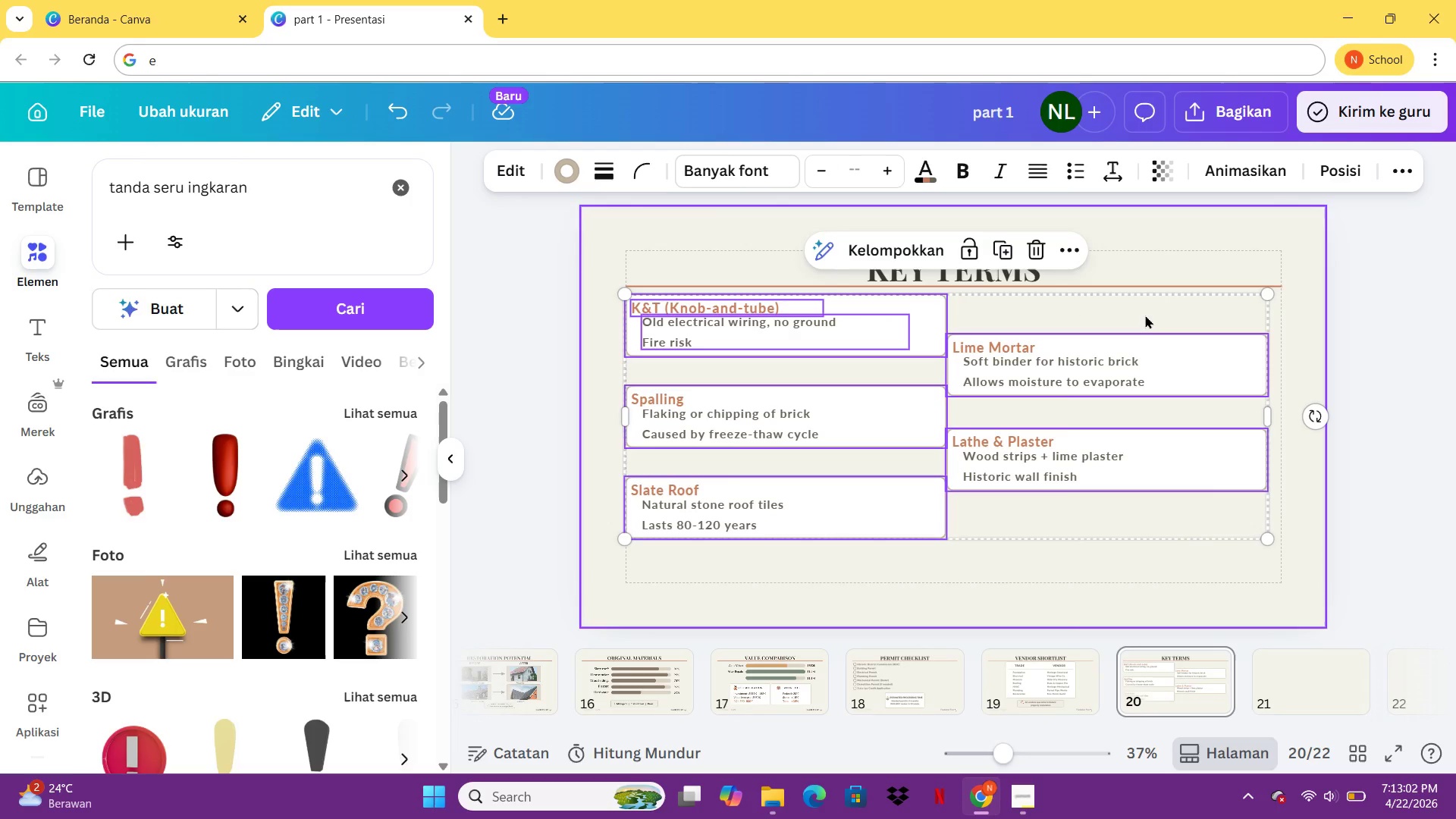 
key(Control+G)
 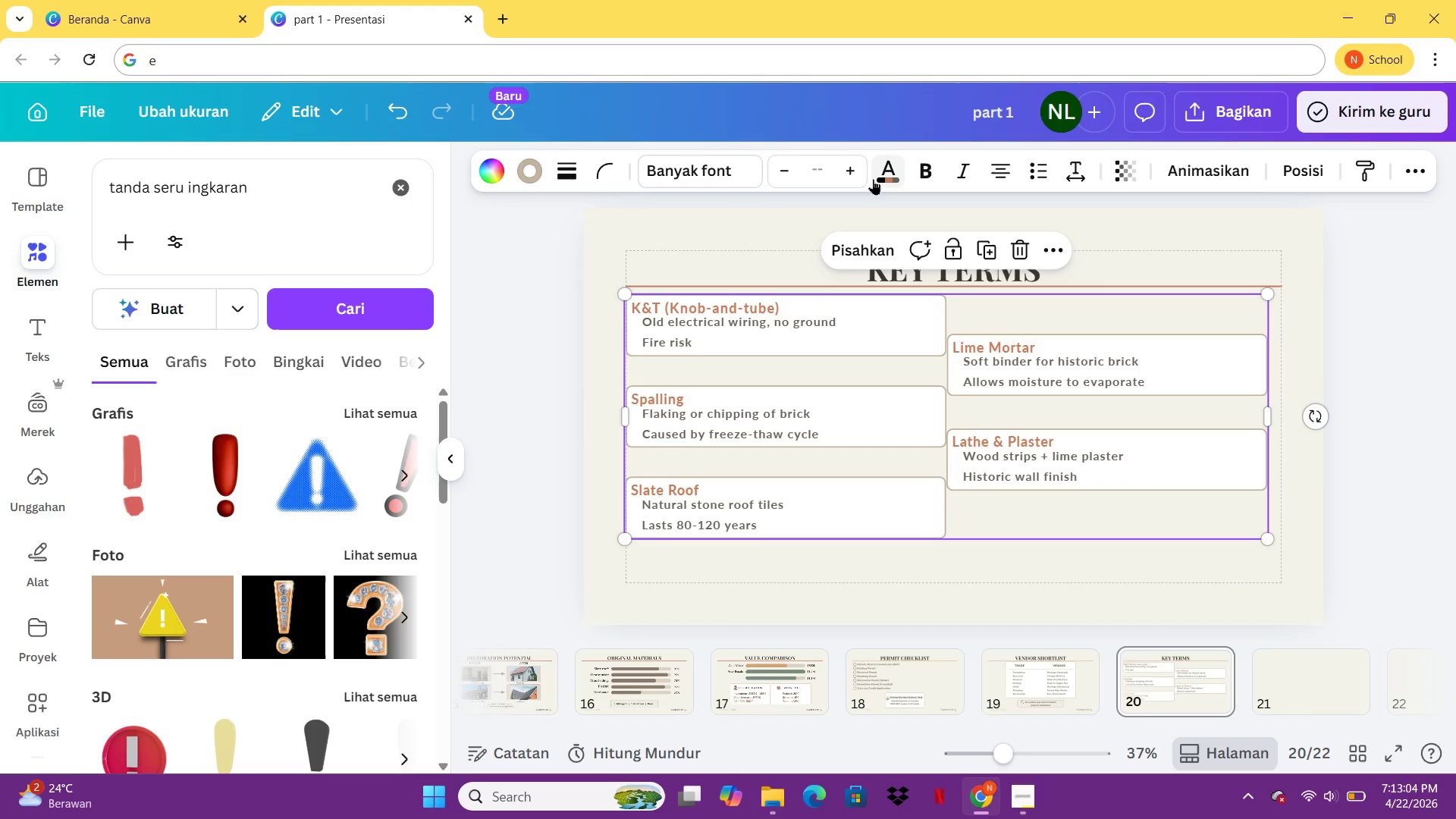 
left_click([853, 171])
 